 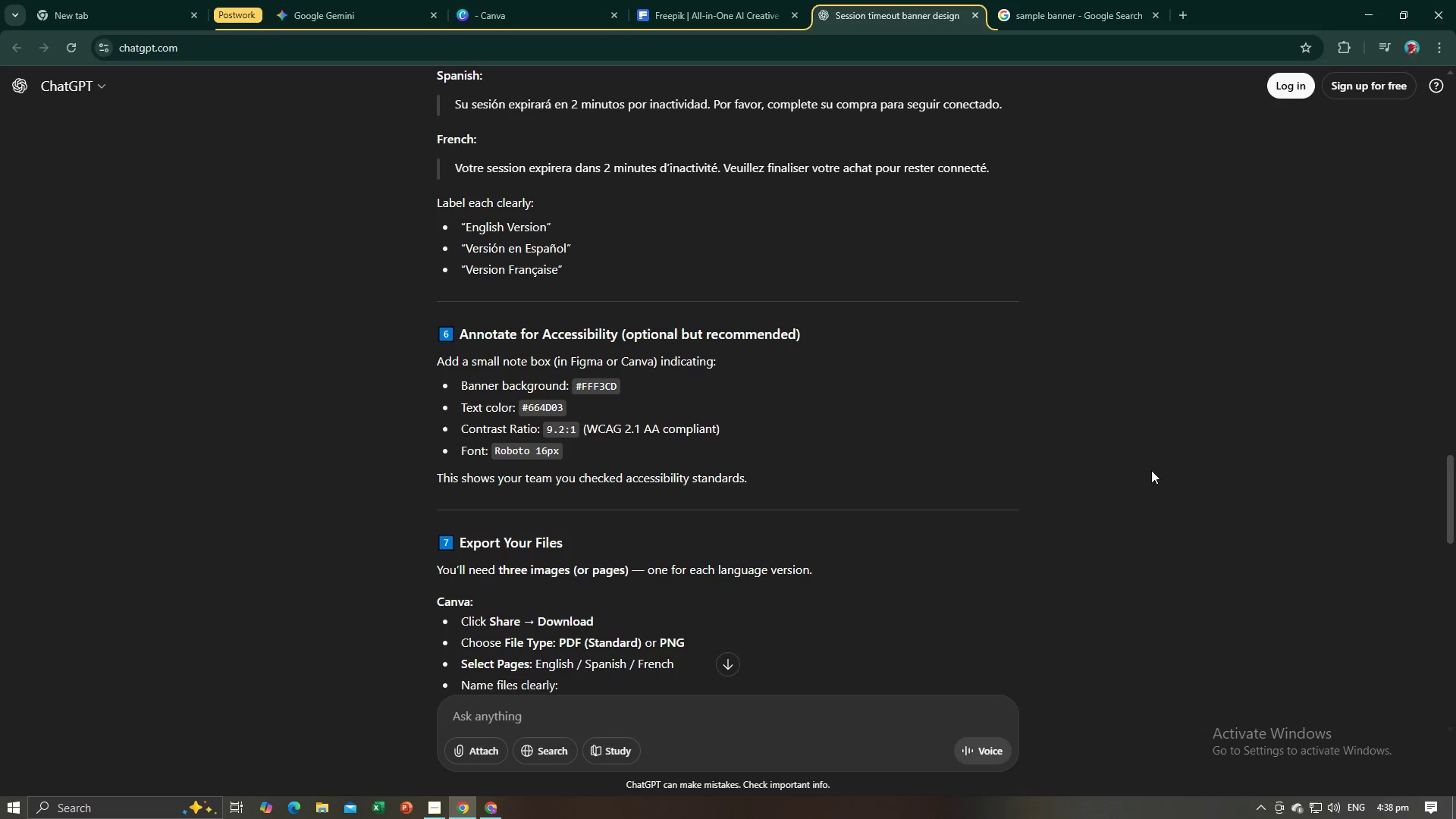 
key(Alt+Tab)
 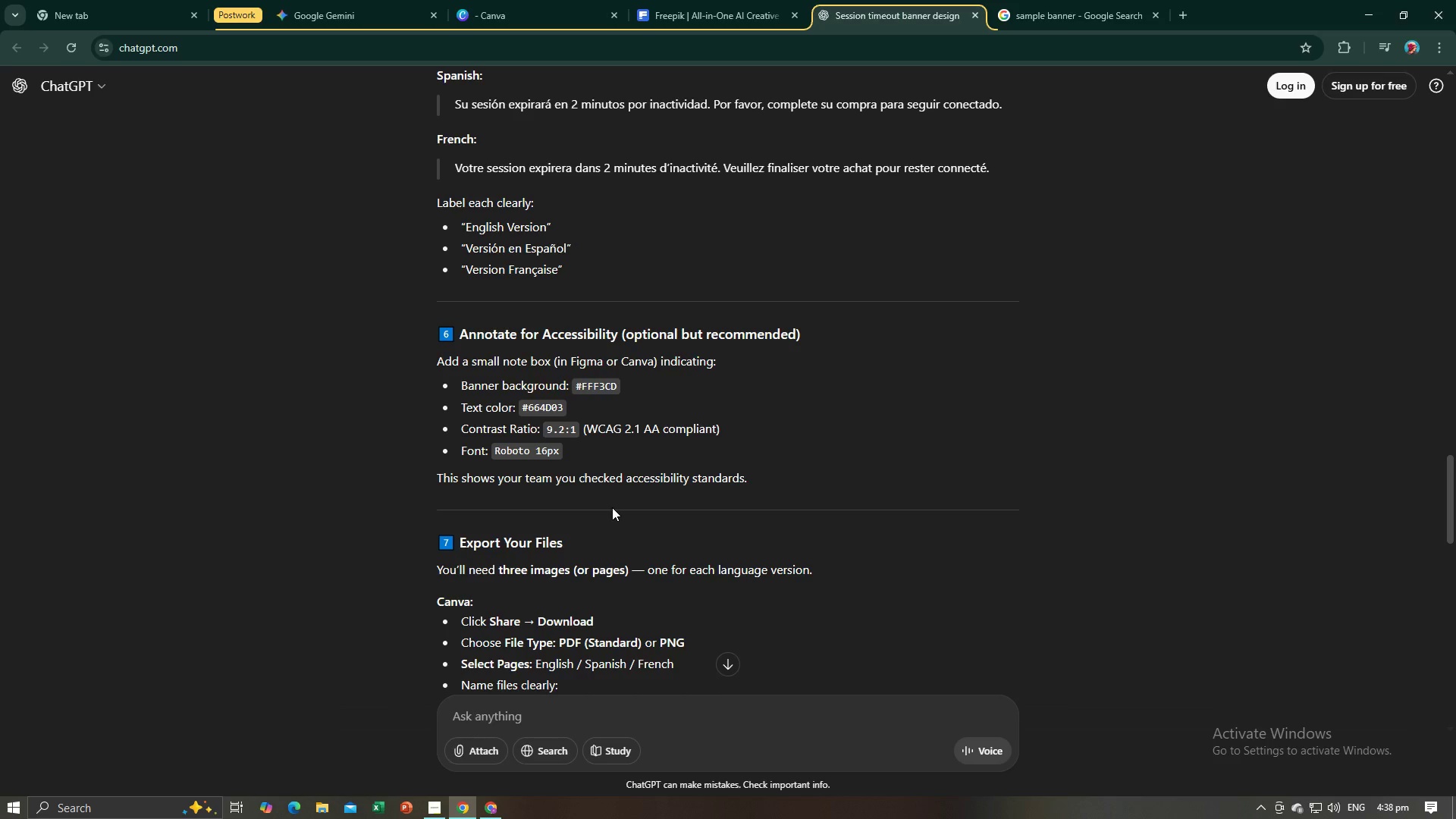 
key(Alt+AltLeft)
 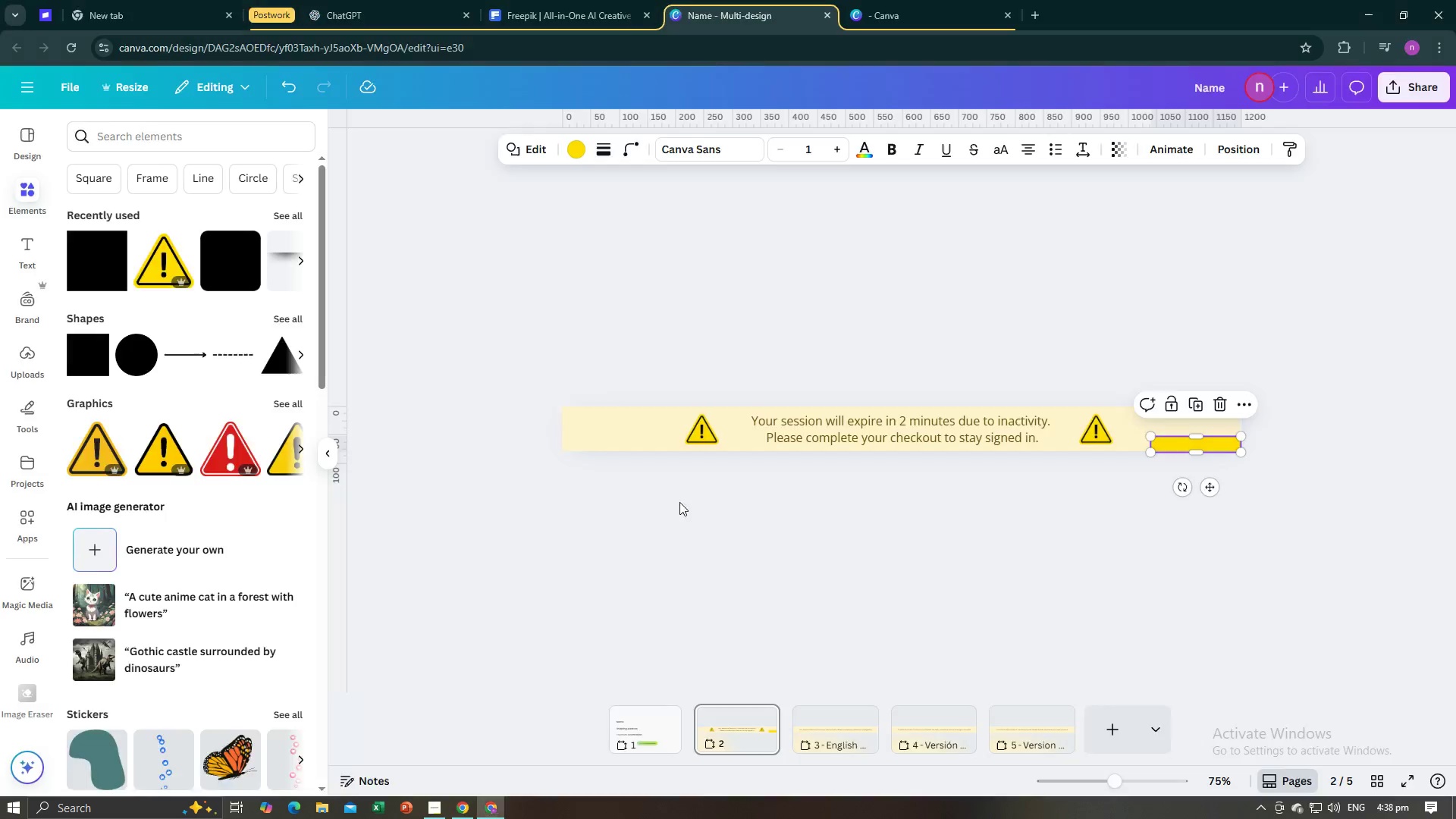 
key(Alt+Tab)
 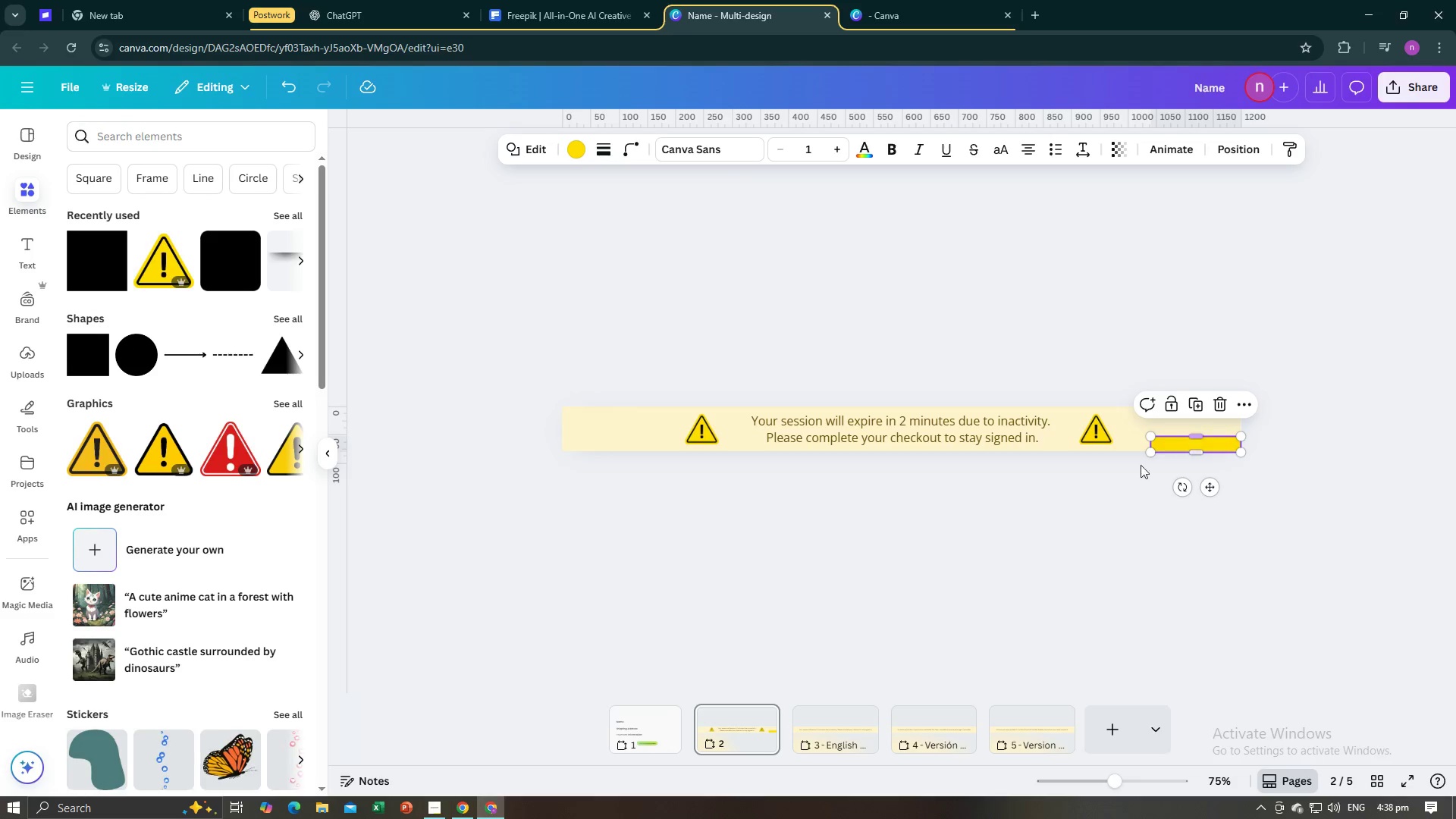 
left_click([1127, 481])
 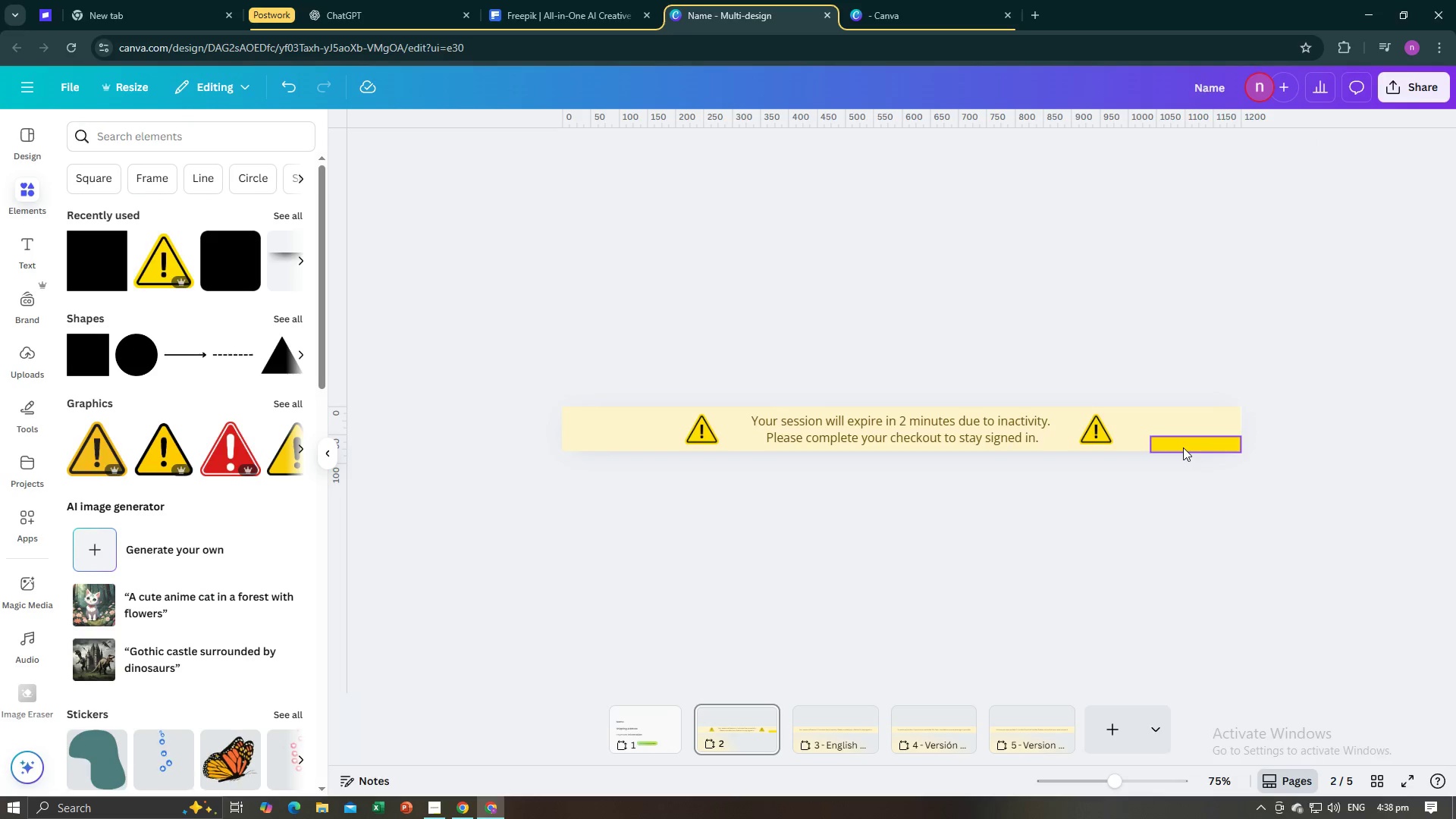 
left_click([1183, 447])
 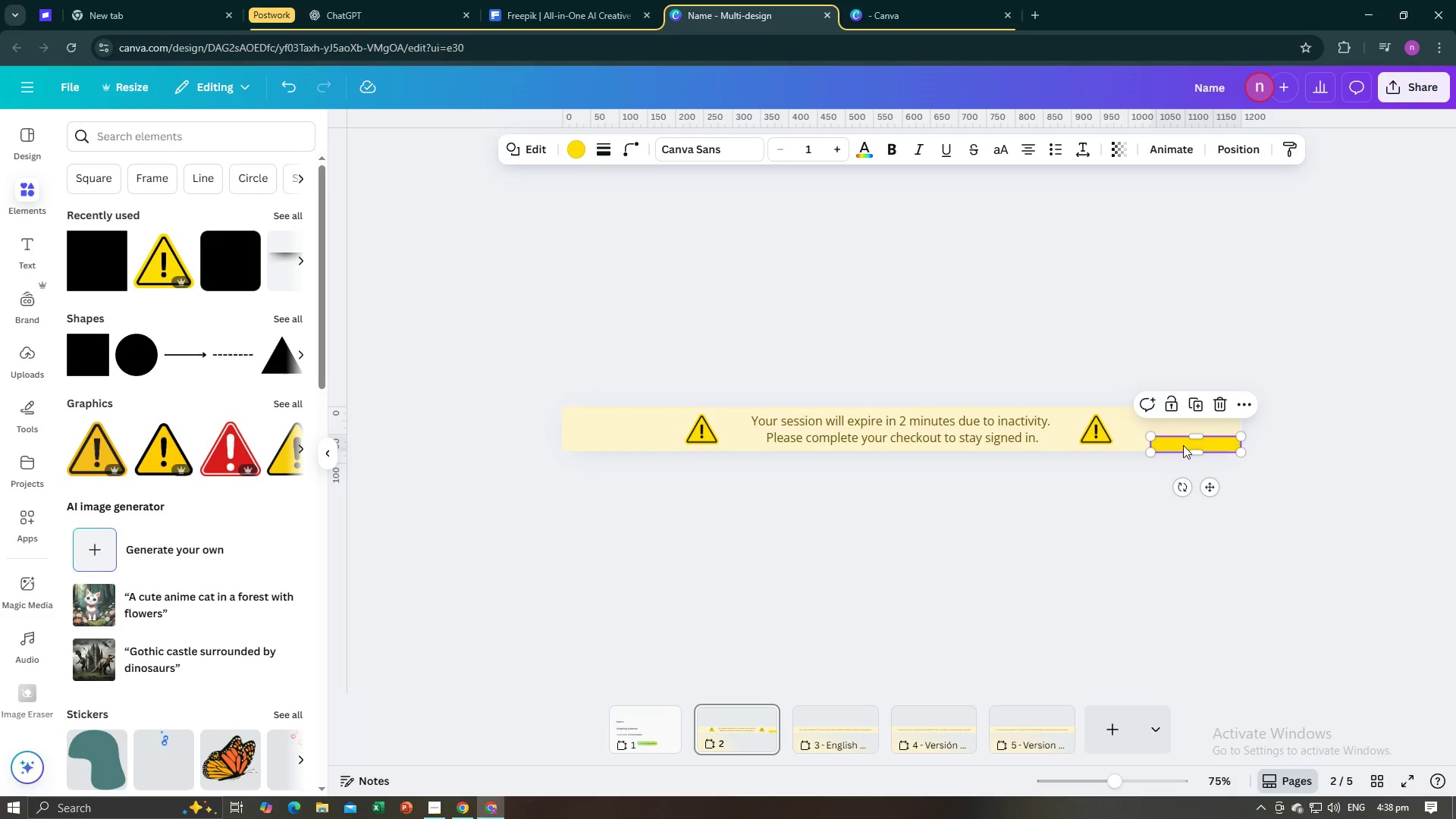 
key(Alt+AltLeft)
 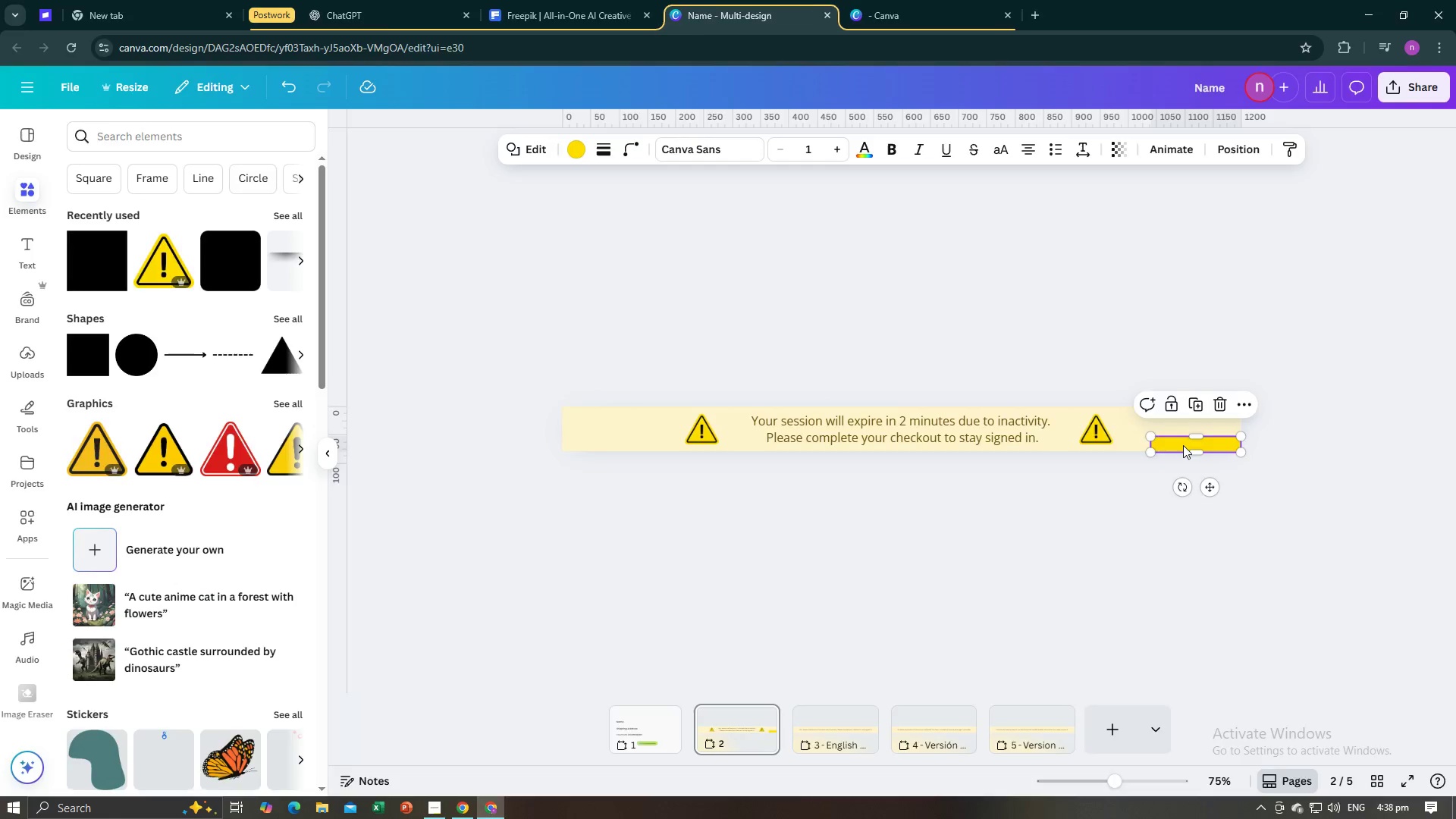 
key(Alt+Tab)
 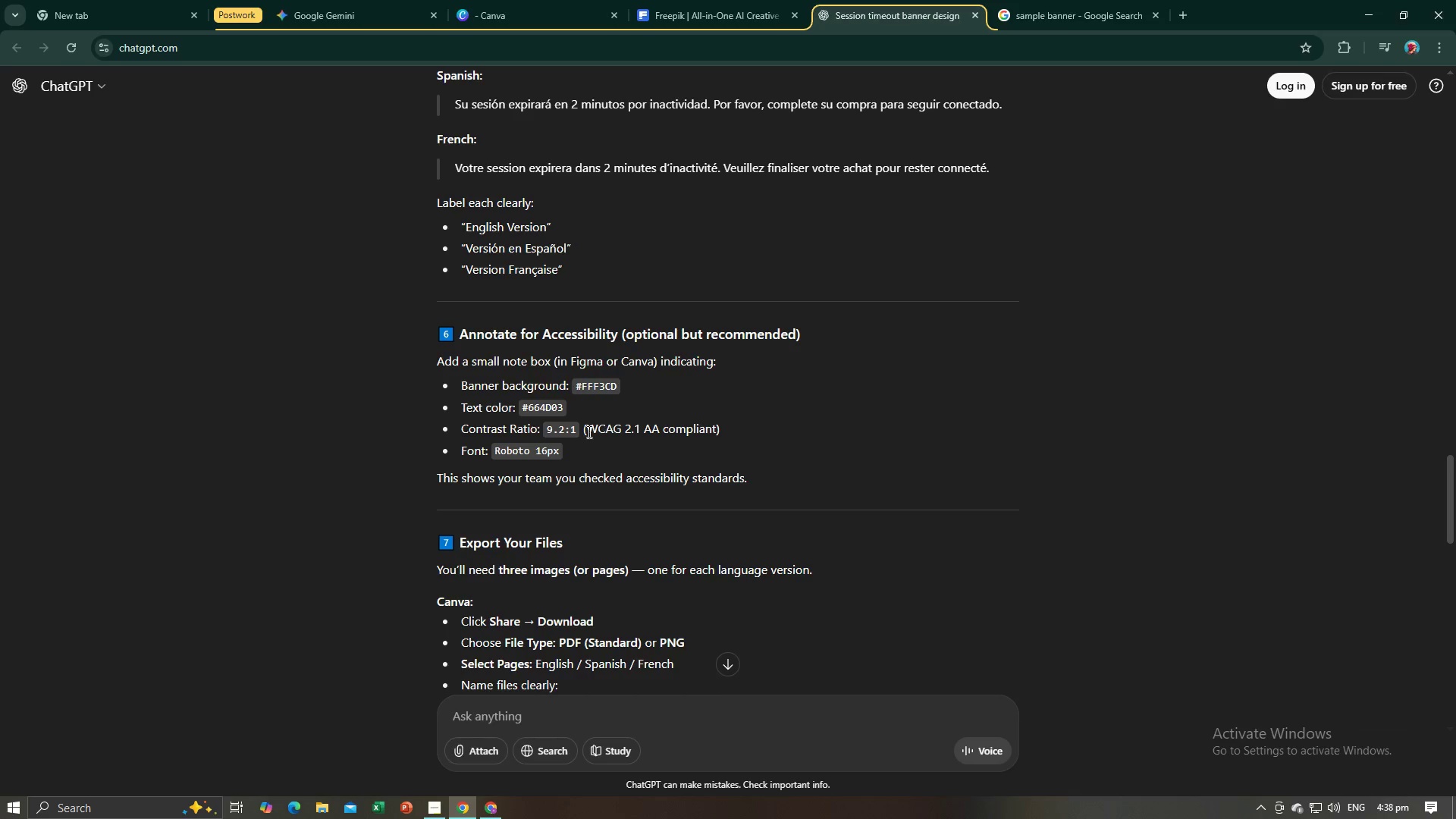 
left_click_drag(start_coordinate=[569, 444], to_coordinate=[462, 391])
 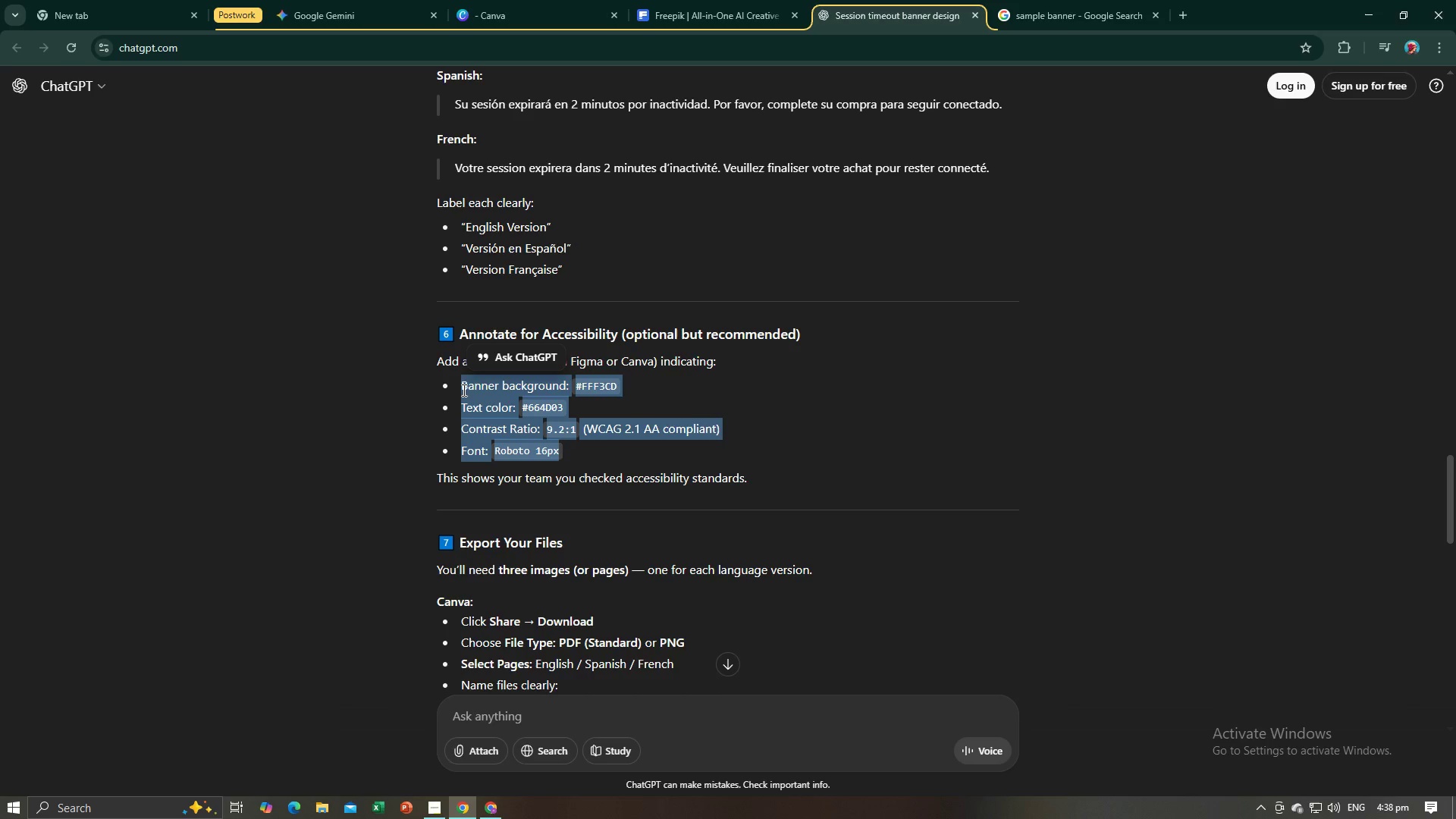 
key(Control+C)
 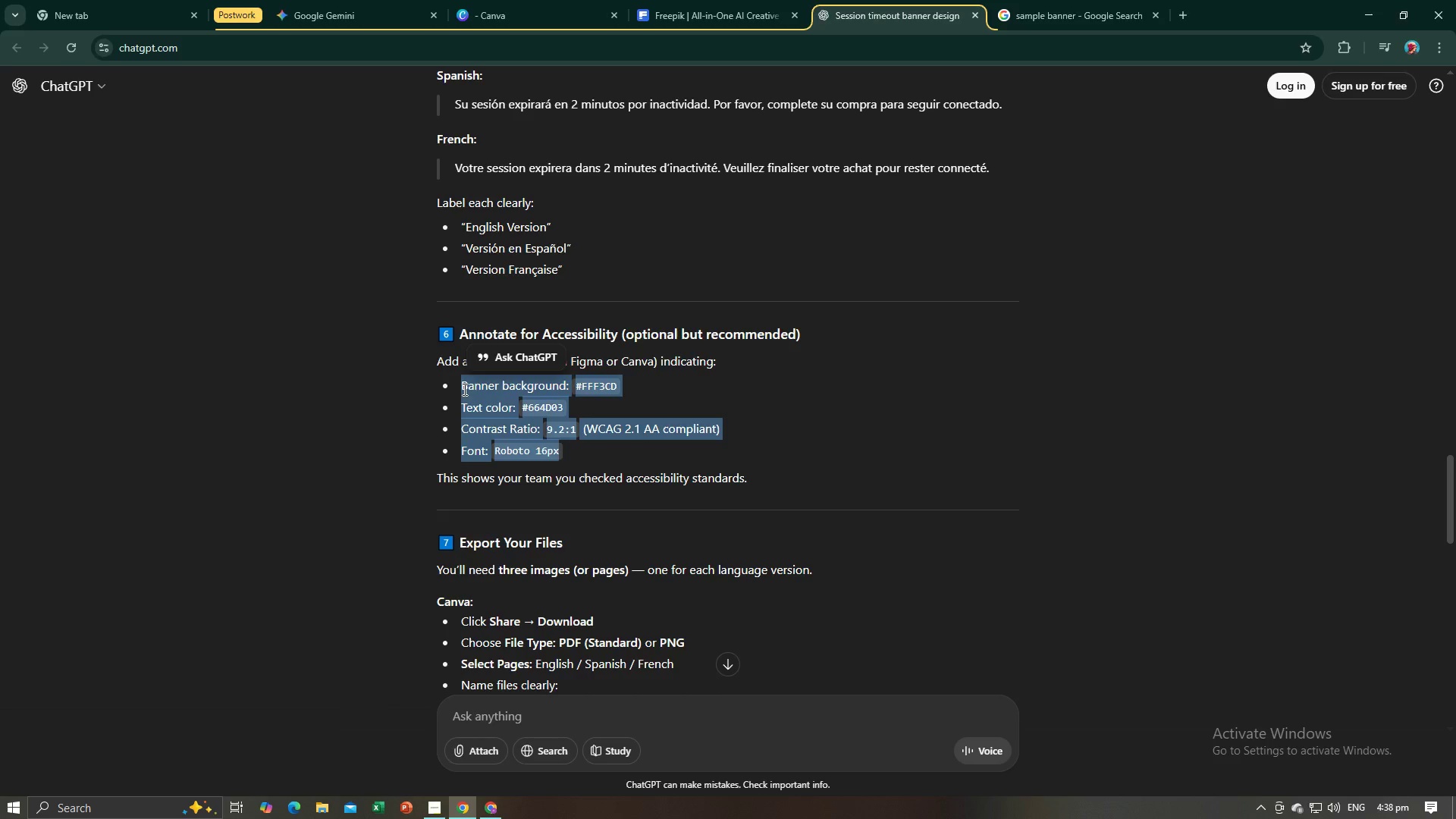 
key(Alt+AltLeft)
 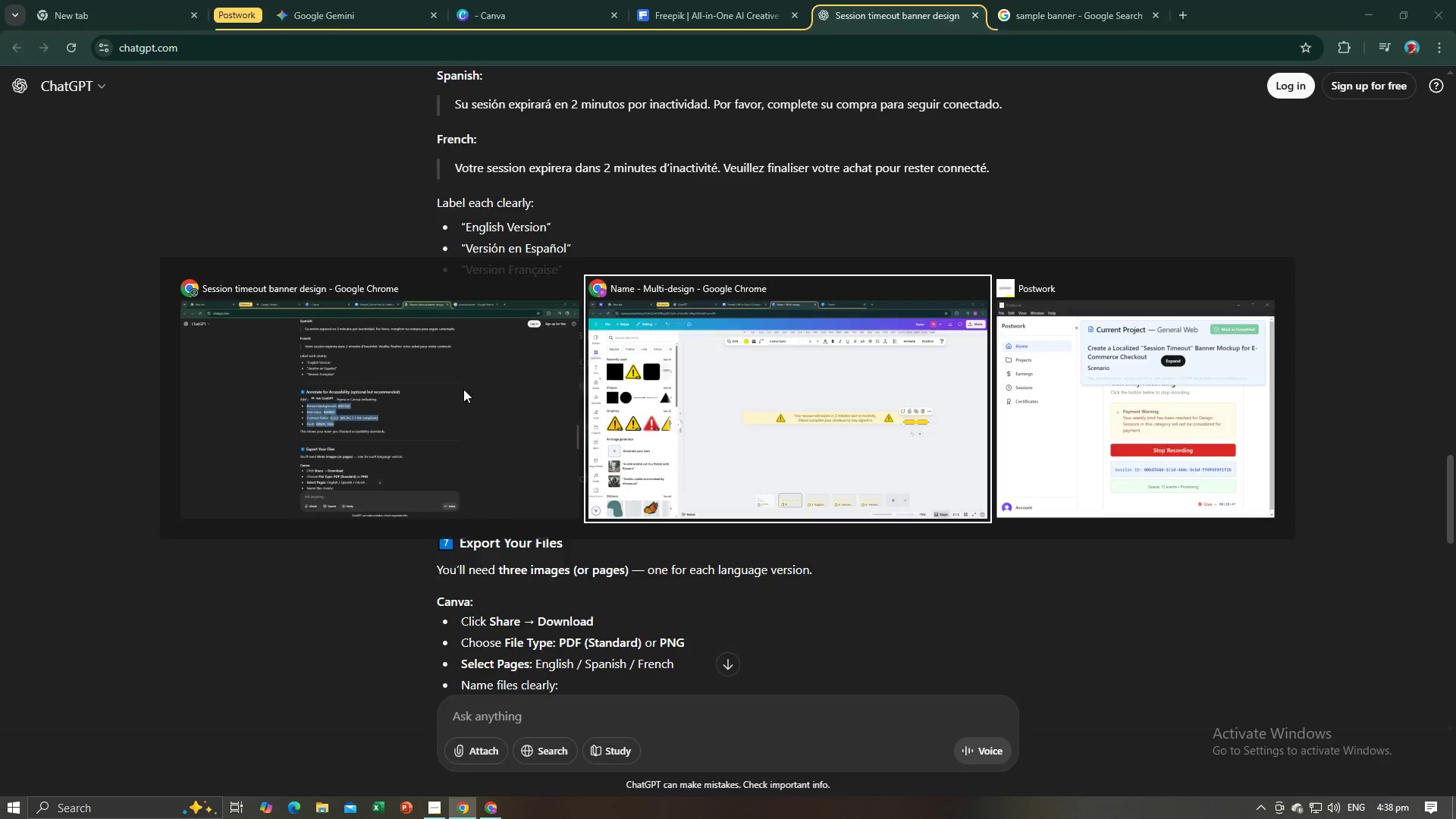 
key(Alt+Tab)
 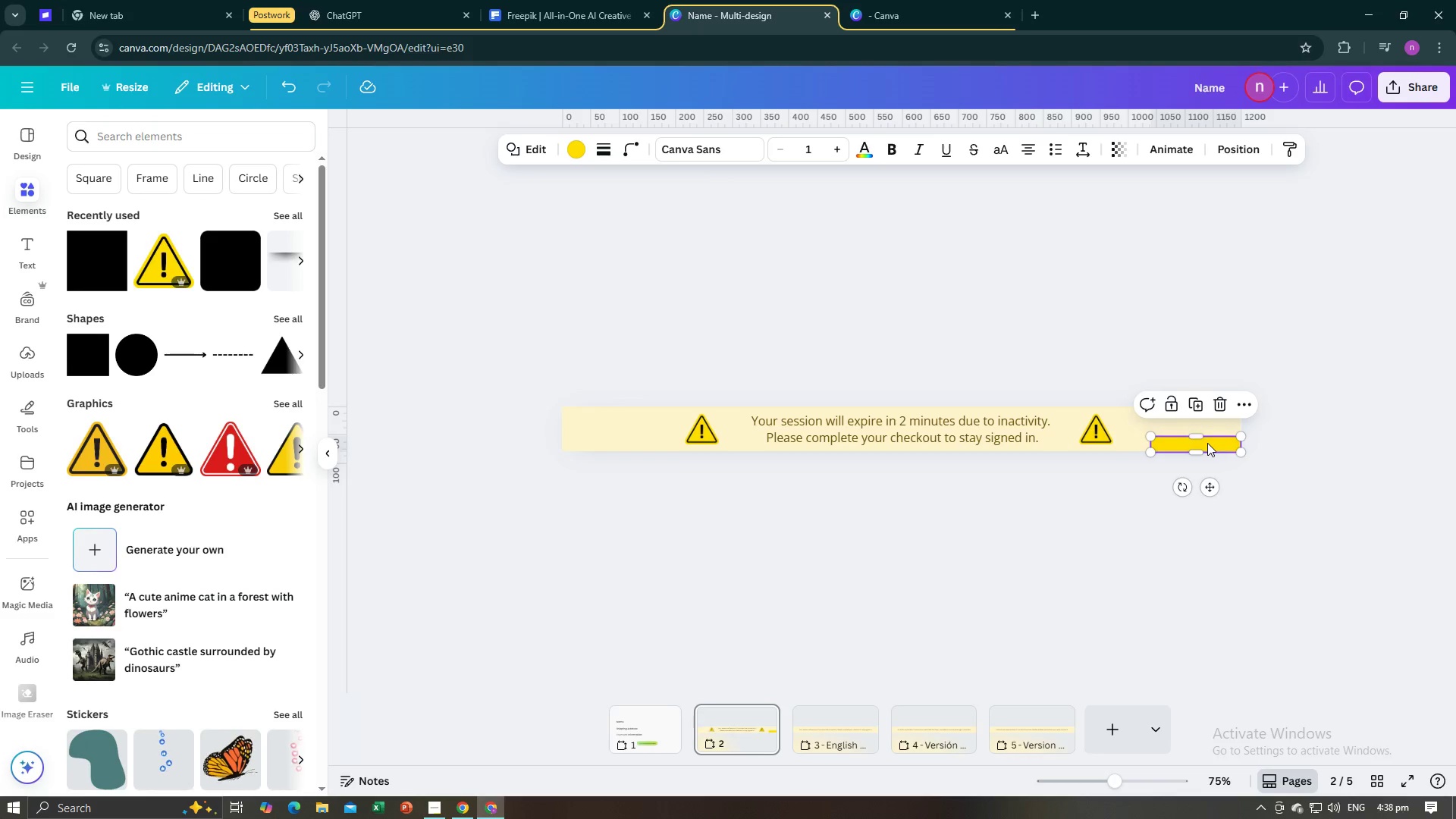 
double_click([1207, 443])
 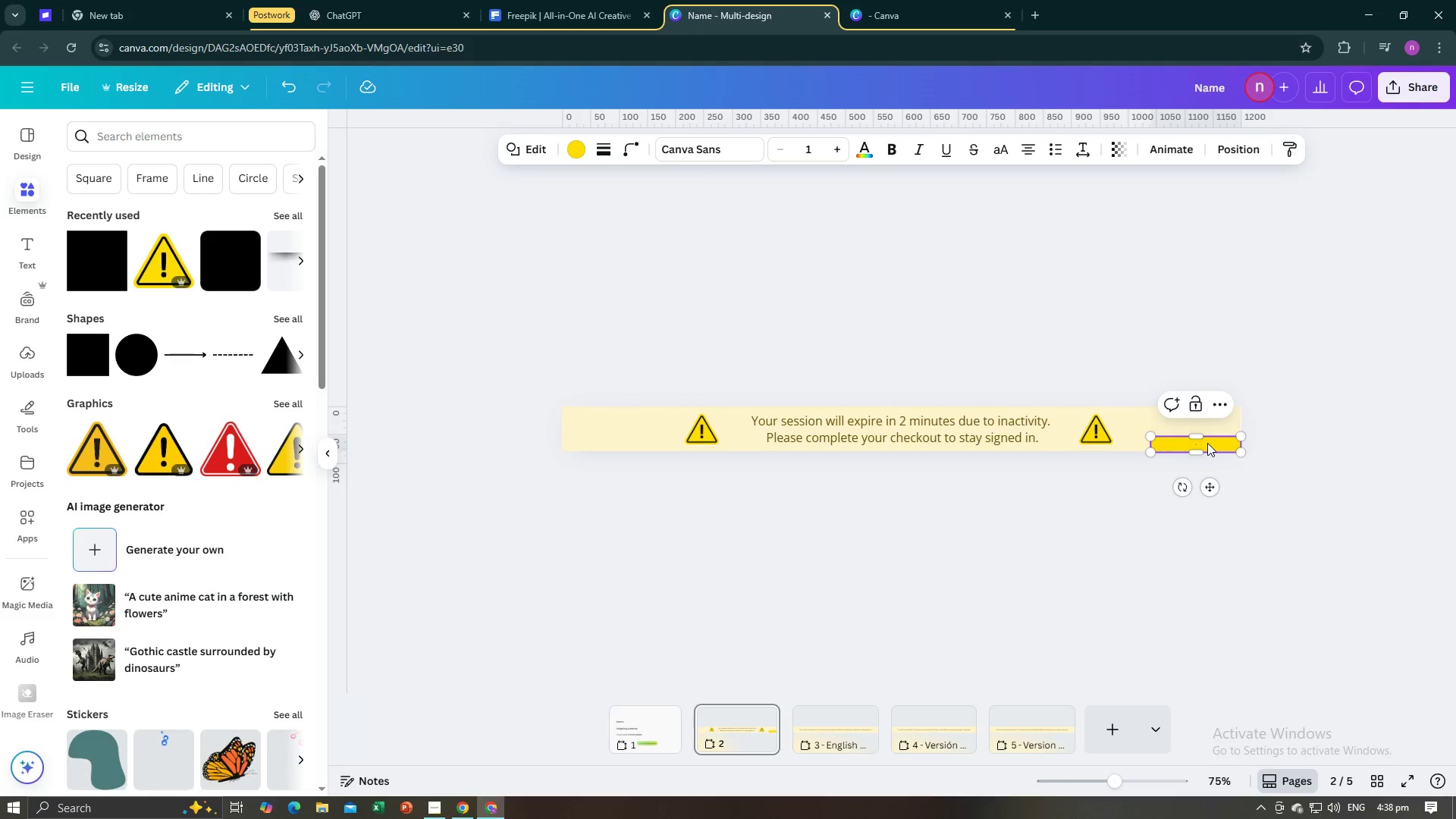 
left_click([1207, 443])
 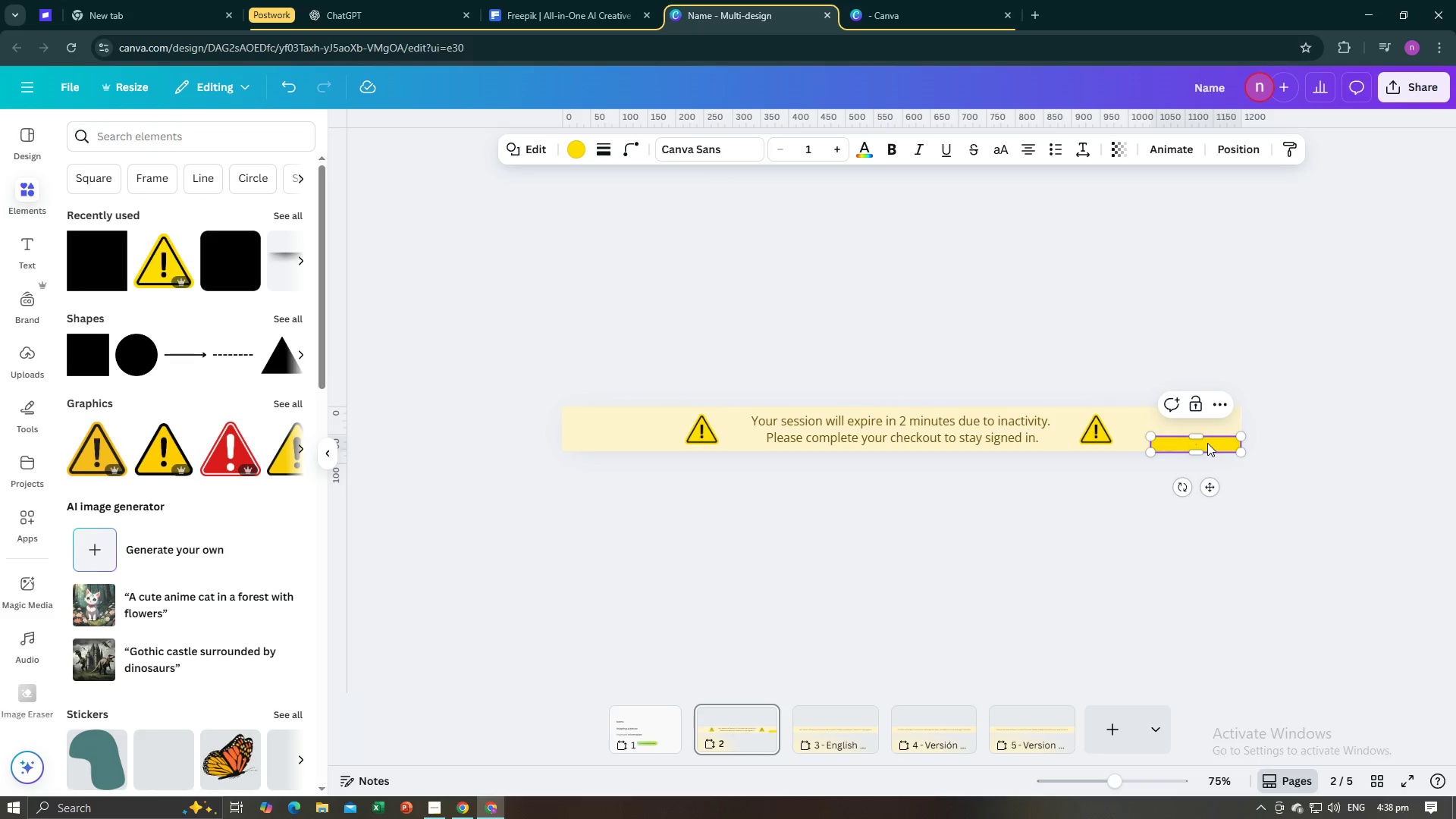 
key(Control+V)
 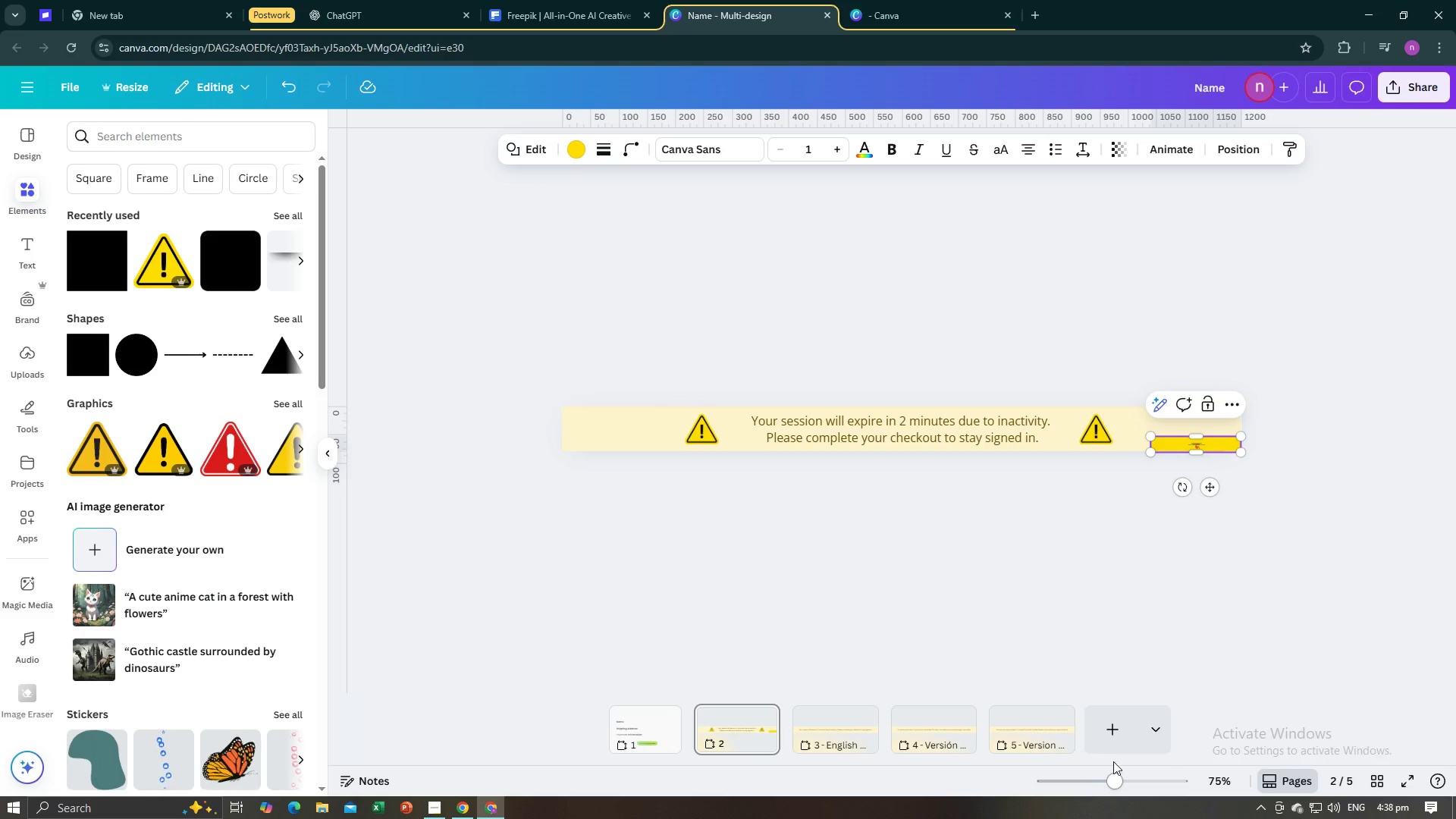 
left_click_drag(start_coordinate=[1111, 782], to_coordinate=[1141, 780])
 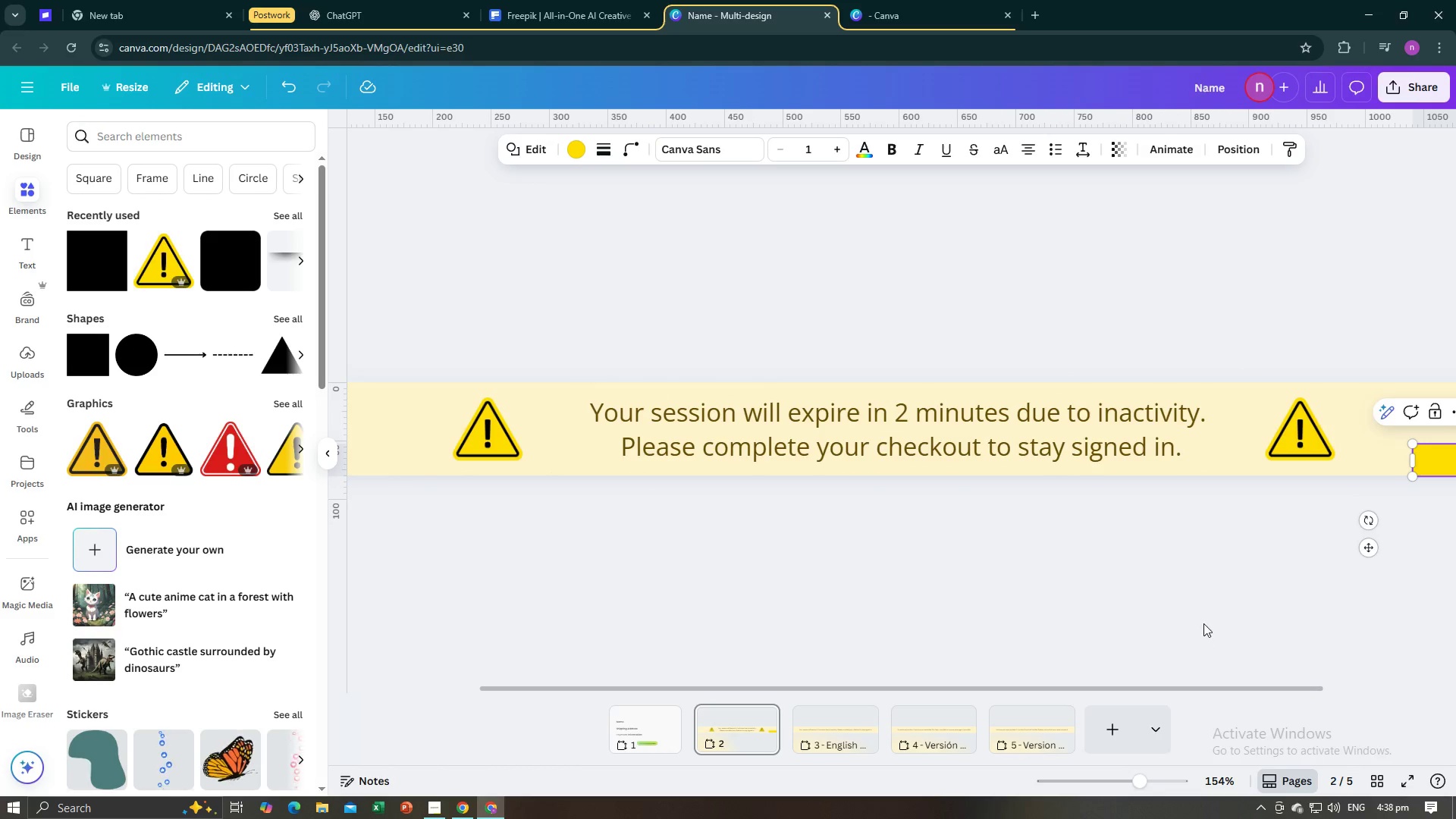 
left_click_drag(start_coordinate=[1203, 623], to_coordinate=[1009, 625])
 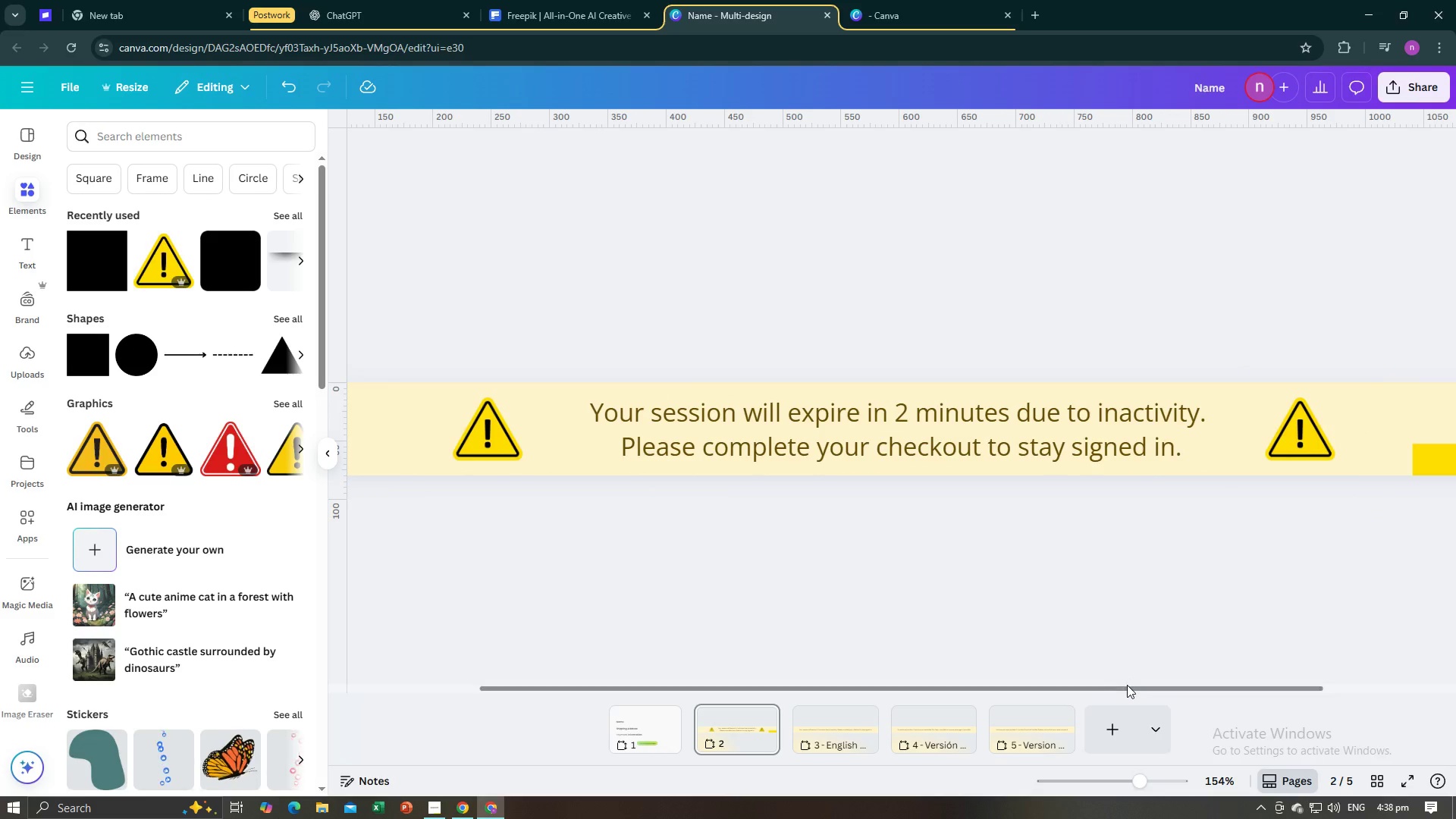 
left_click_drag(start_coordinate=[1127, 685], to_coordinate=[1304, 685])
 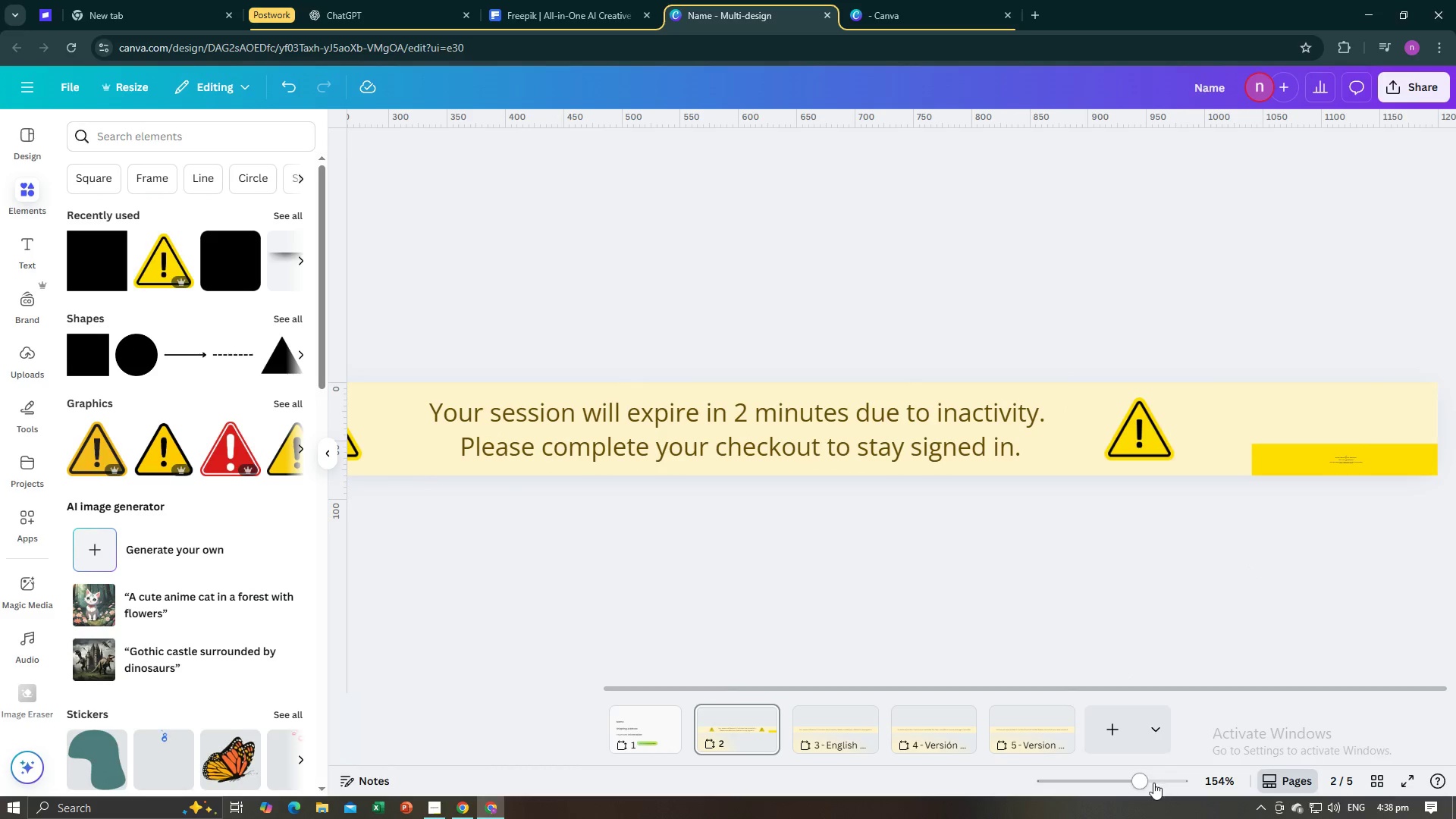 
left_click_drag(start_coordinate=[1144, 783], to_coordinate=[1181, 779])
 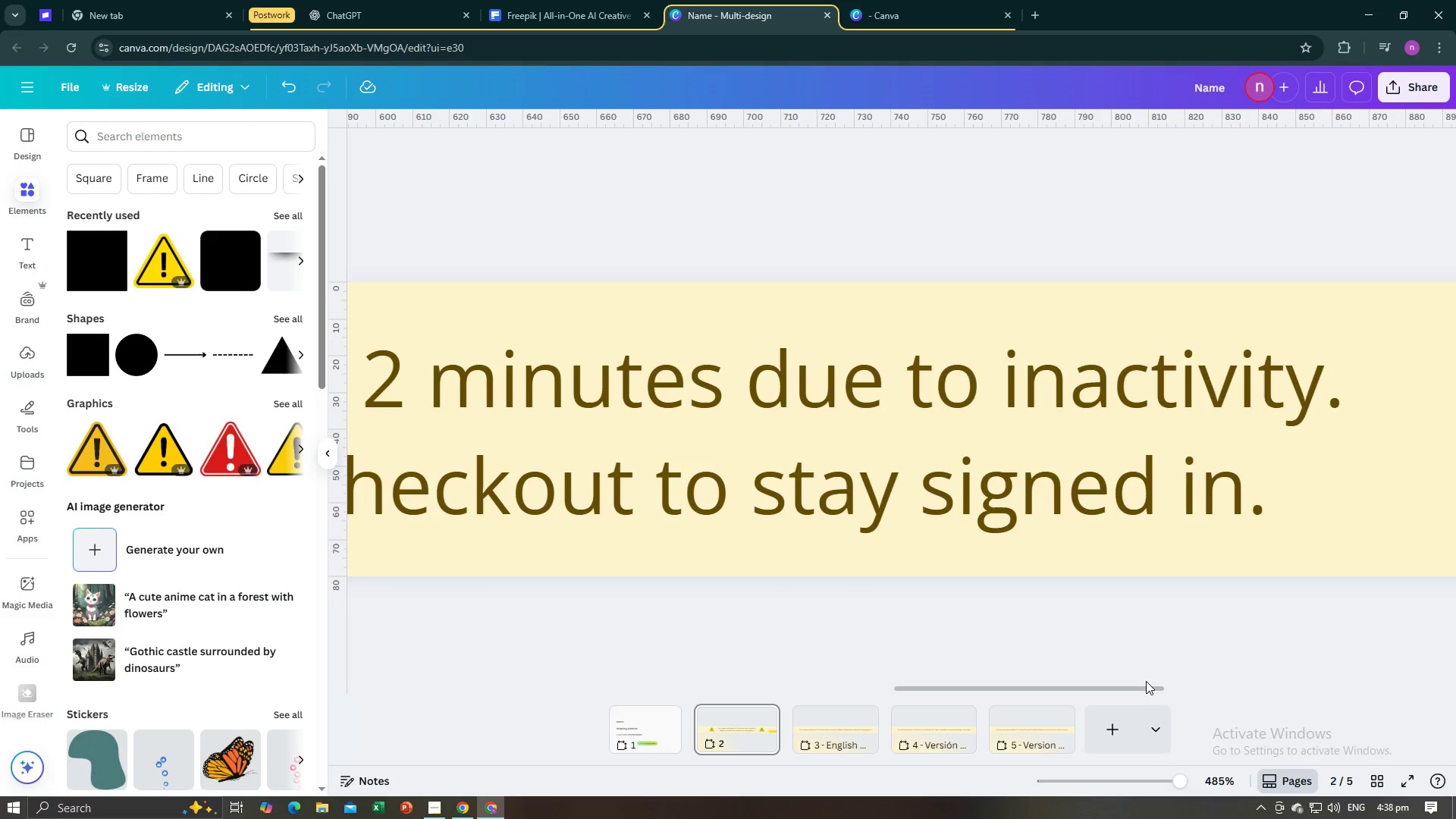 
left_click_drag(start_coordinate=[1146, 692], to_coordinate=[1439, 687])
 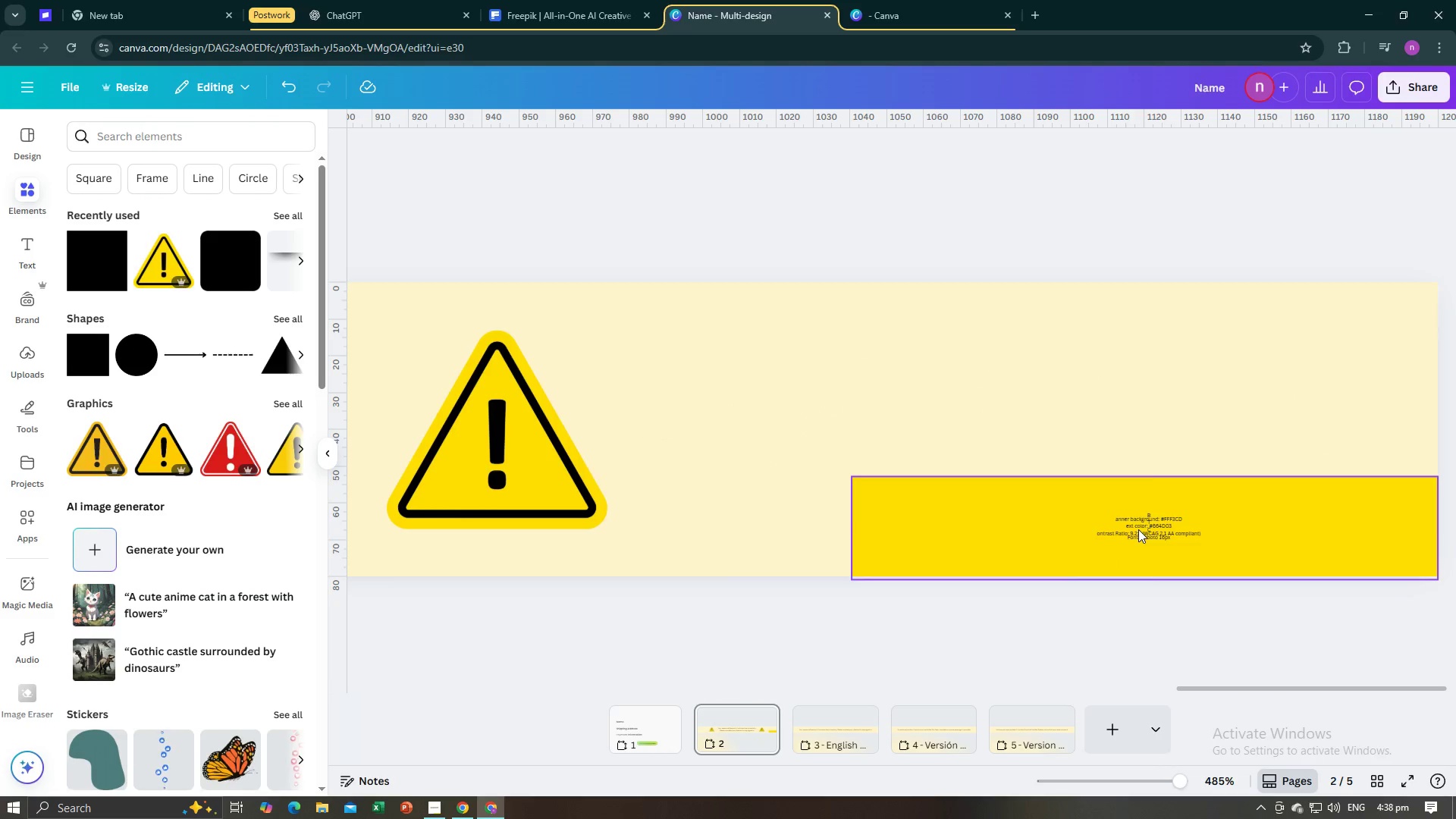 
double_click([1138, 529])
 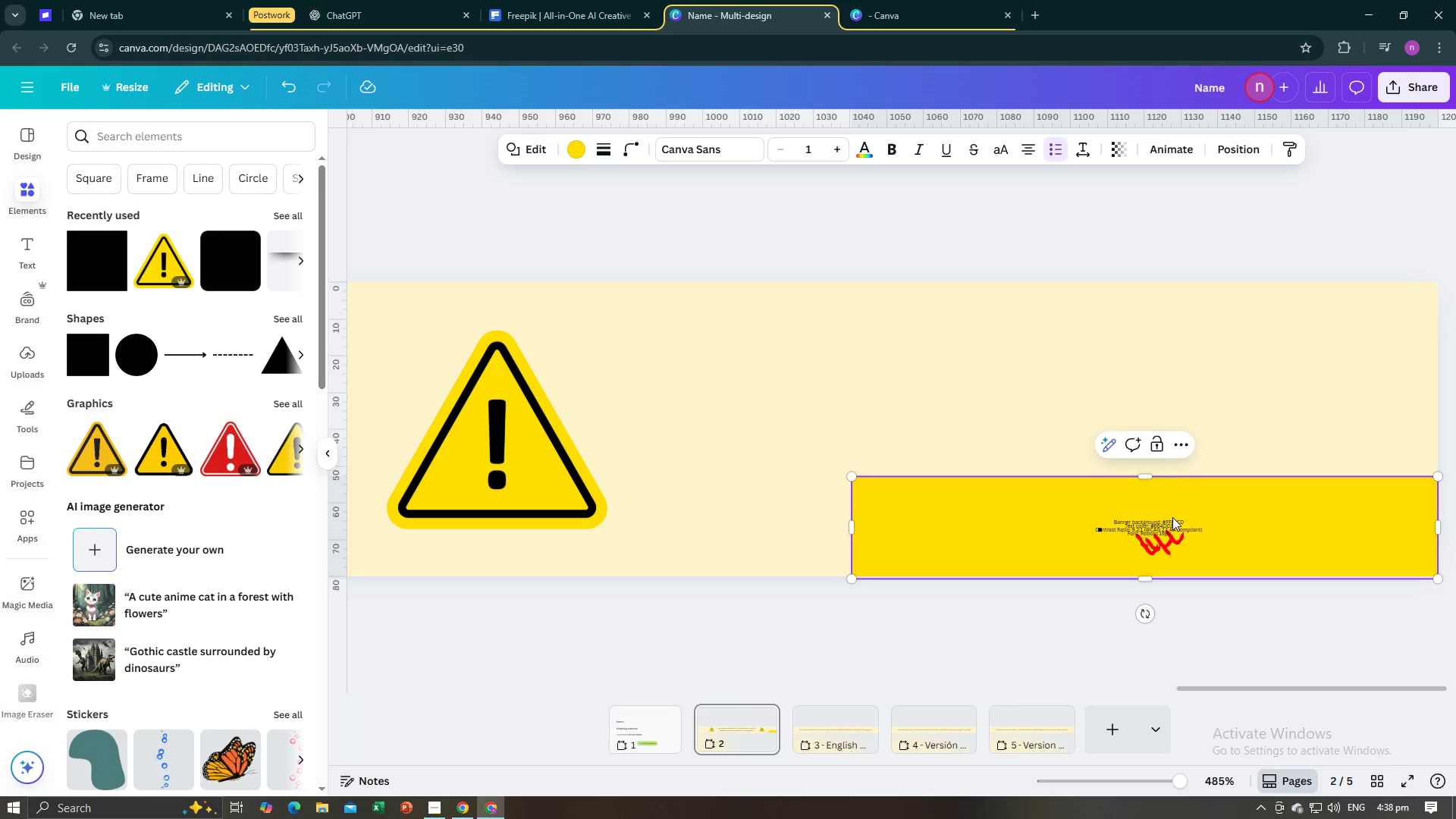 
double_click([1163, 554])
 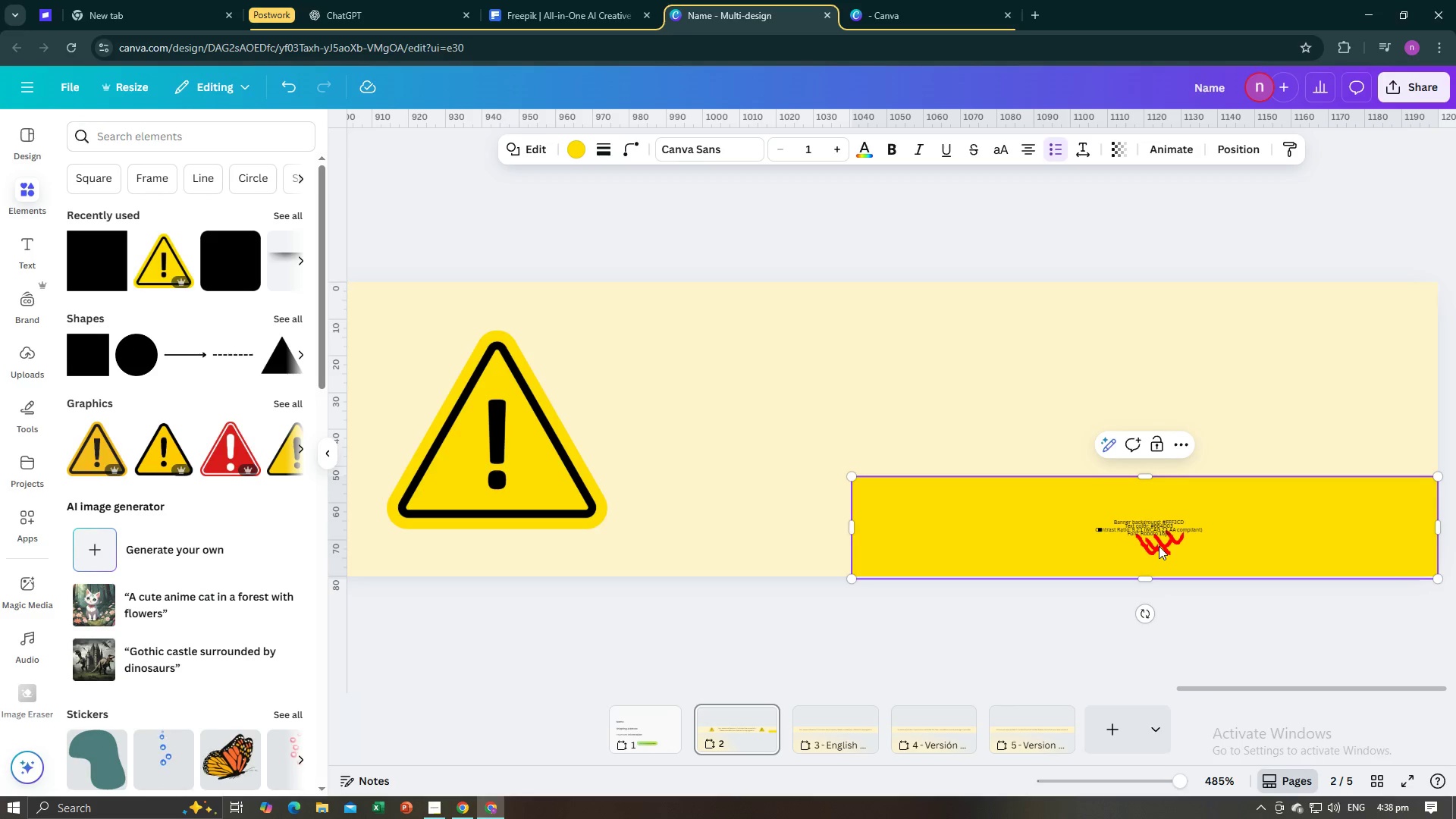 
triple_click([1159, 546])
 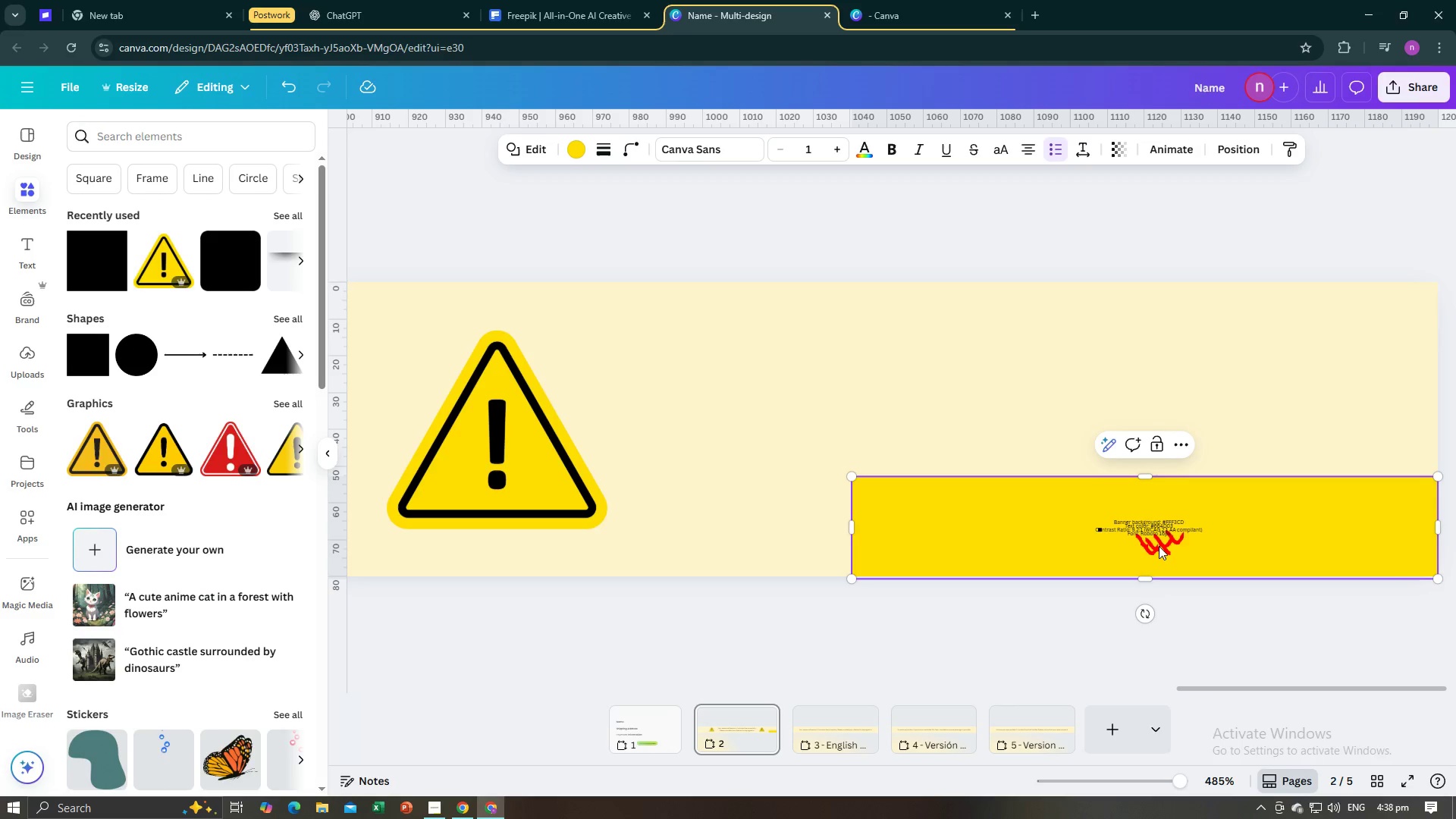 
triple_click([1159, 546])
 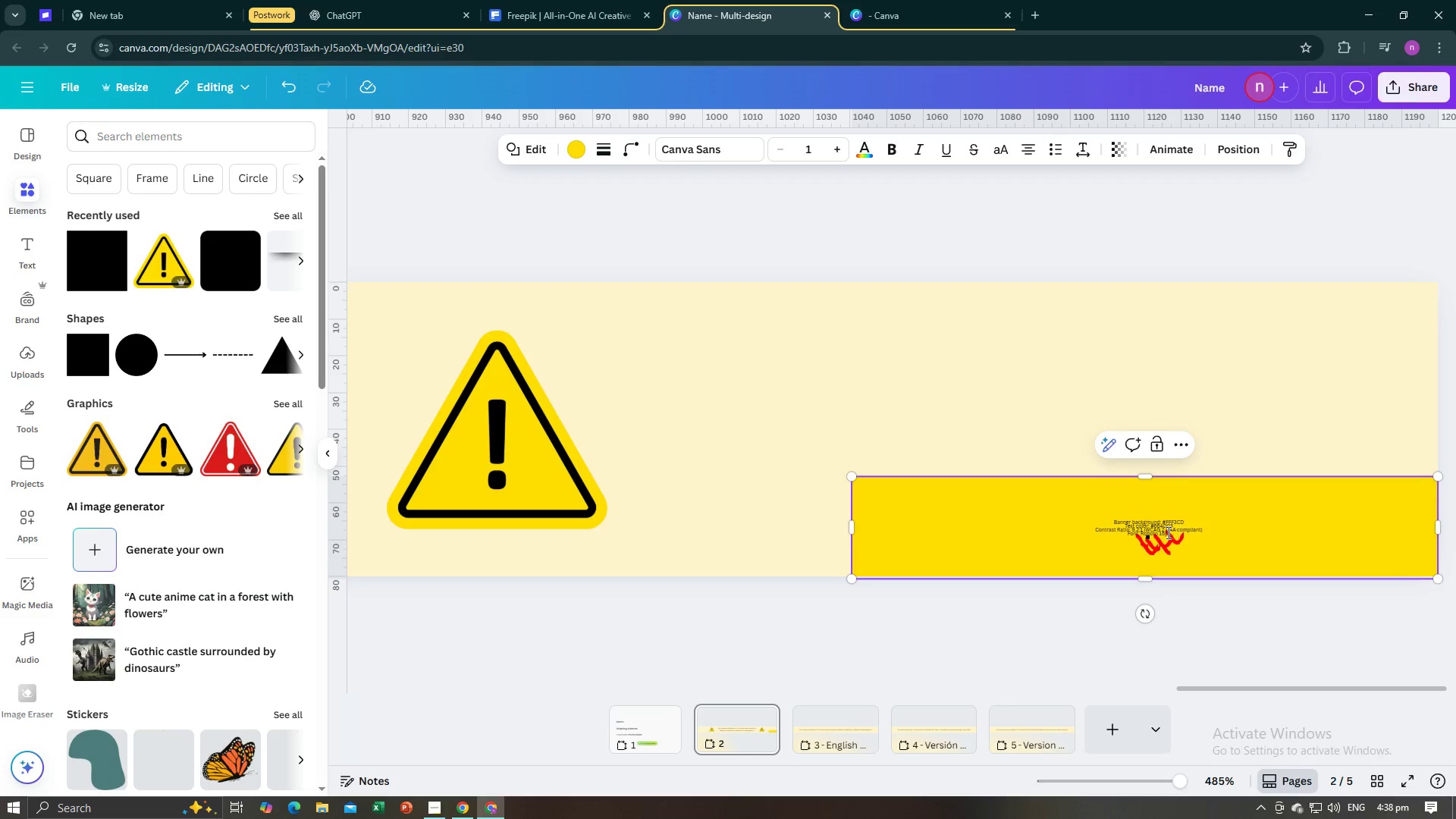 
left_click([1167, 532])
 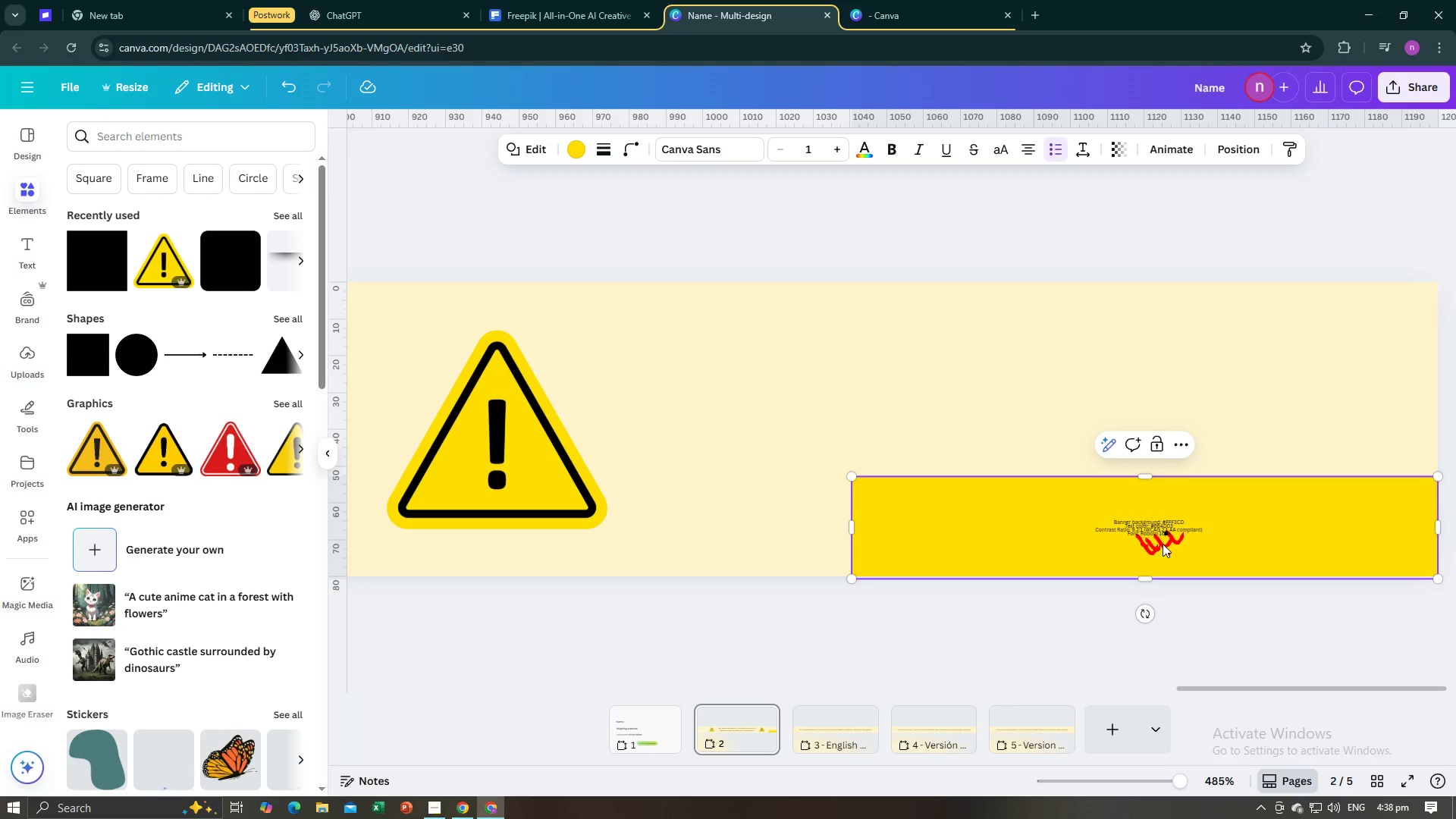 
left_click([1163, 544])
 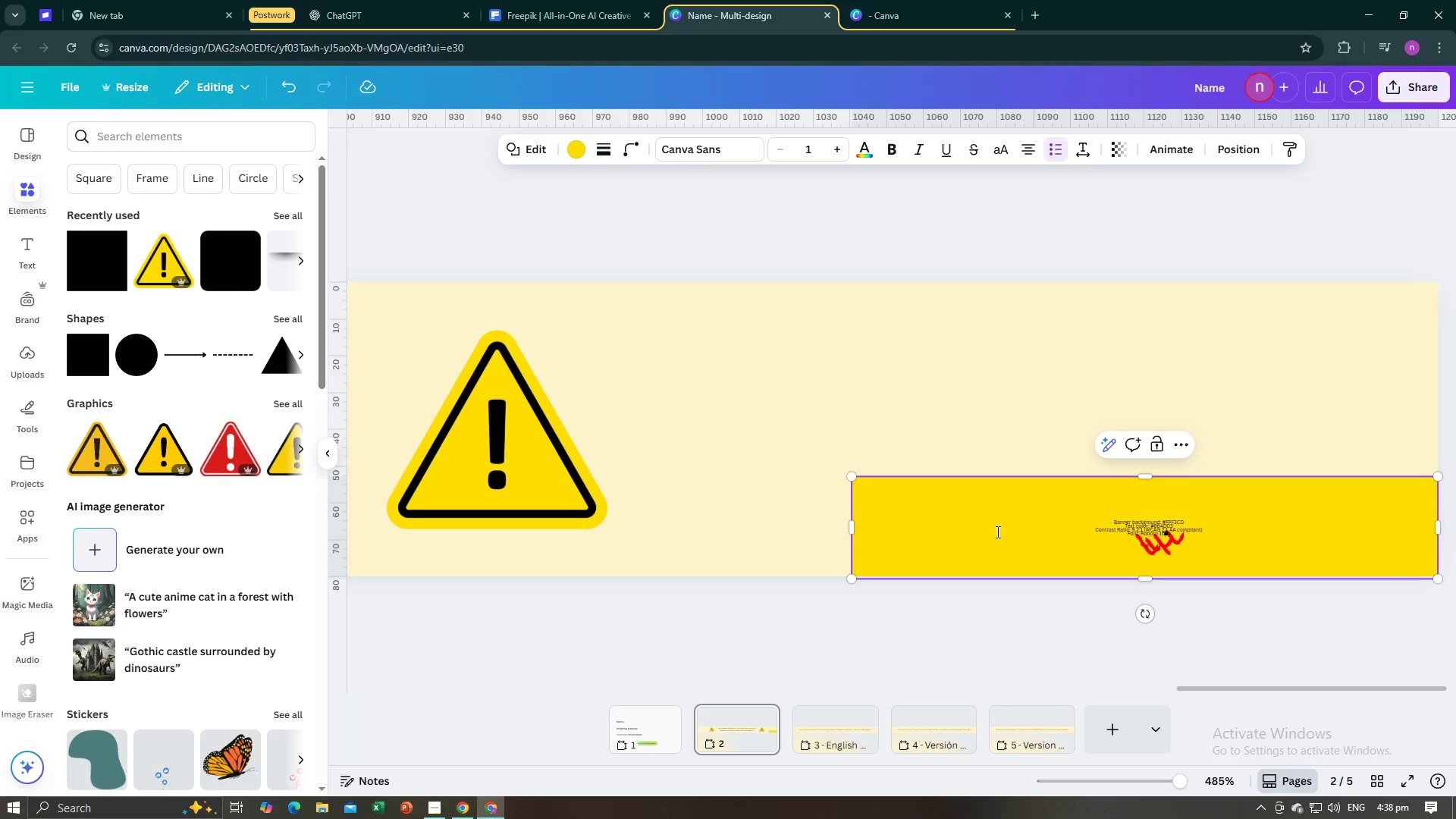 
left_click_drag(start_coordinate=[996, 532], to_coordinate=[937, 512])
 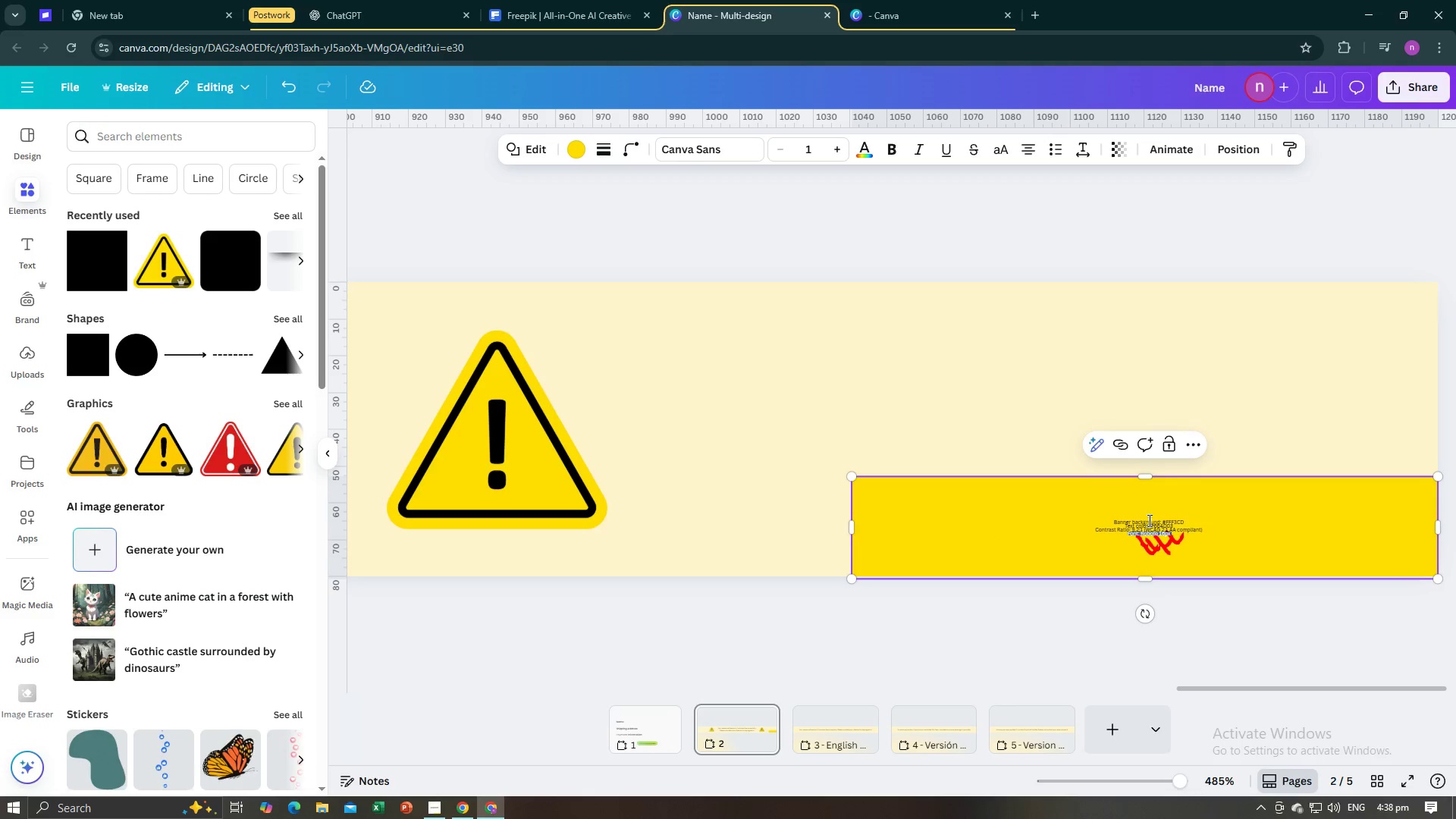 
double_click([1152, 522])
 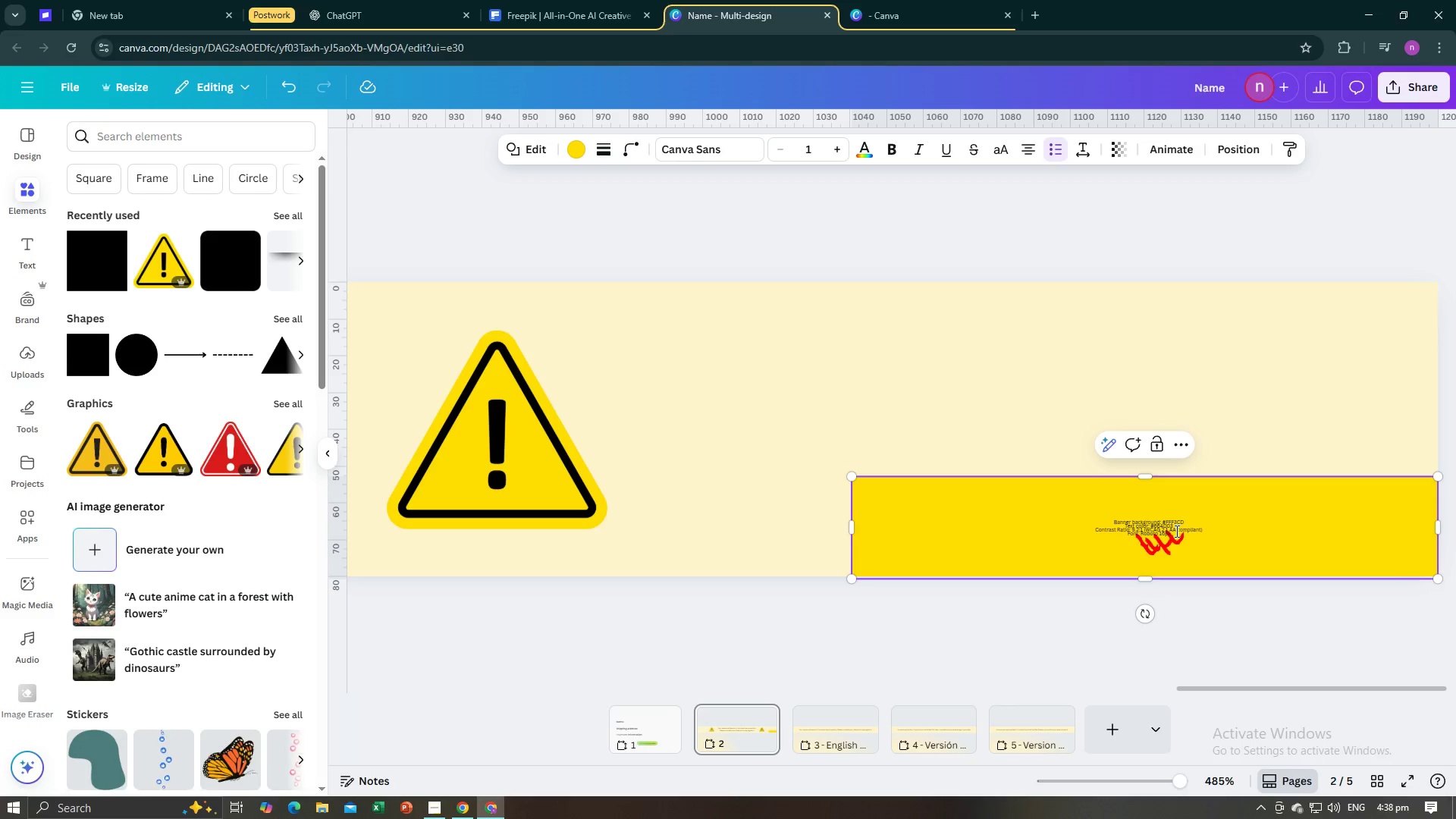 
left_click([1173, 535])
 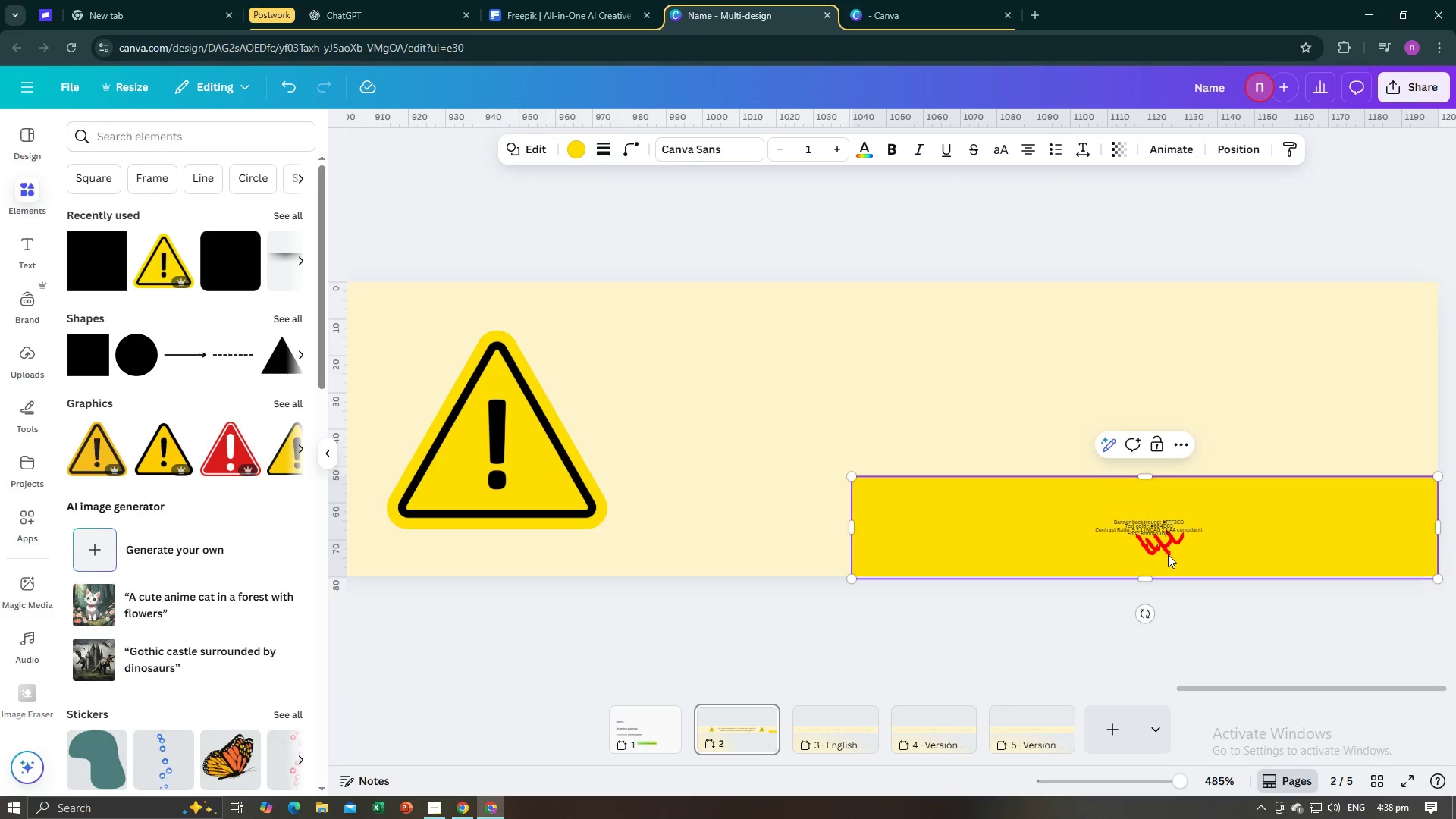 
left_click([1168, 554])
 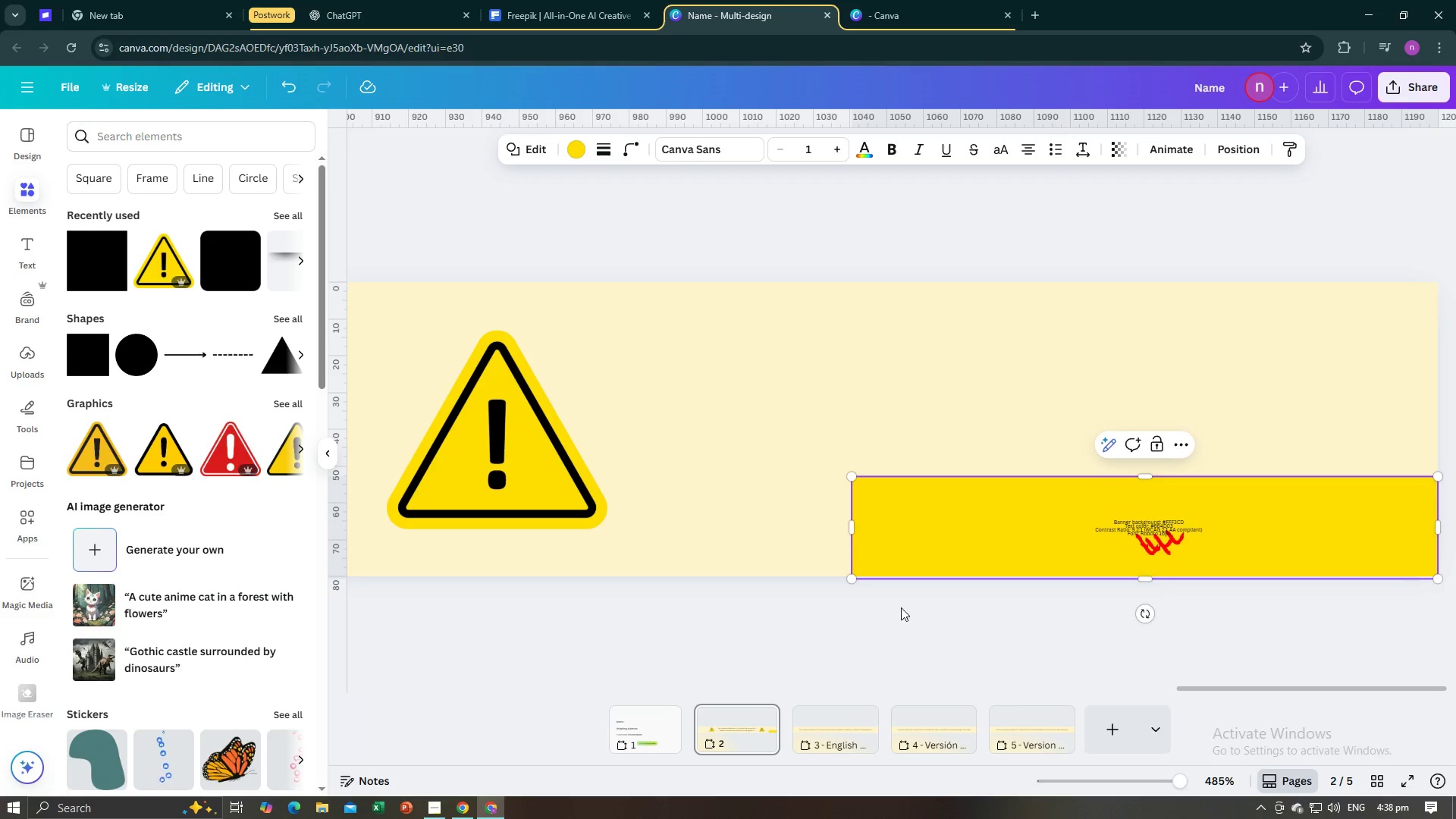 
left_click([827, 649])
 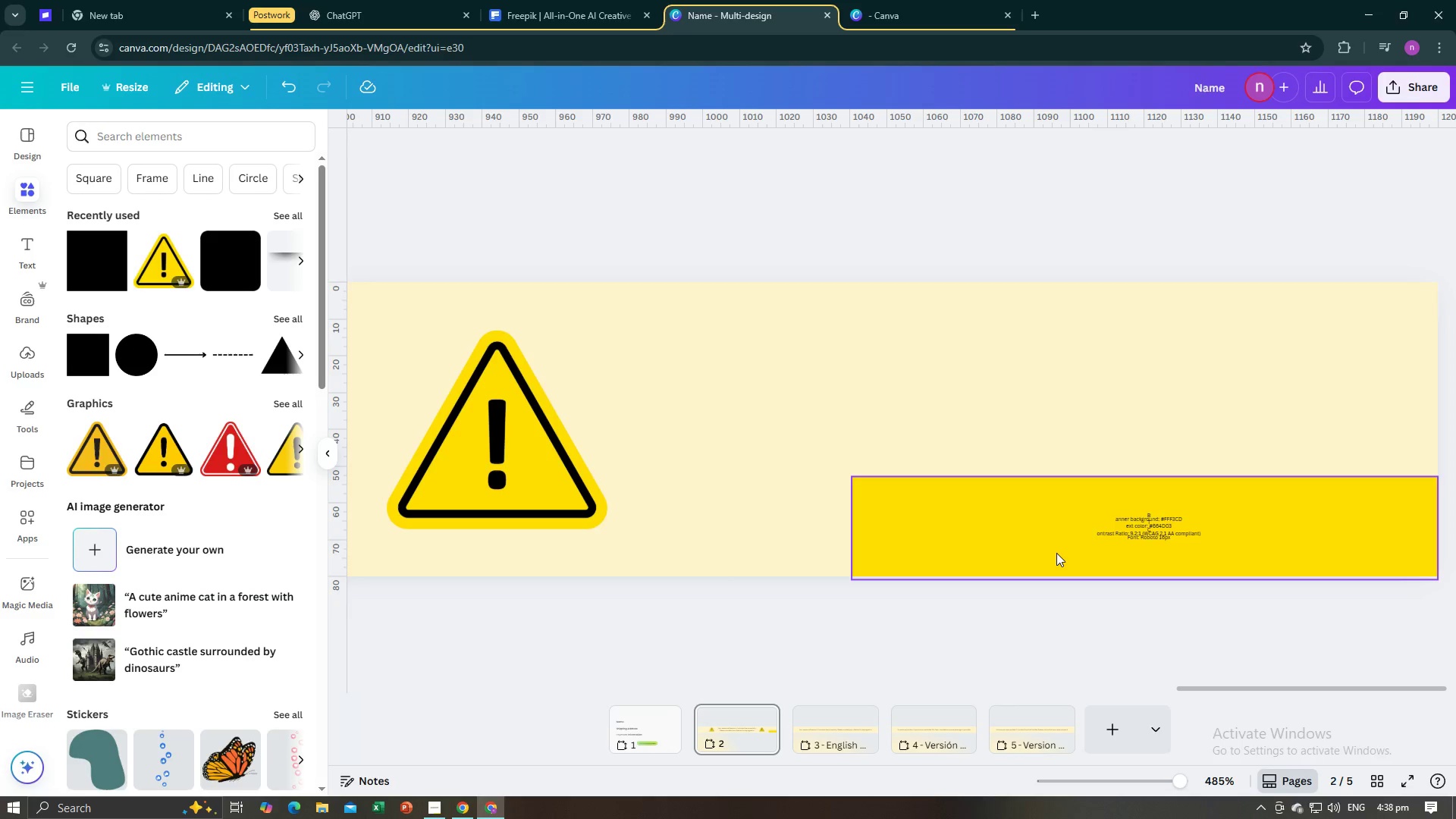 
key(Alt+AltLeft)
 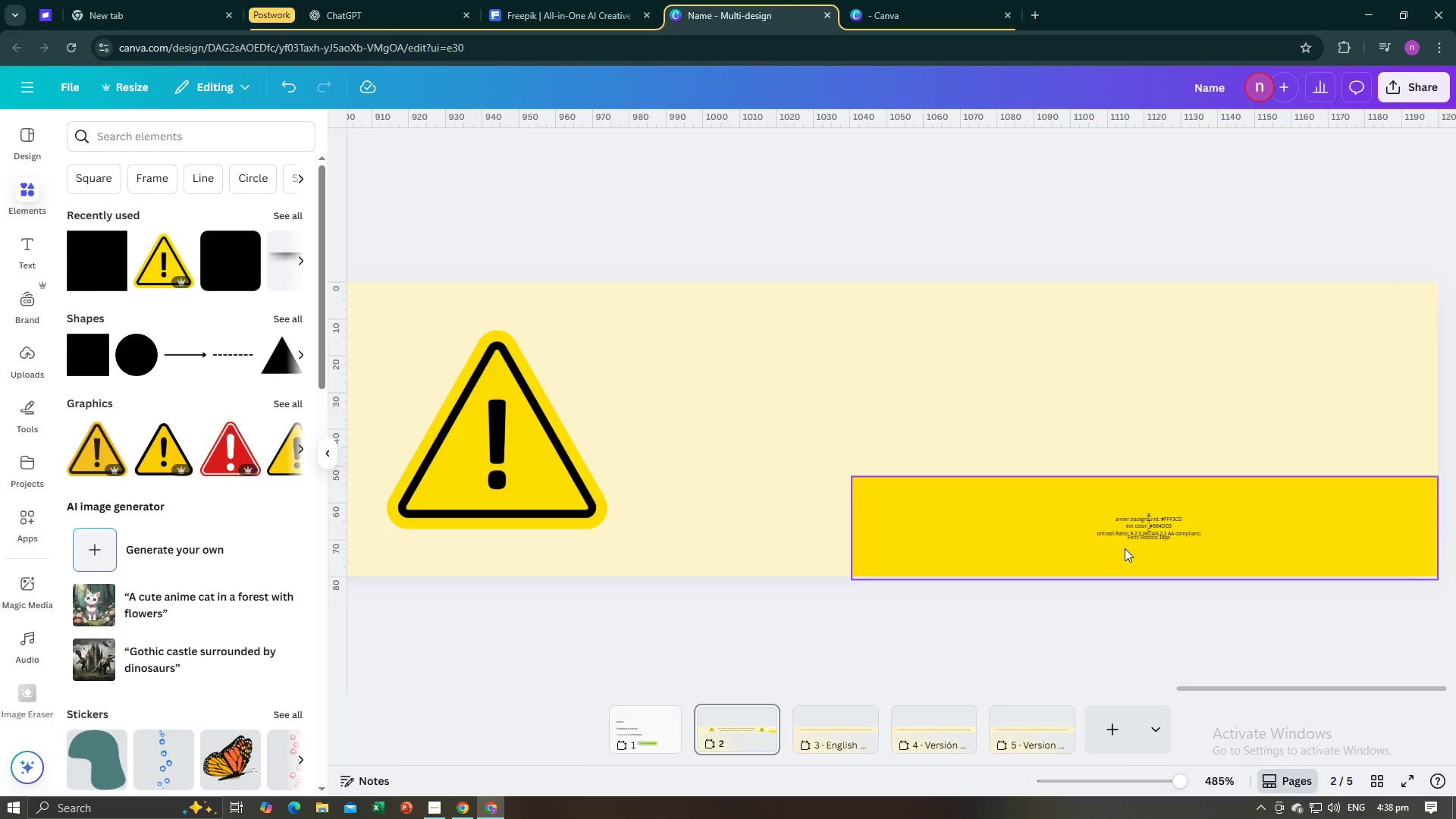 
key(Alt+Tab)
 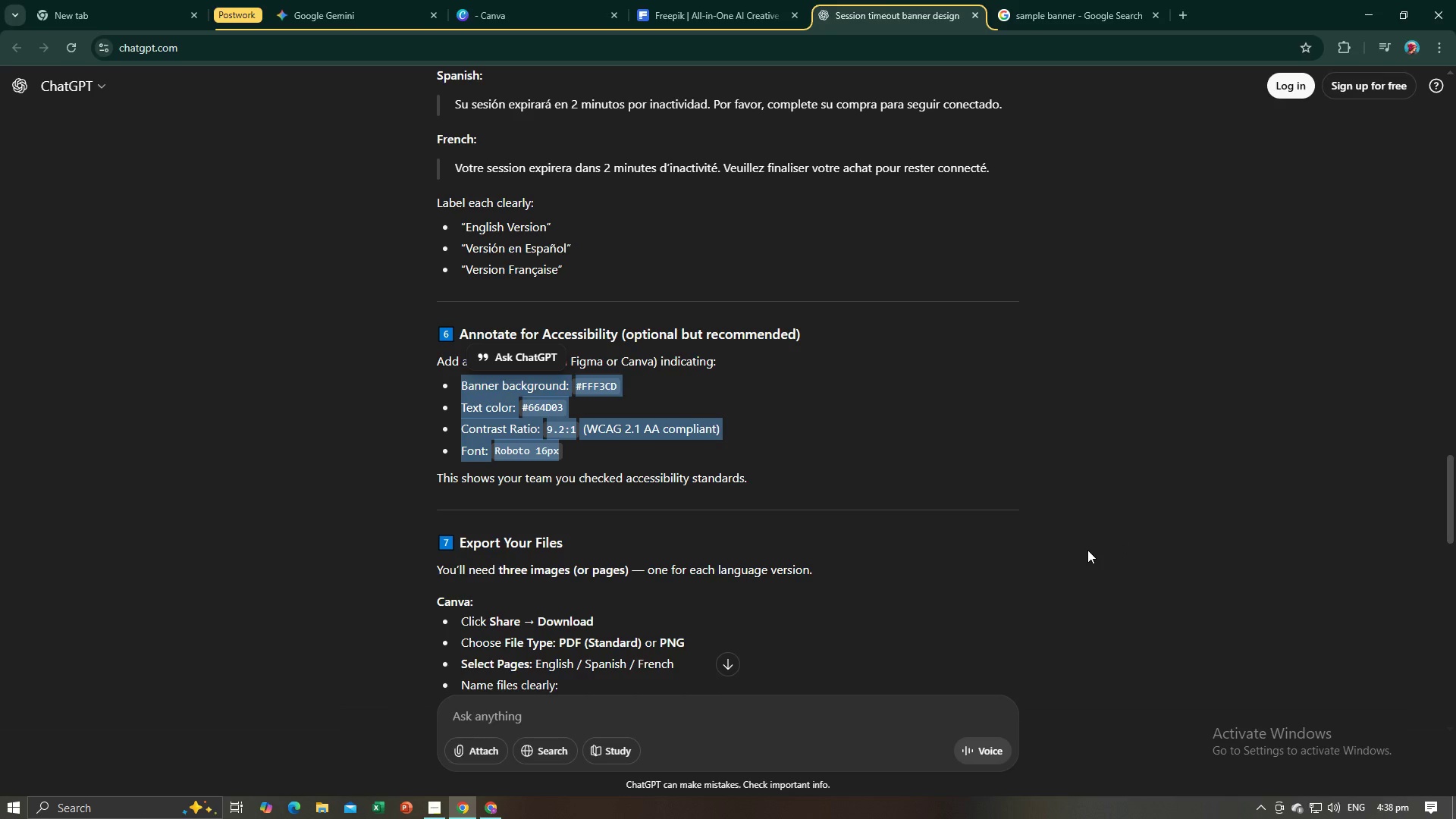 
key(Alt+AltLeft)
 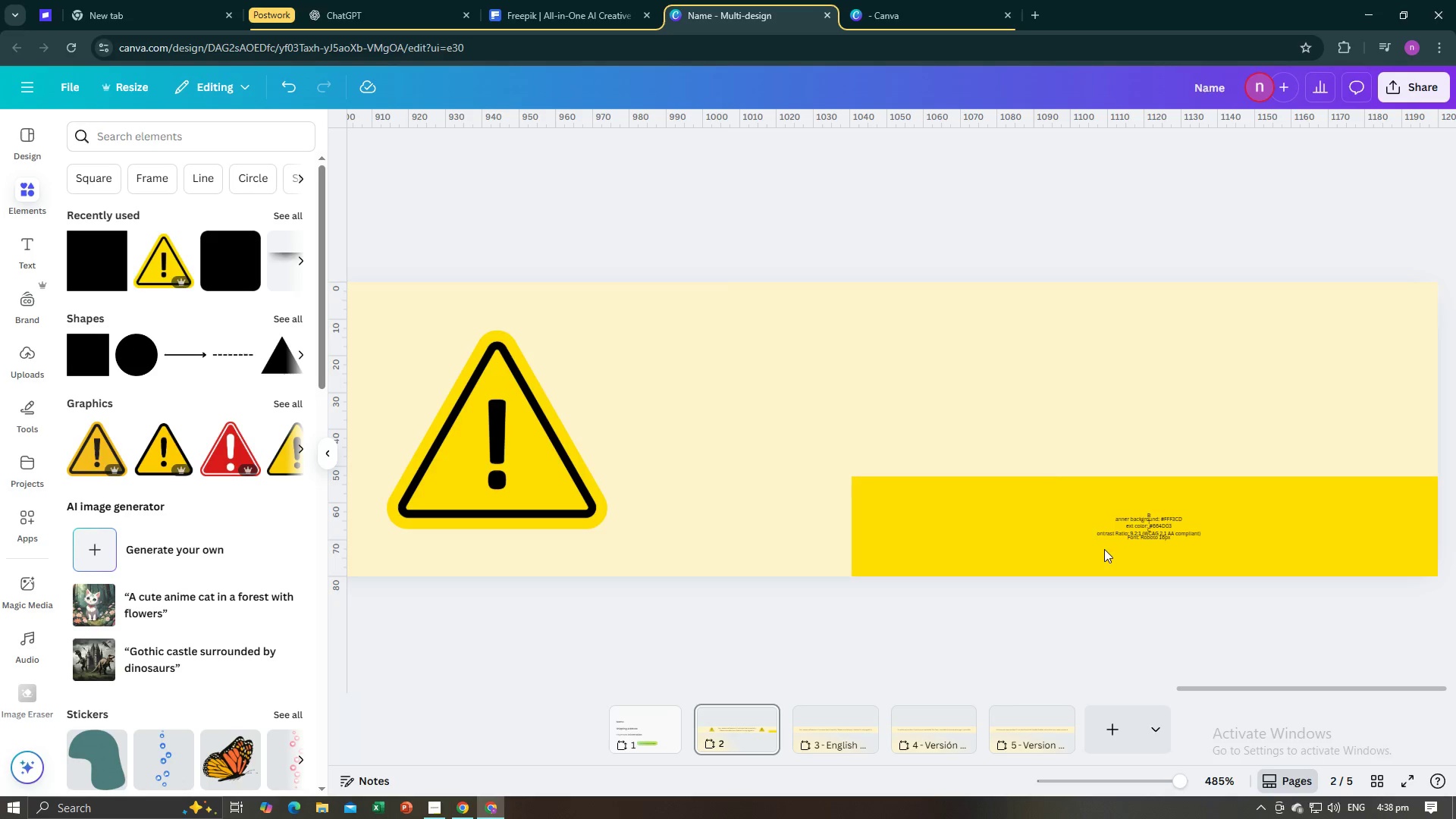 
key(Alt+Tab)
 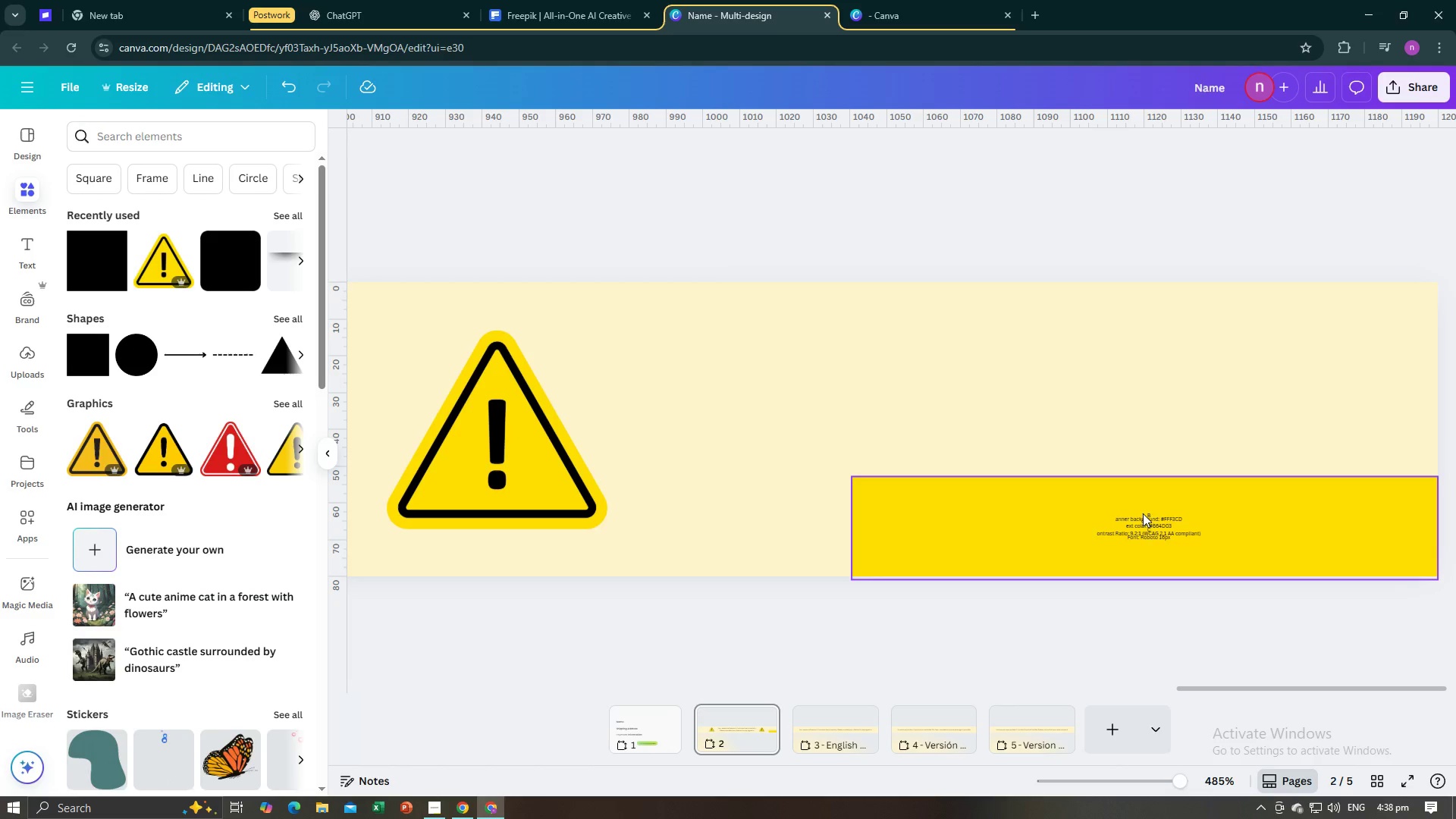 
left_click([1146, 514])
 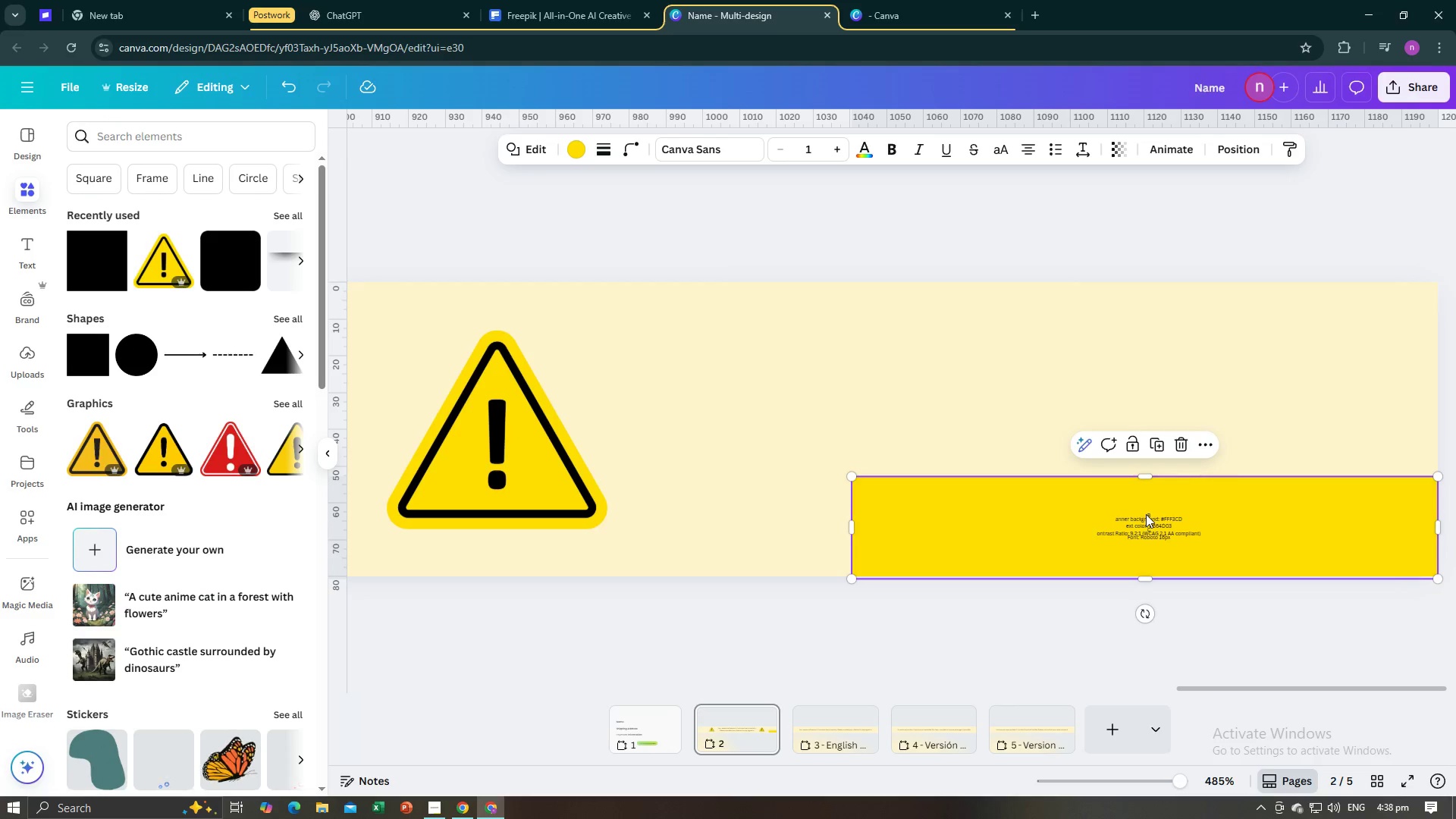 
left_click([1146, 514])
 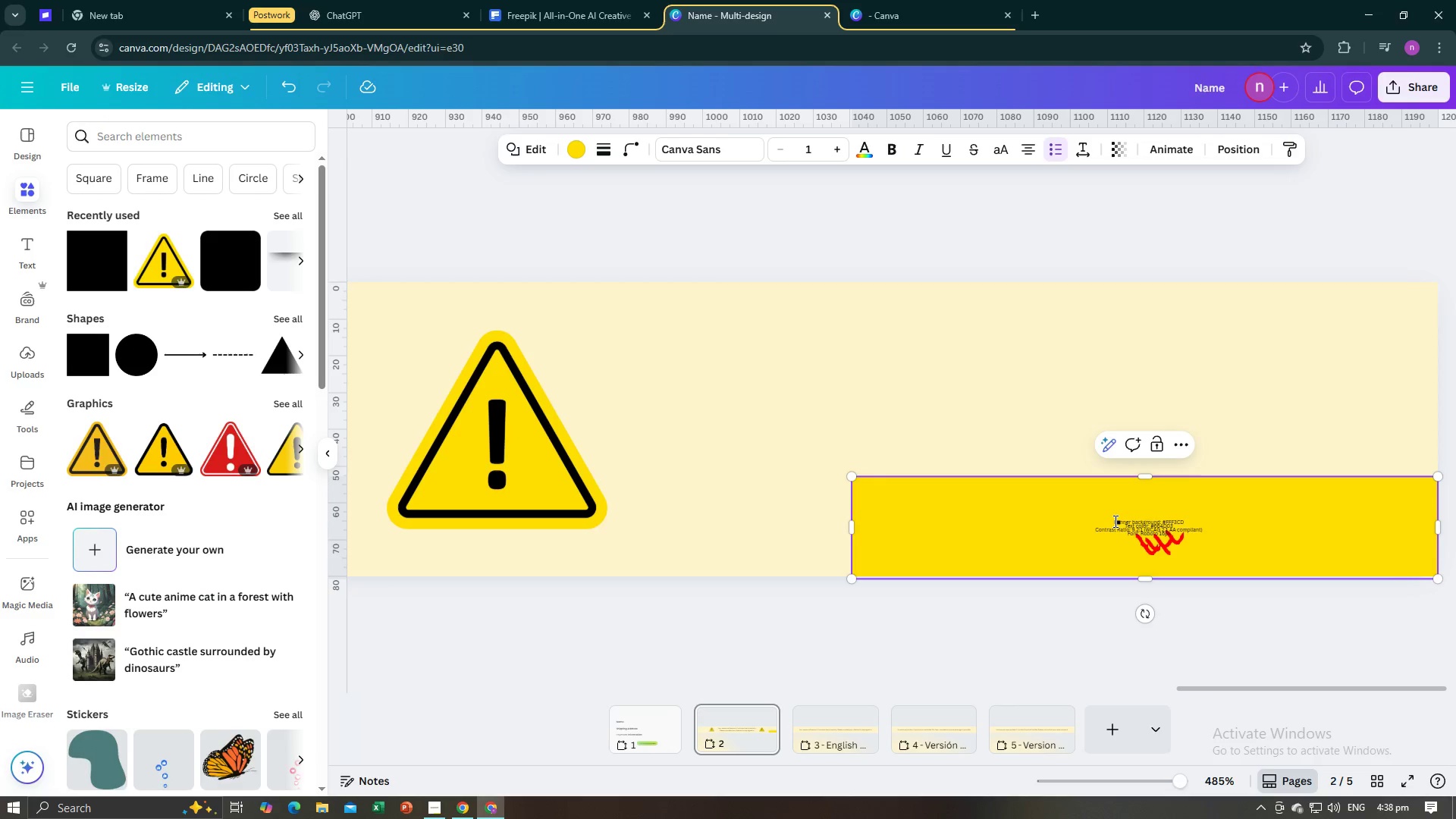 
left_click([1114, 521])
 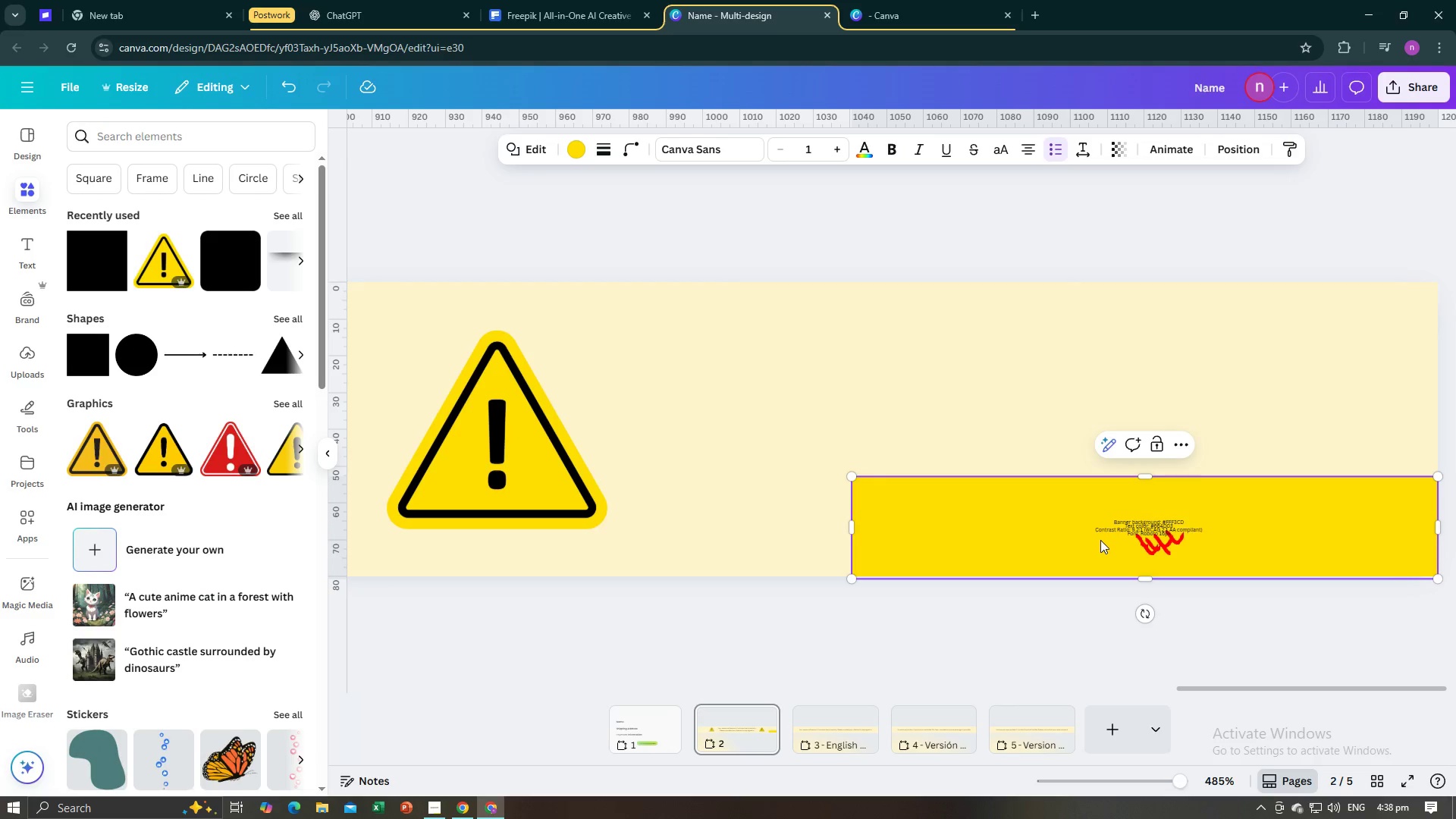 
left_click([1100, 544])
 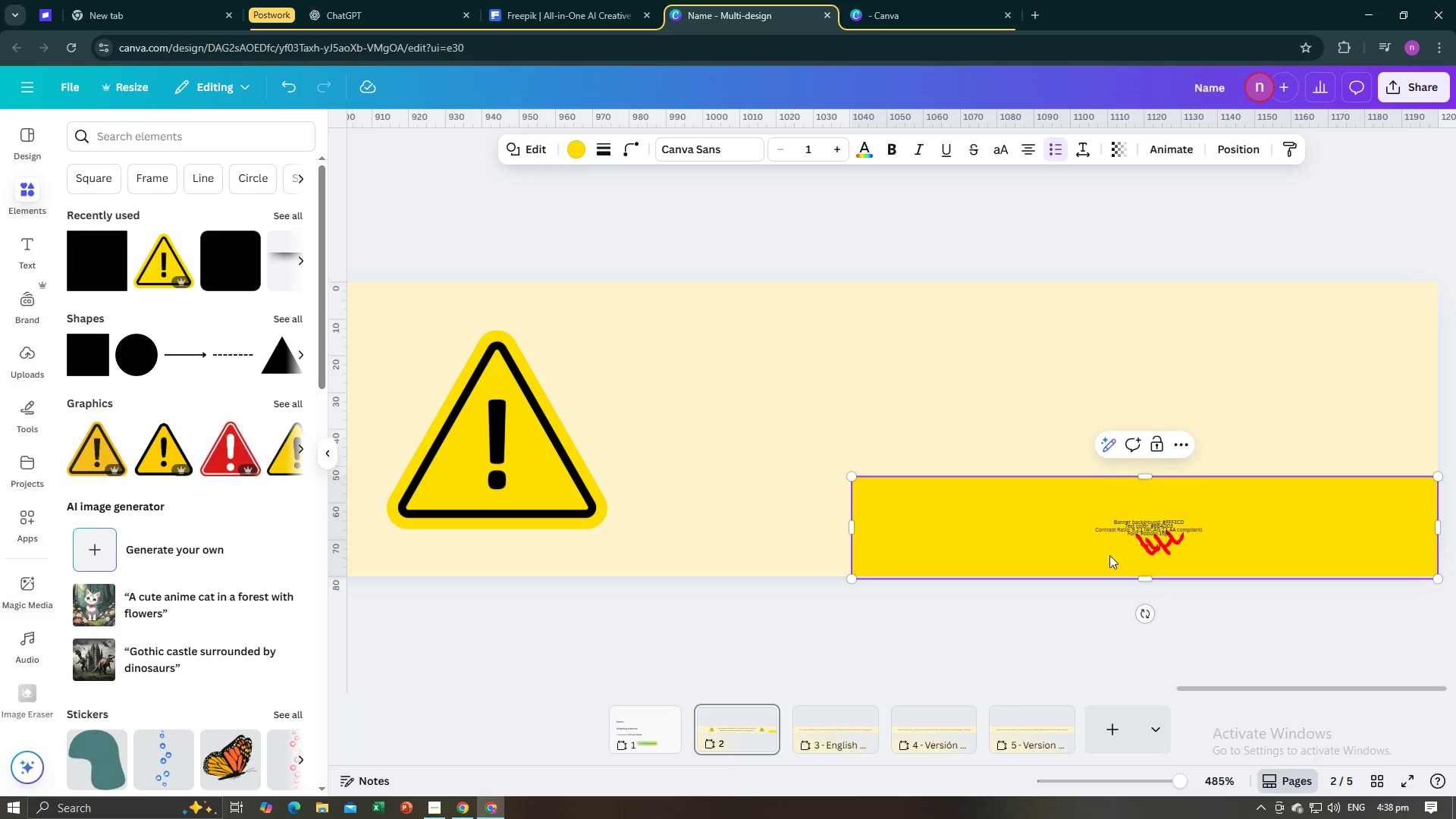 
left_click([1109, 555])
 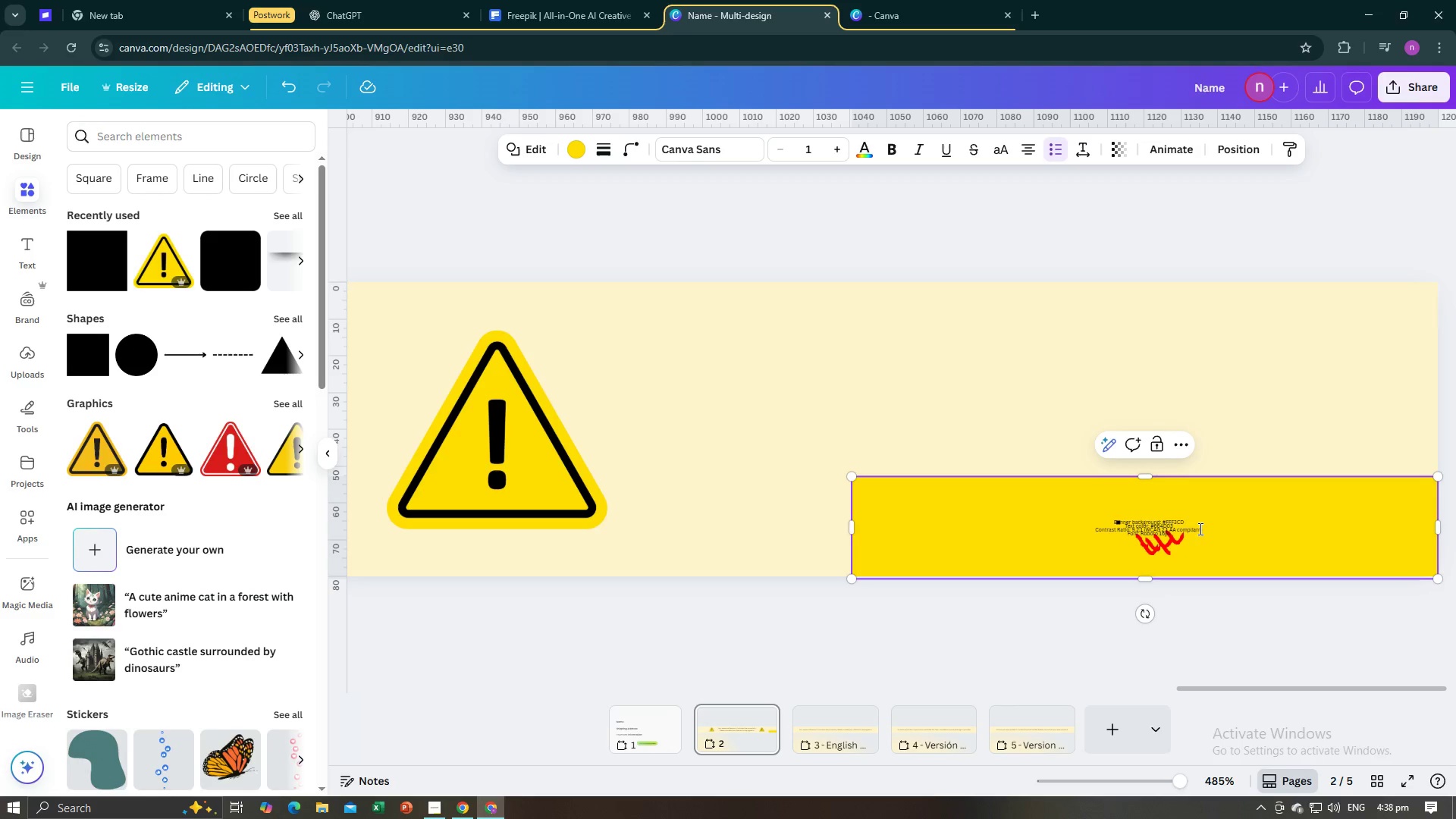 
left_click_drag(start_coordinate=[1202, 529], to_coordinate=[1107, 524])
 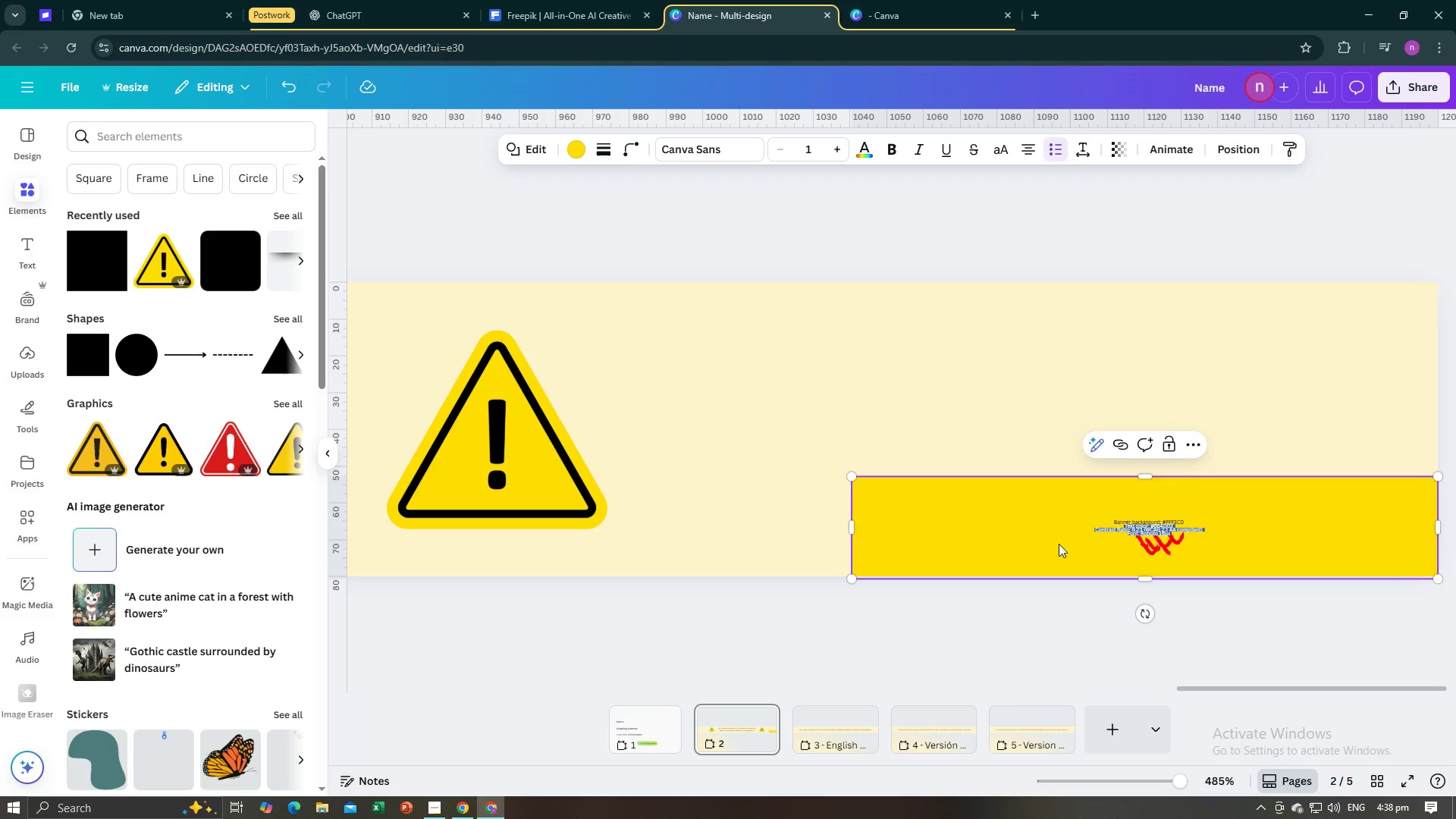 
left_click([1059, 544])
 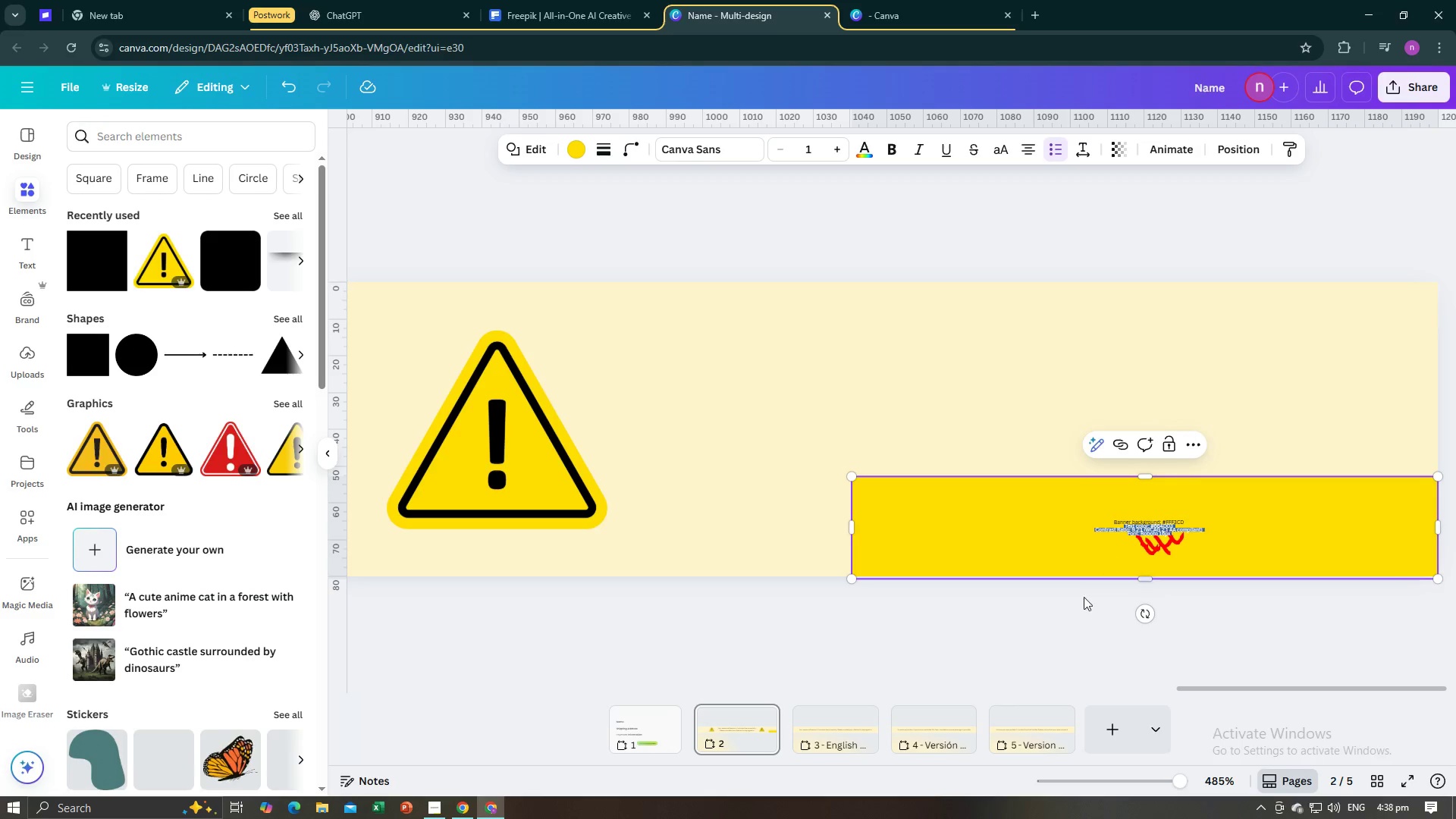 
double_click([1084, 599])
 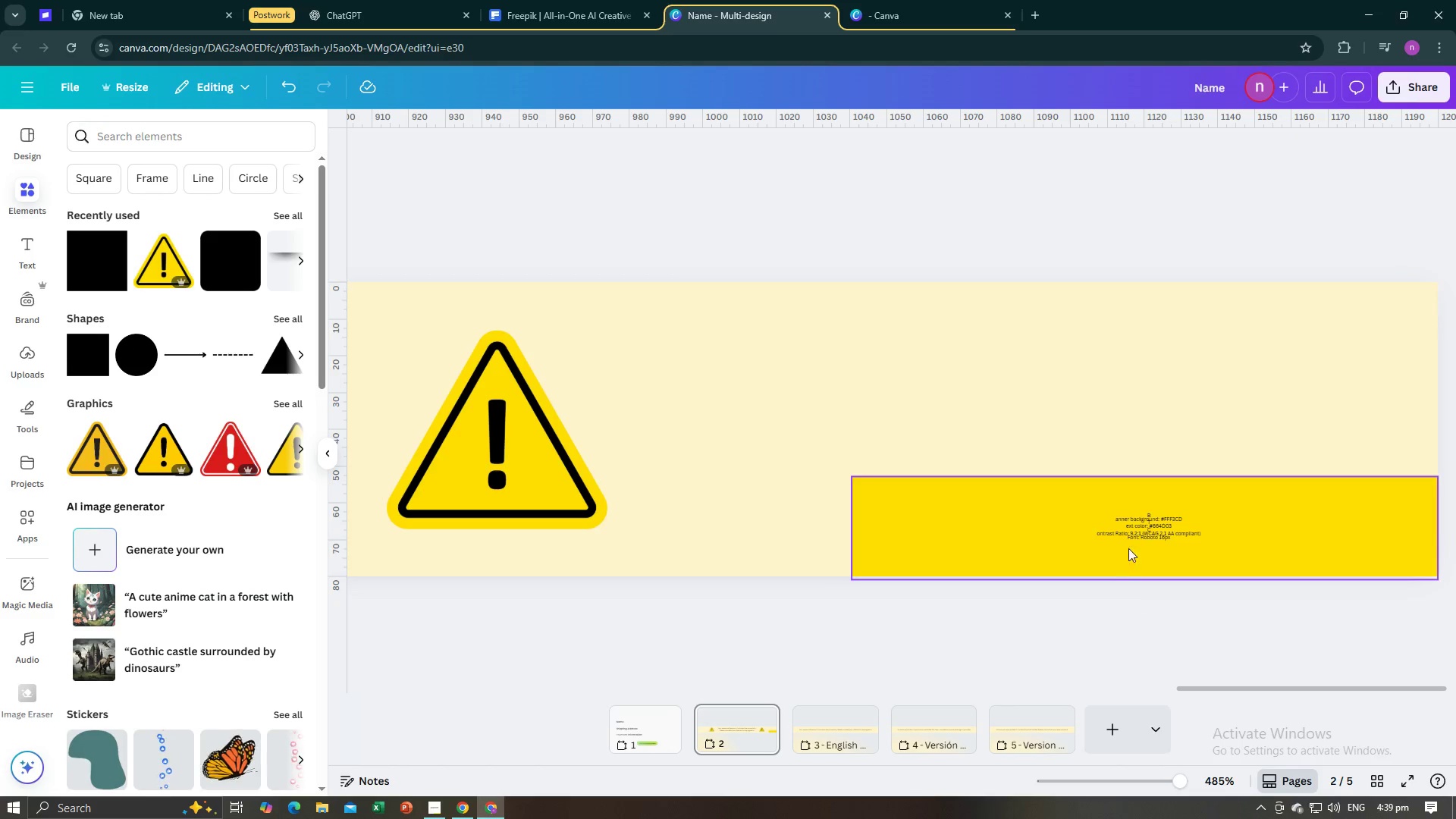 
double_click([1153, 538])
 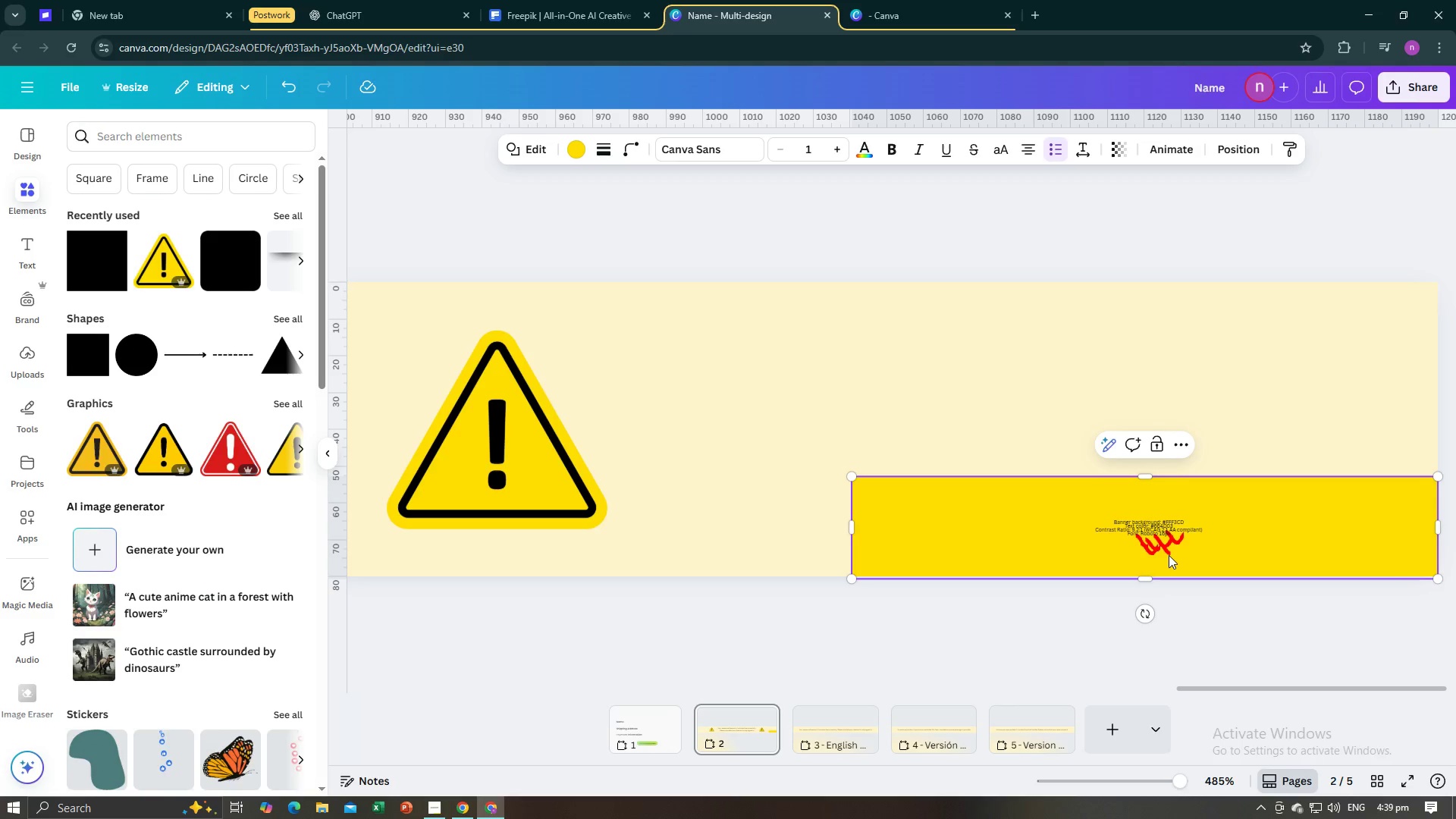 
key(Backspace)
 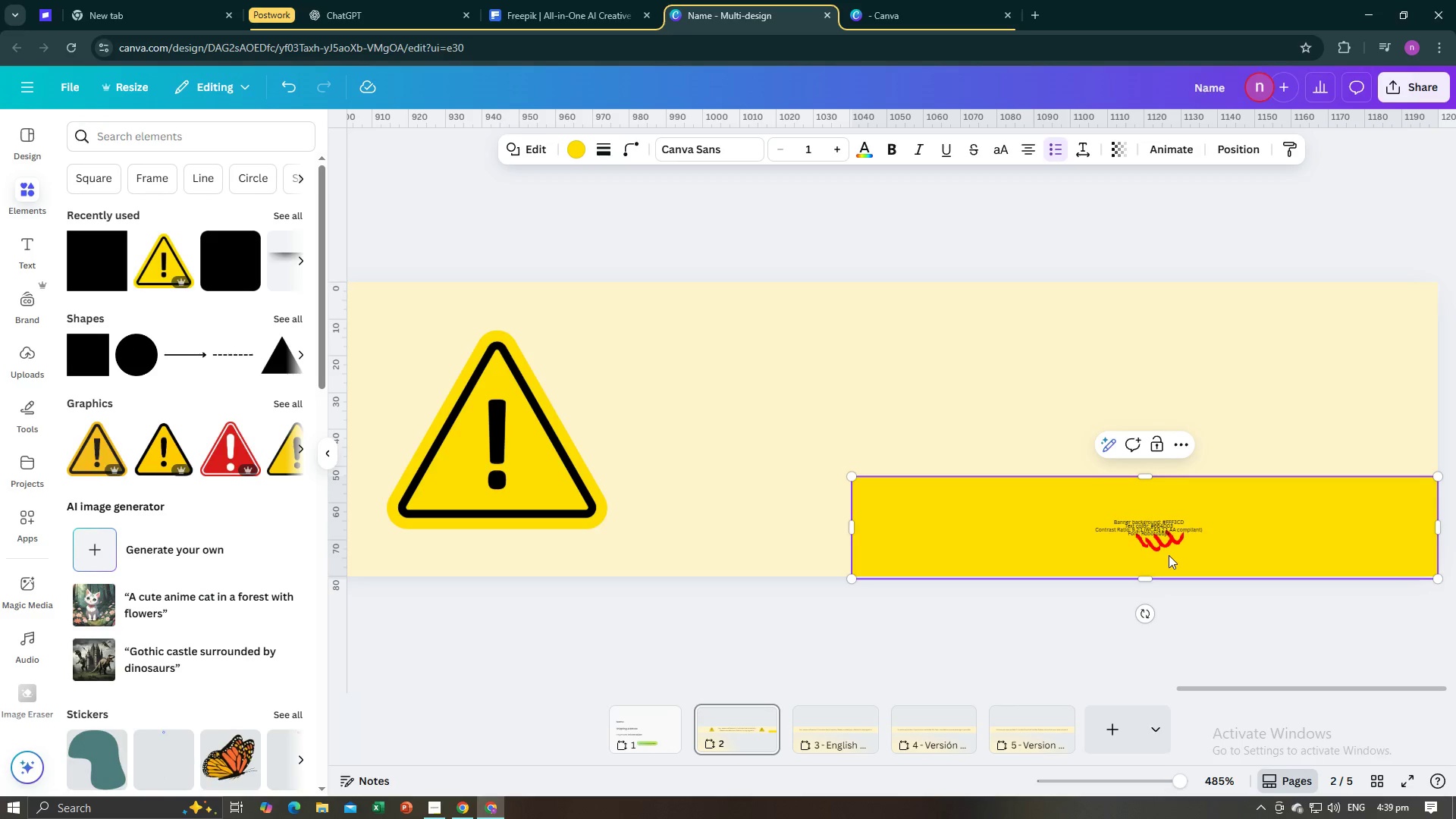 
key(Backspace)
 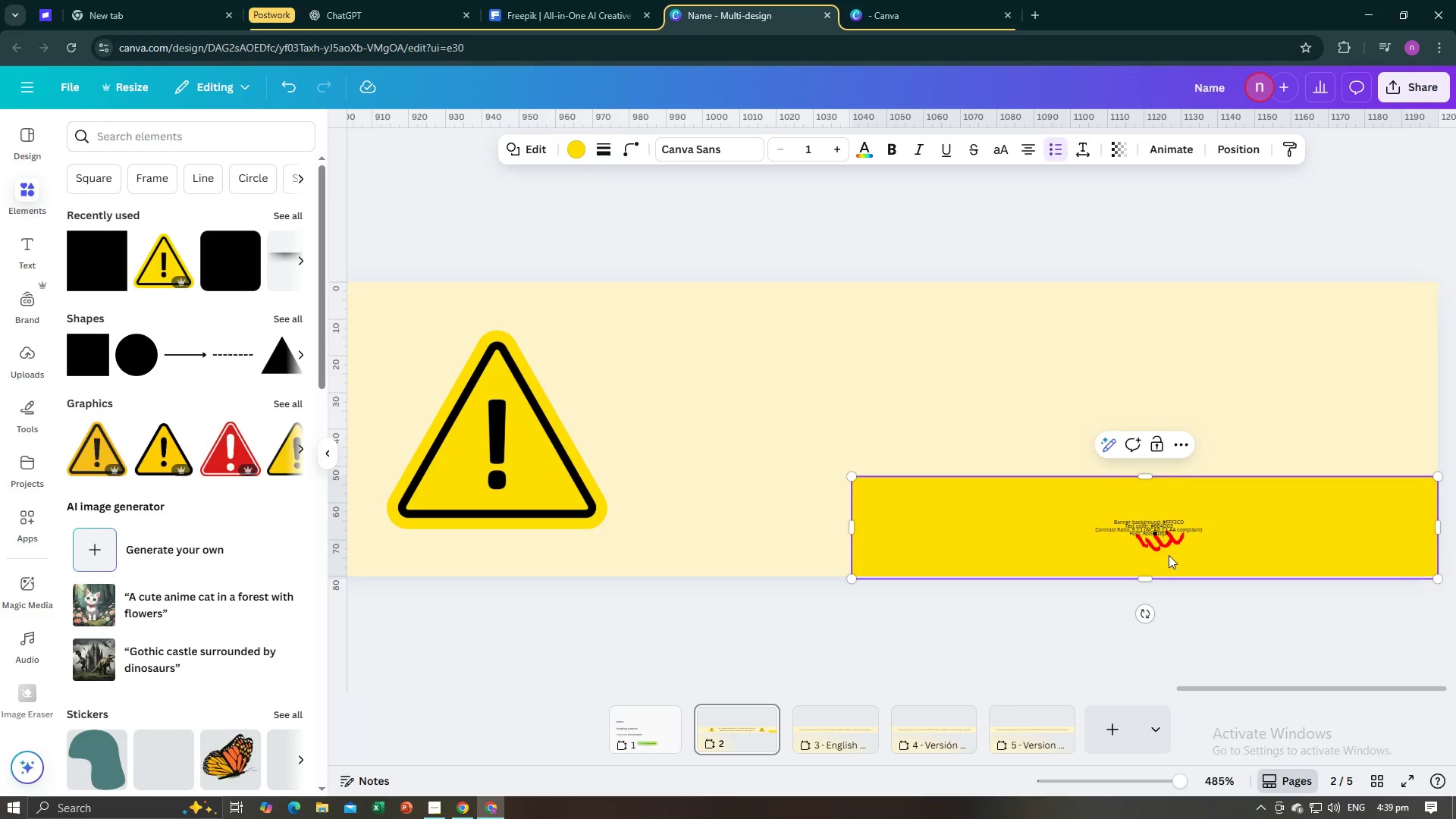 
key(Backspace)
 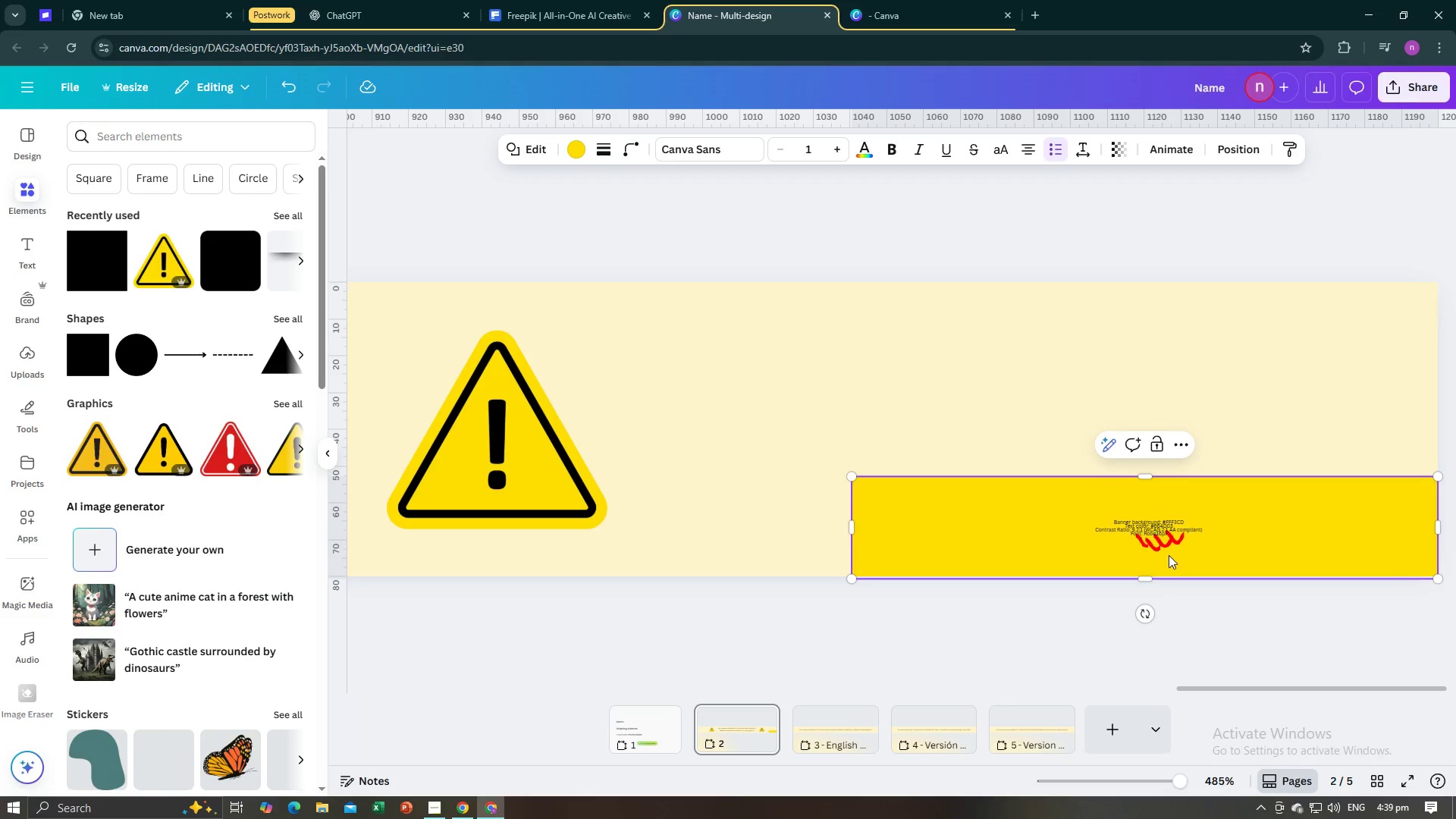 
key(Backspace)
 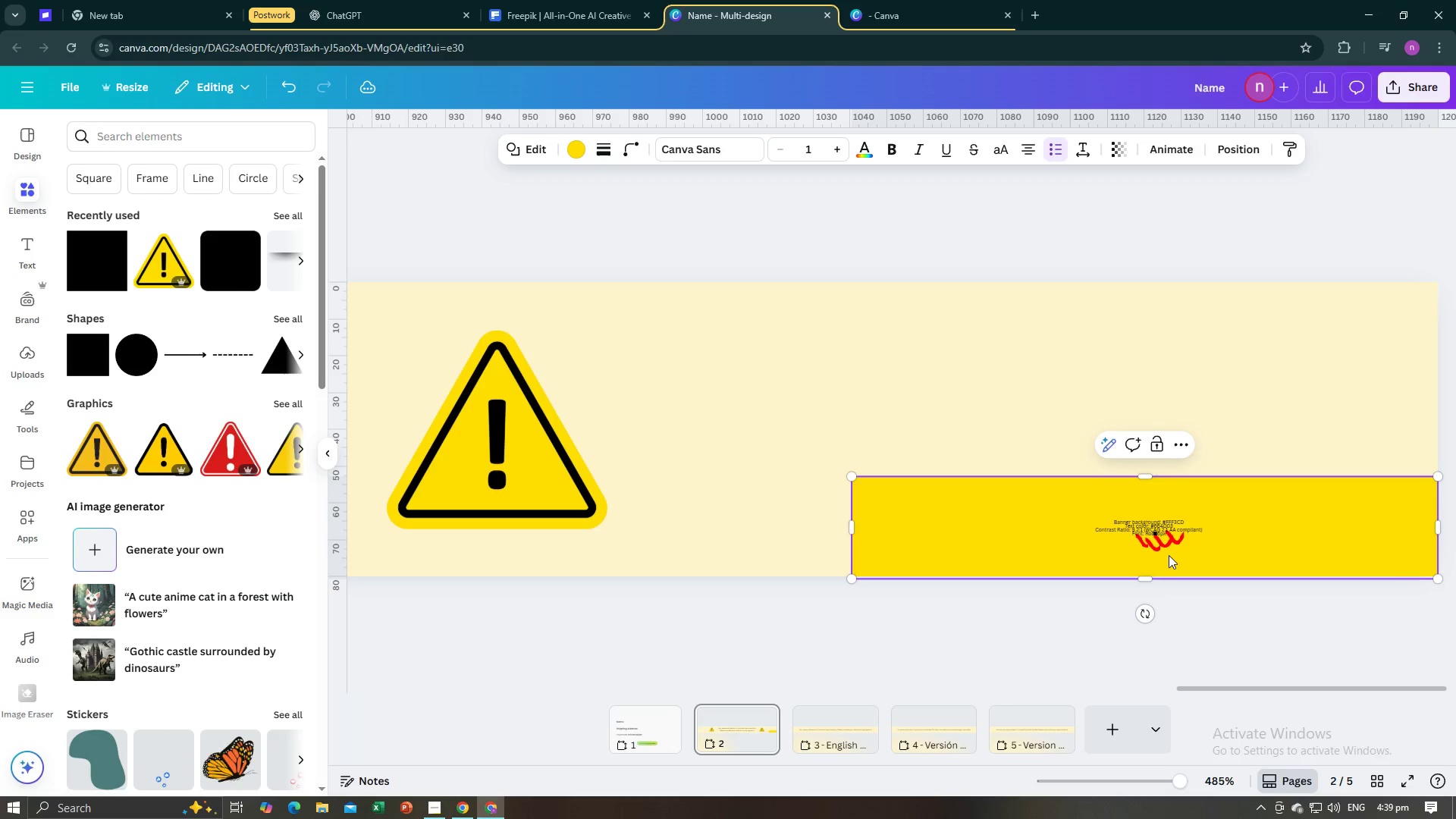 
key(Backspace)
 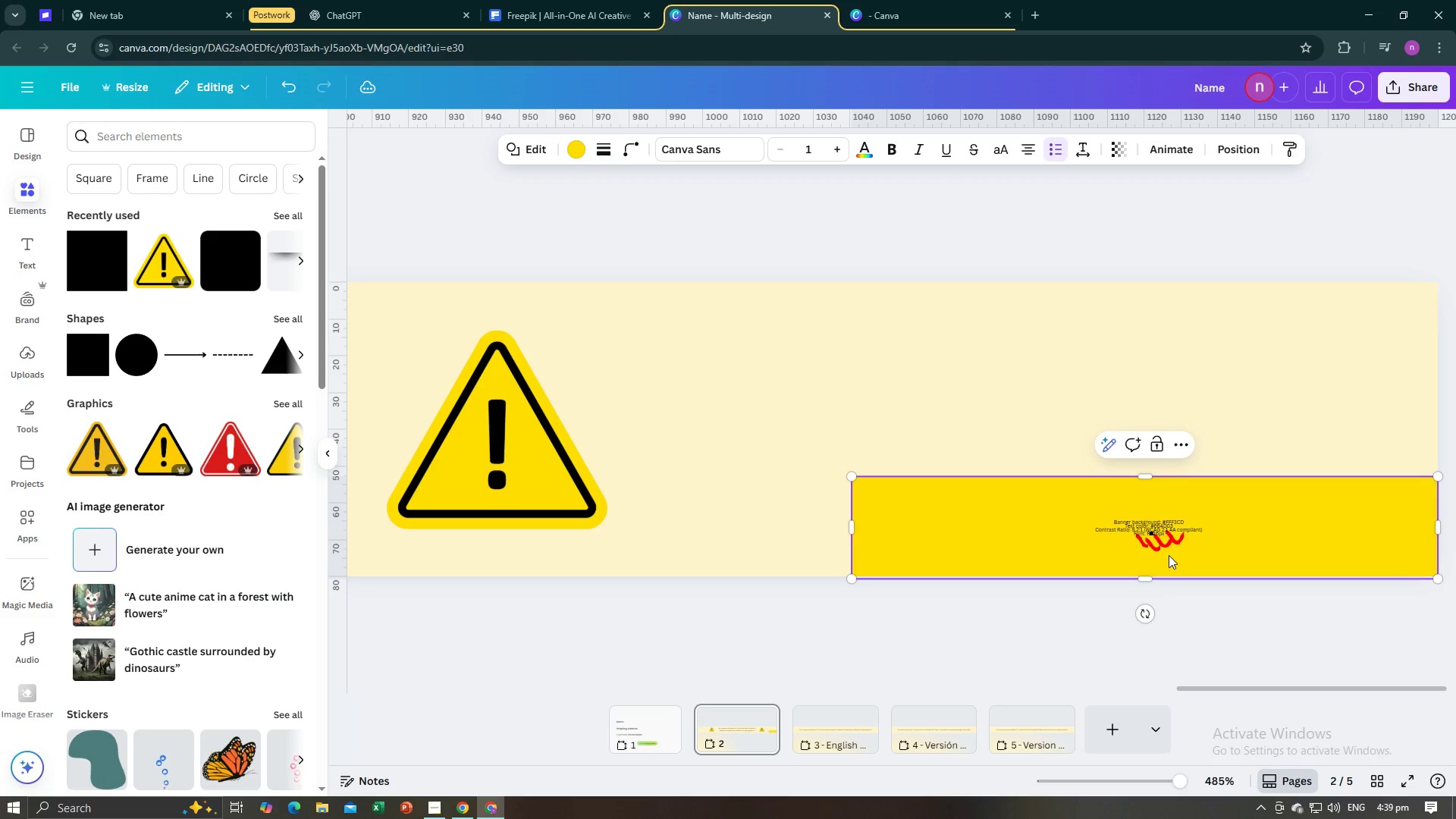 
key(Backspace)
 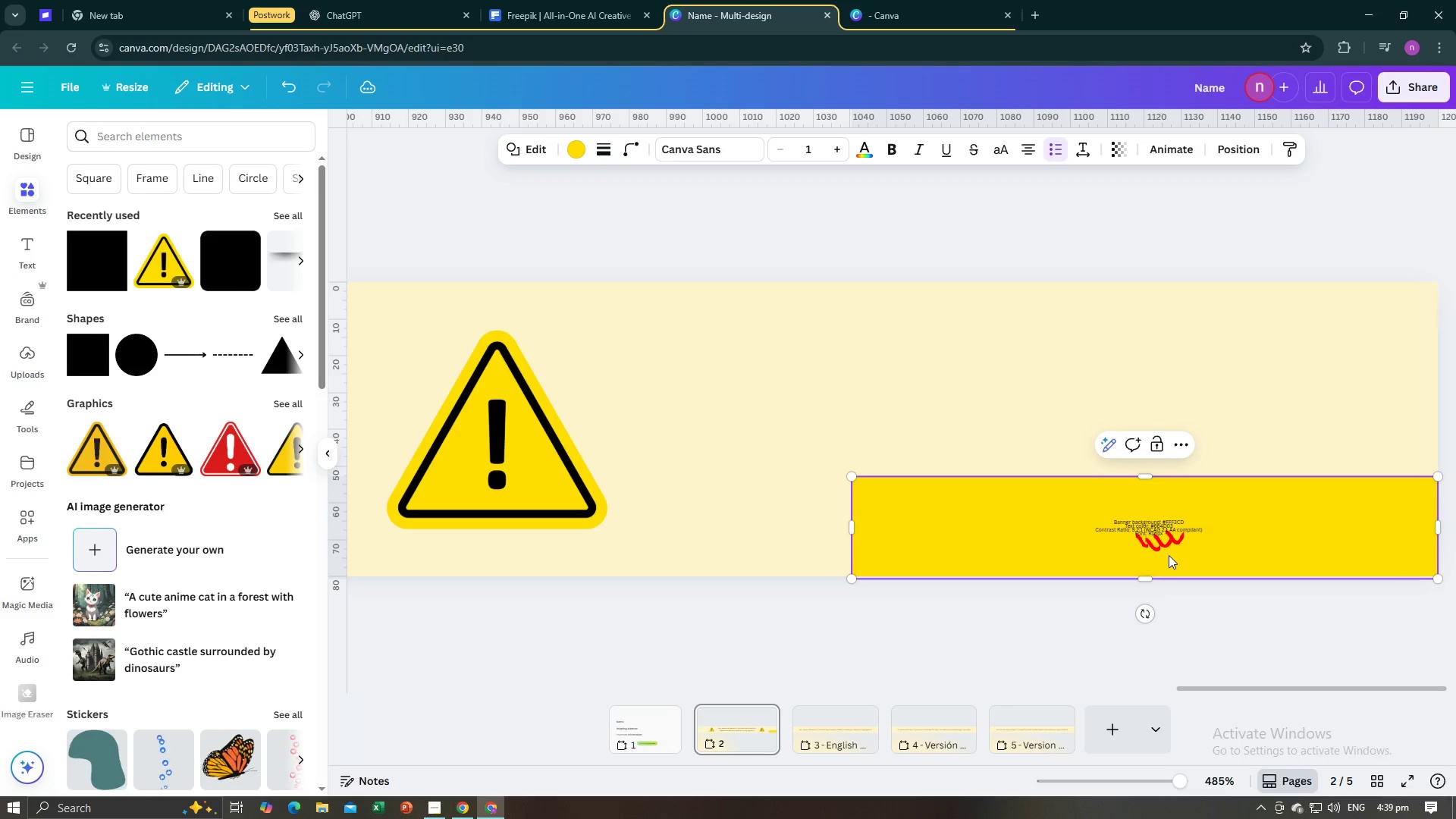 
key(Backspace)
 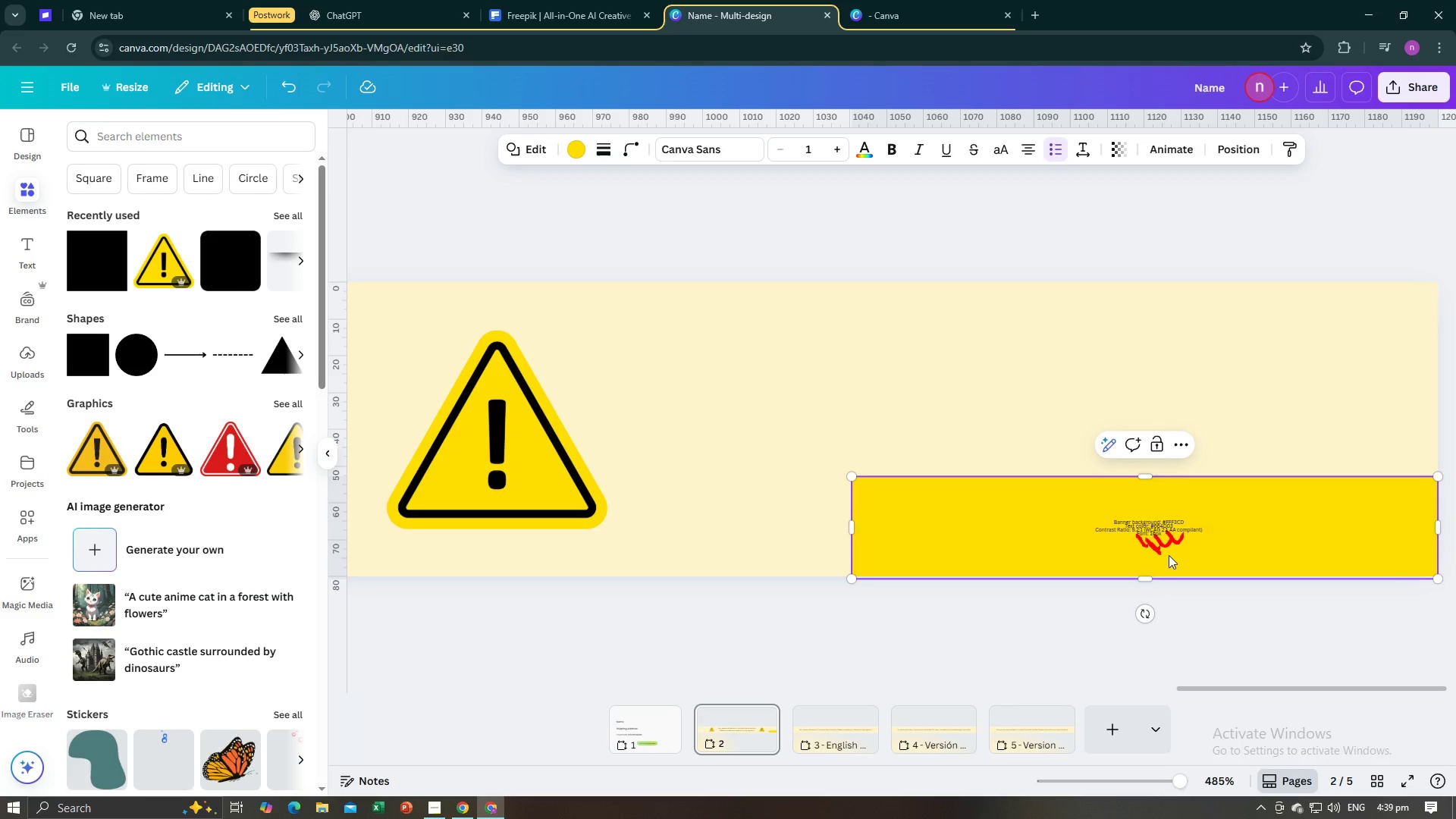 
wait(7.01)
 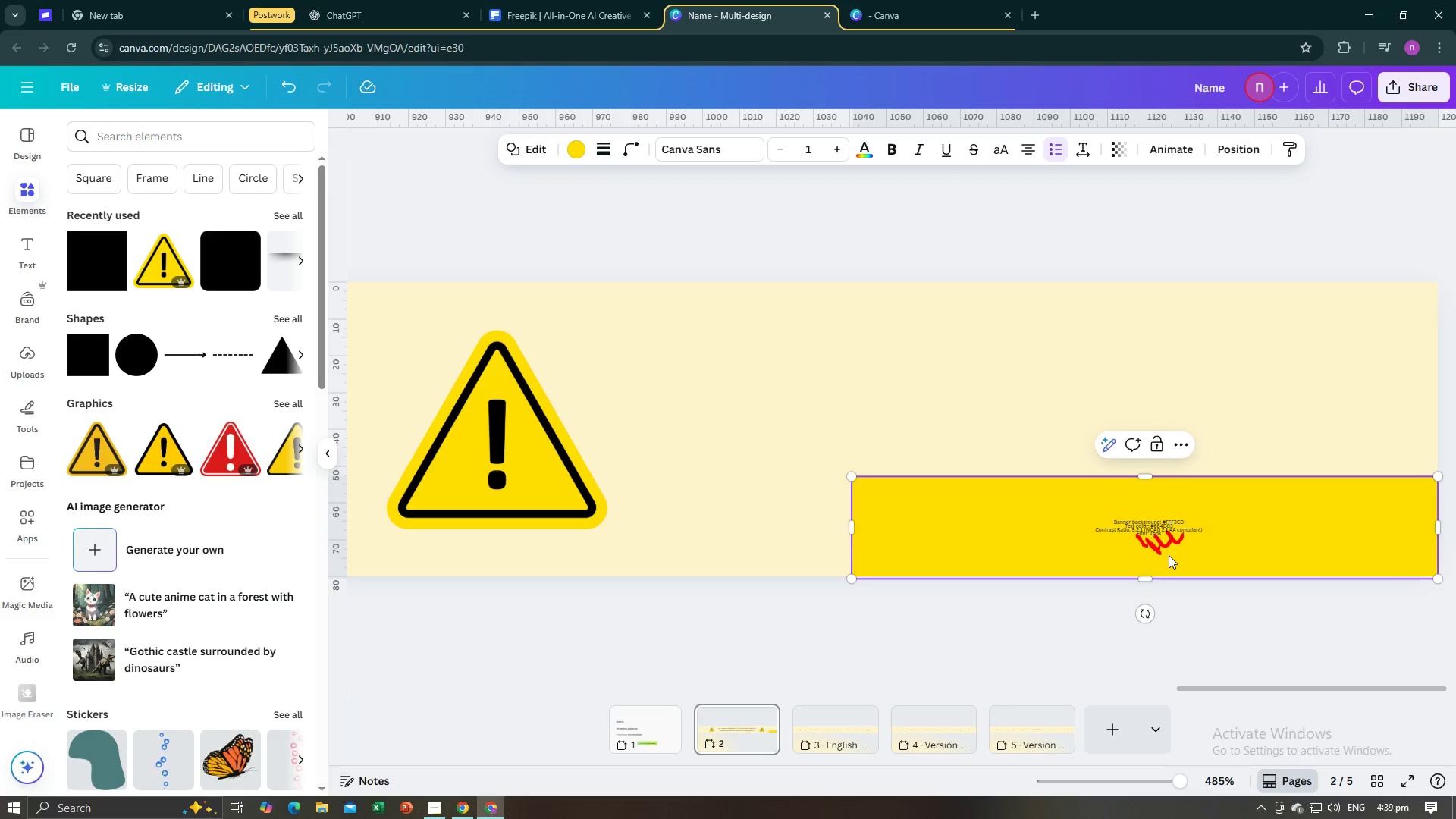 
type(Open sa)
key(Backspace)
key(Backspace)
type(Sans )
 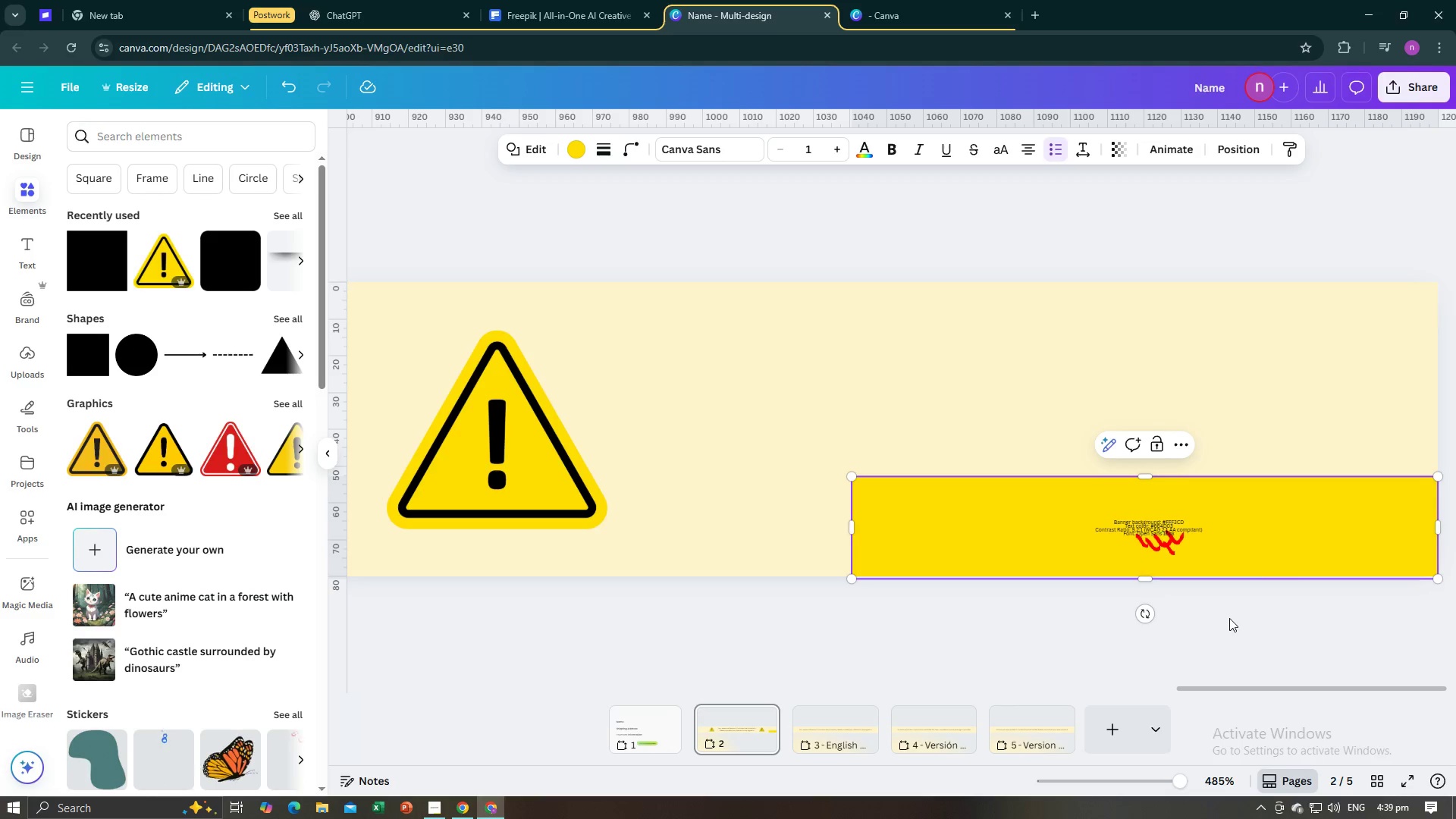 
left_click([1229, 618])
 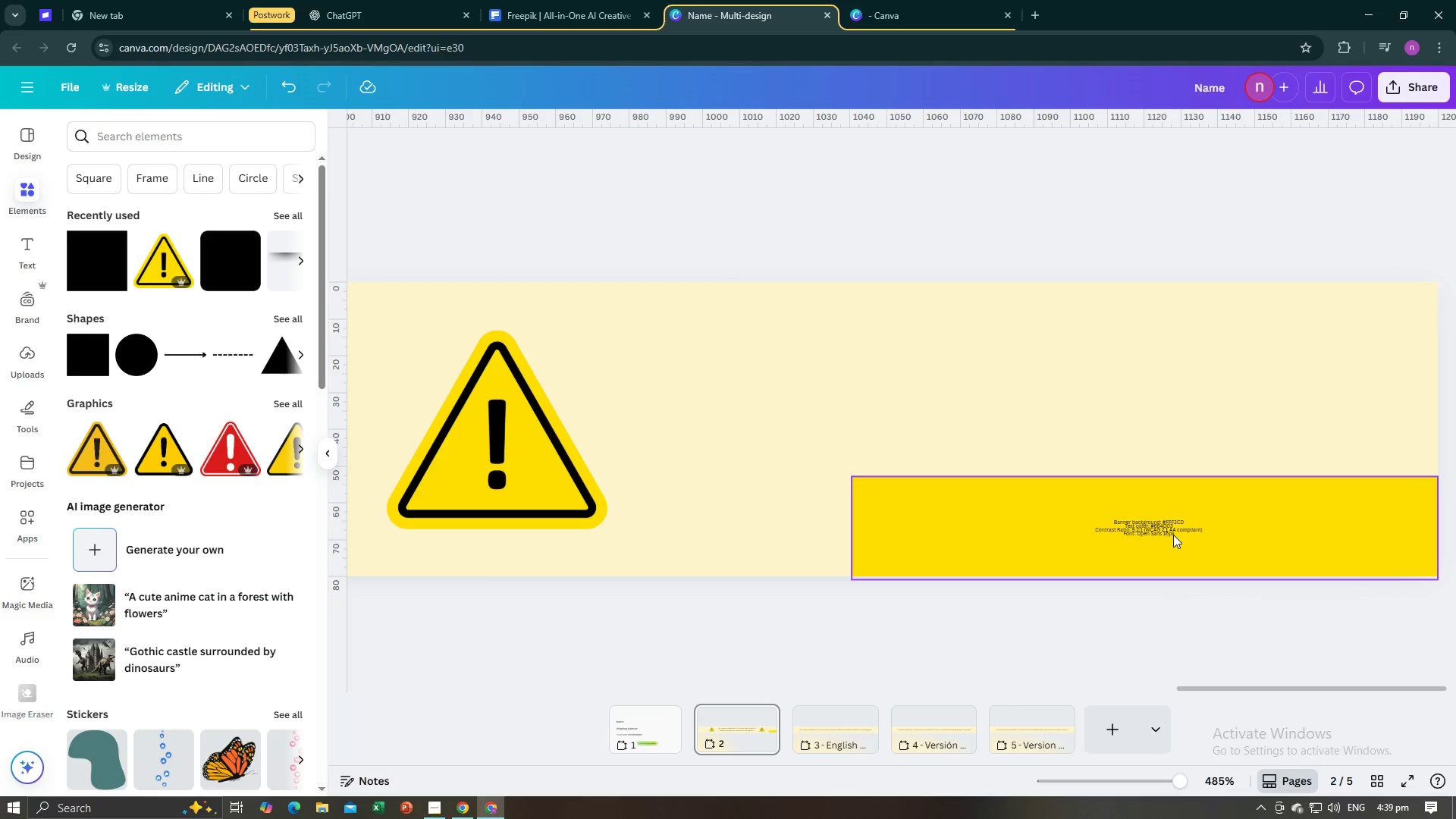 
wait(5.7)
 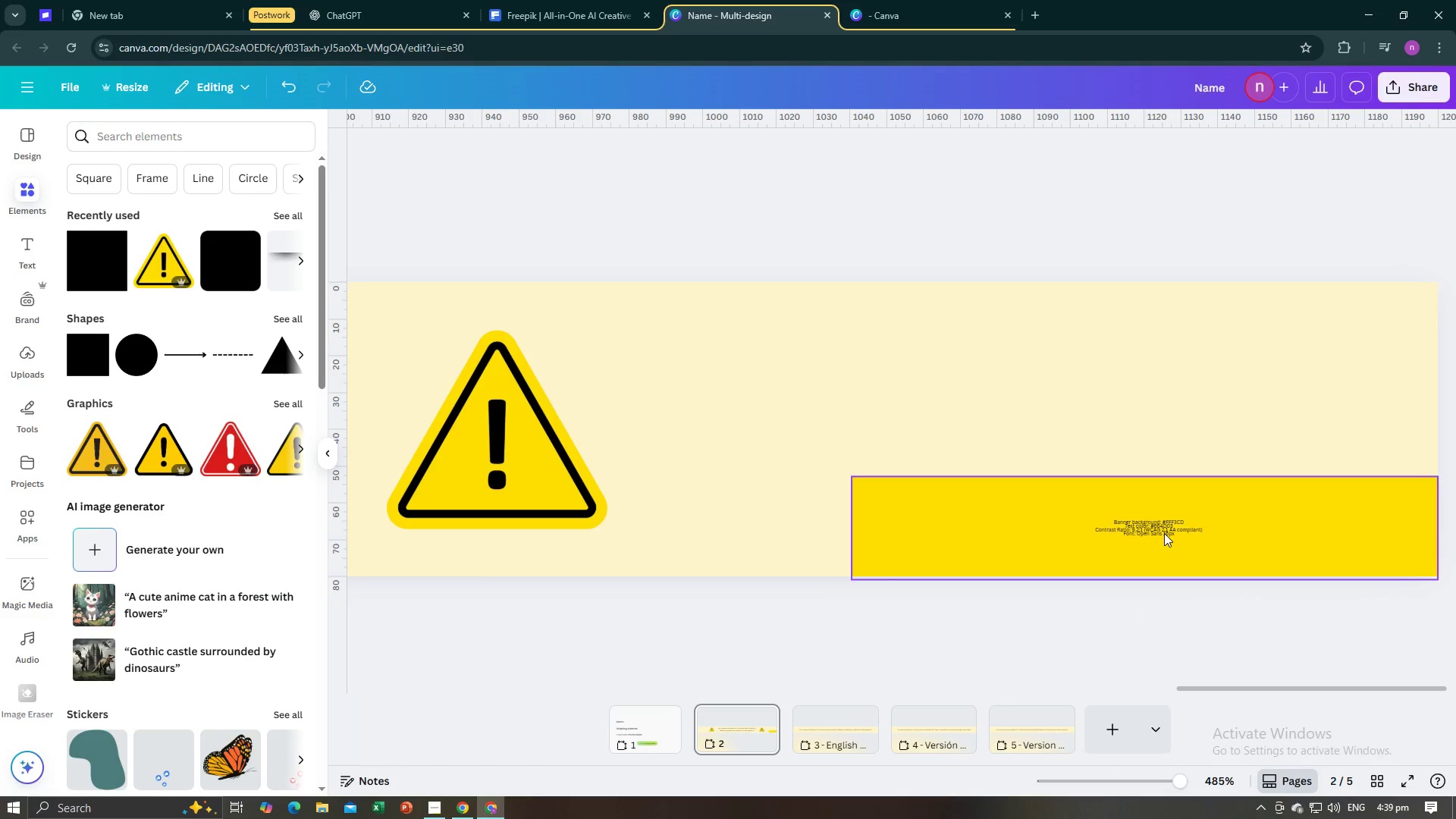 
left_click([1147, 524])
 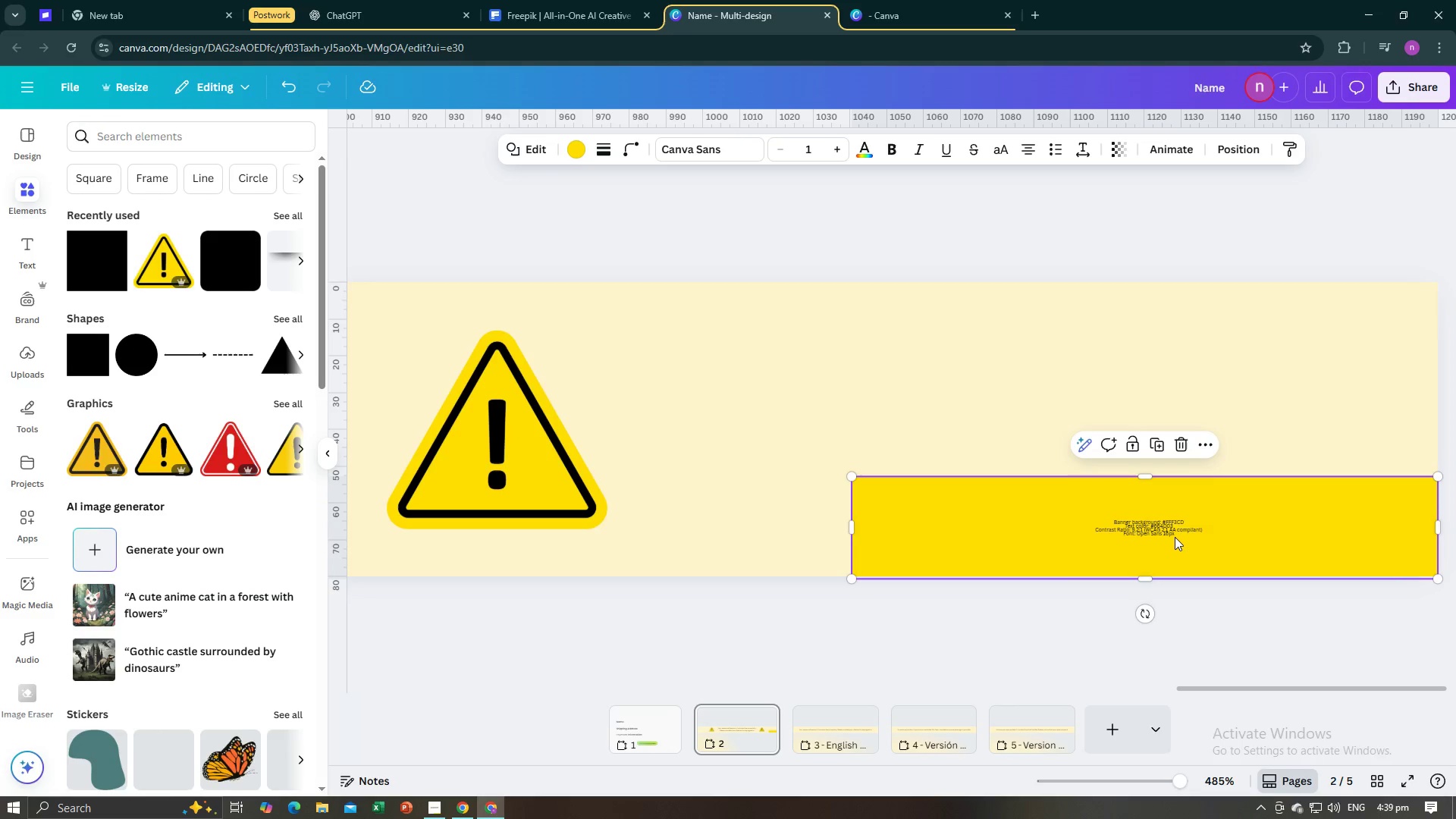 
double_click([1163, 531])
 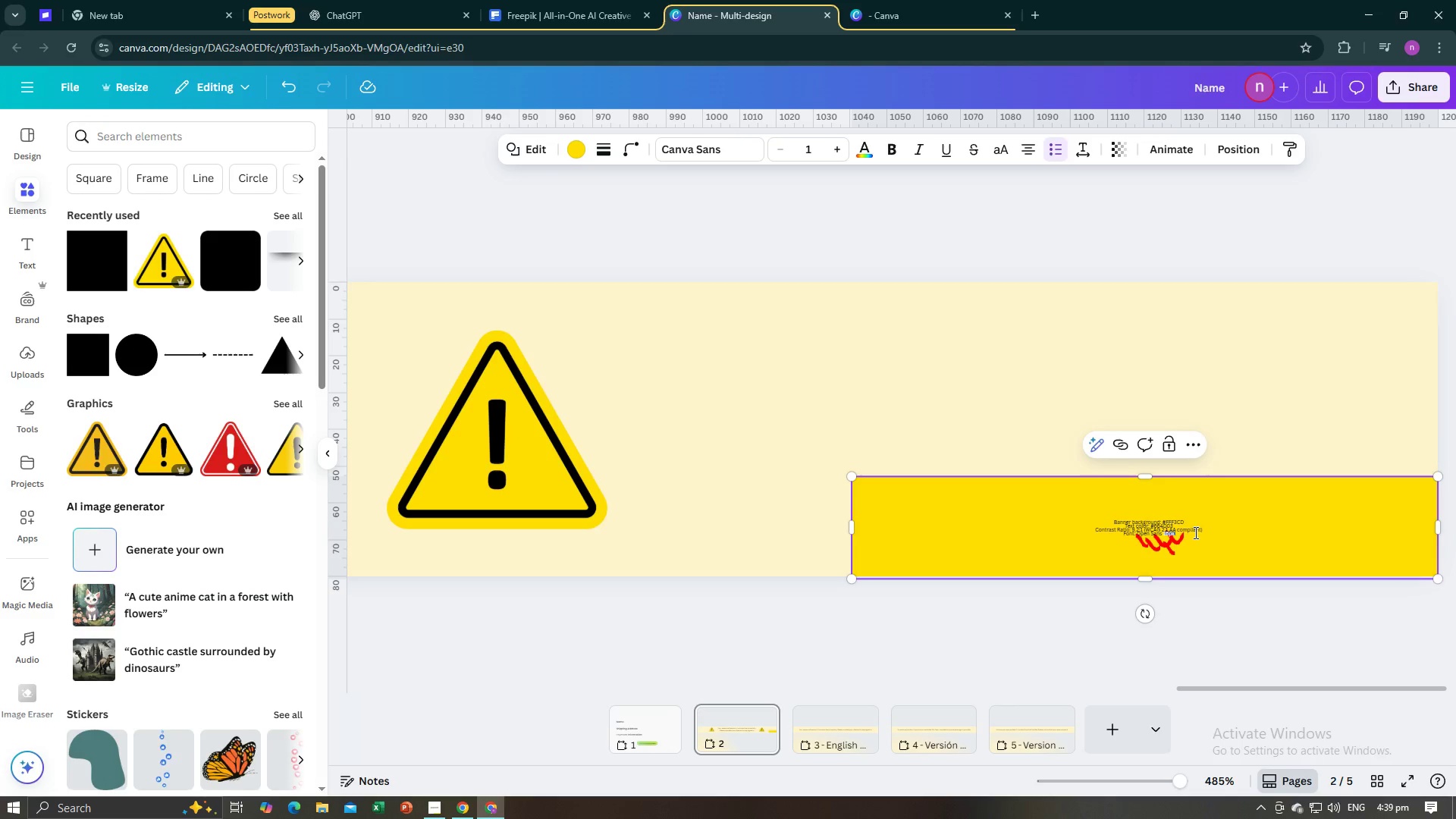 
left_click([1194, 532])
 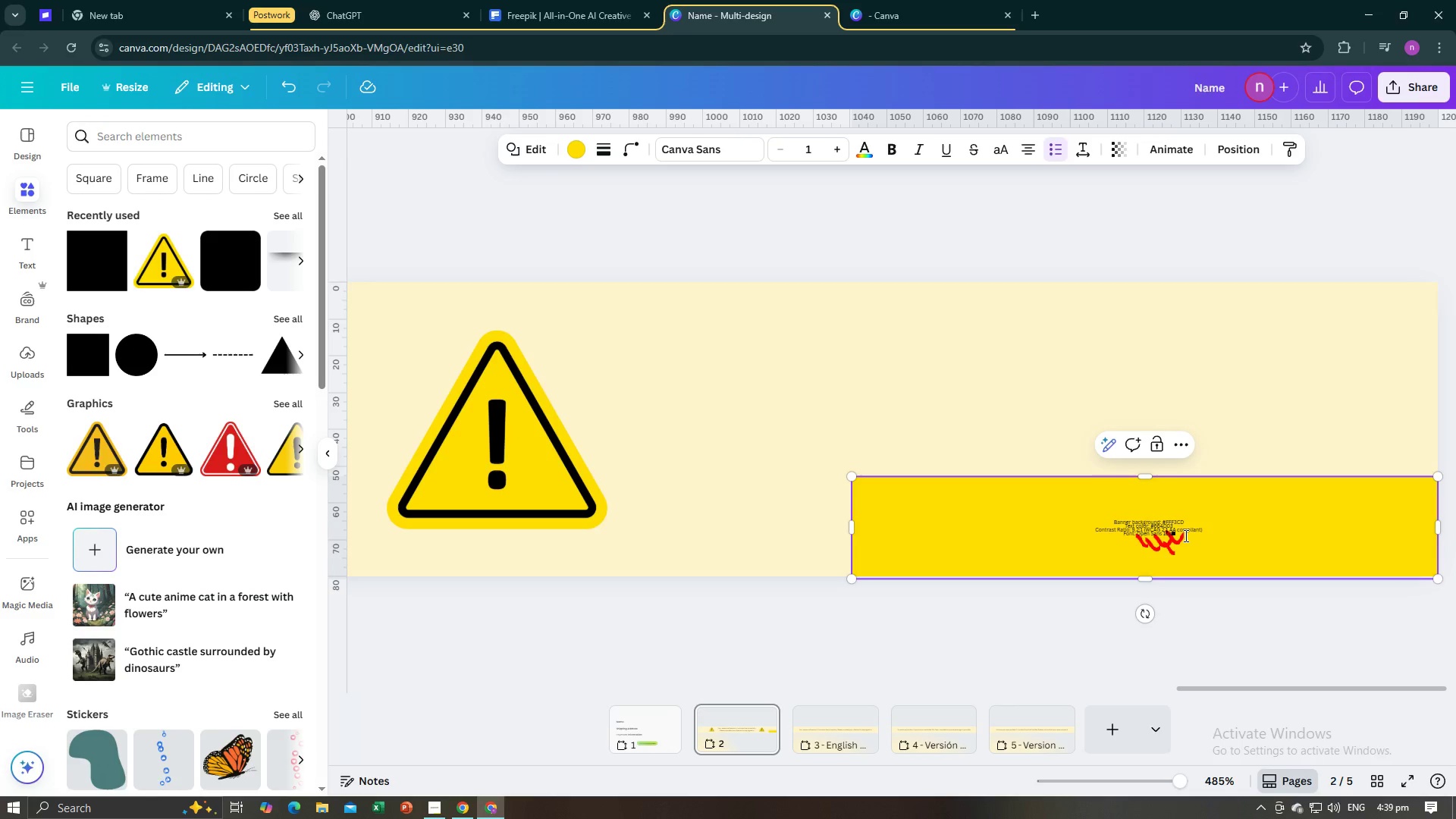 
left_click_drag(start_coordinate=[1185, 535], to_coordinate=[1112, 519])
 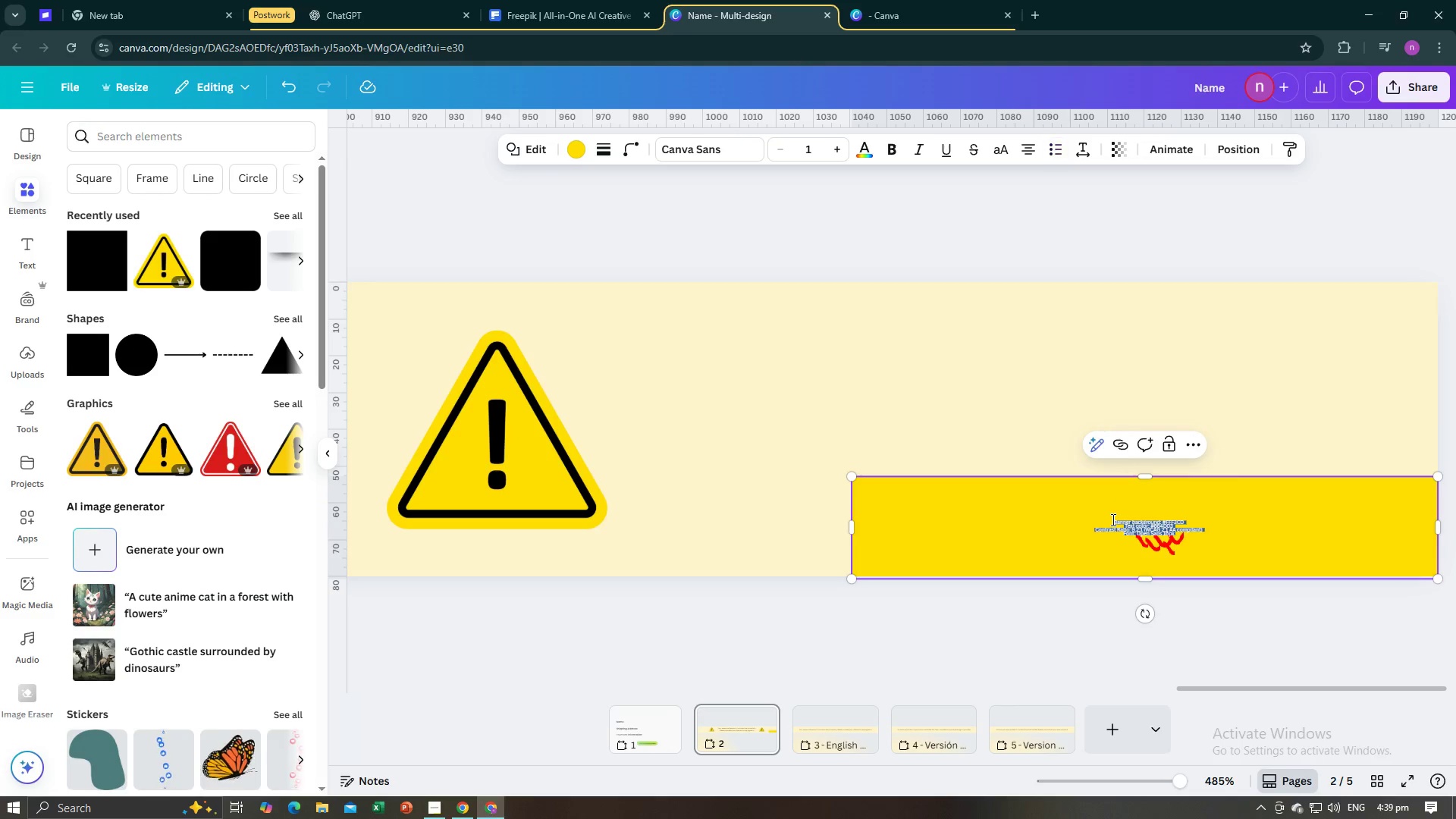 
key(Control+C)
 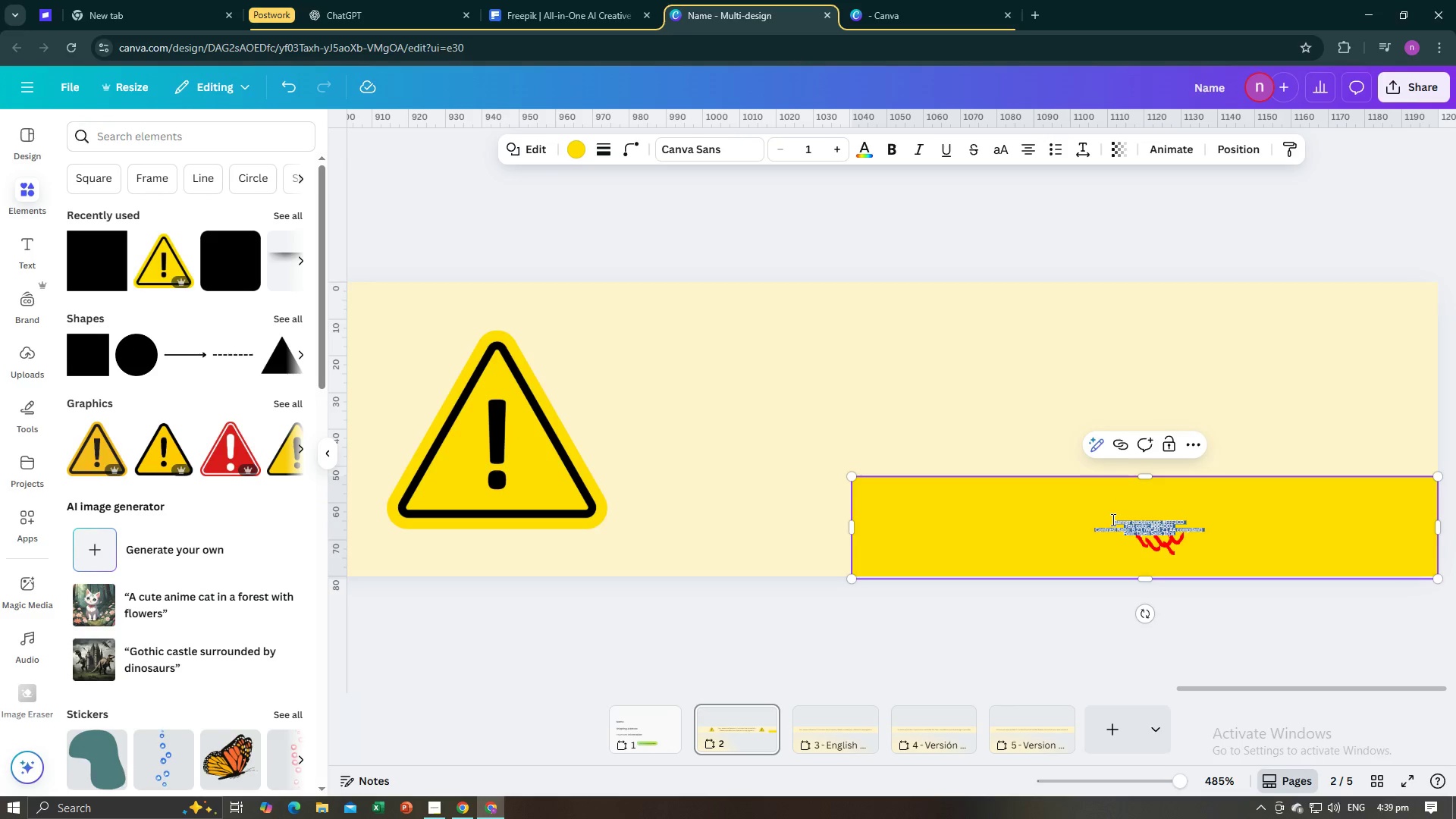 
key(Control+C)
 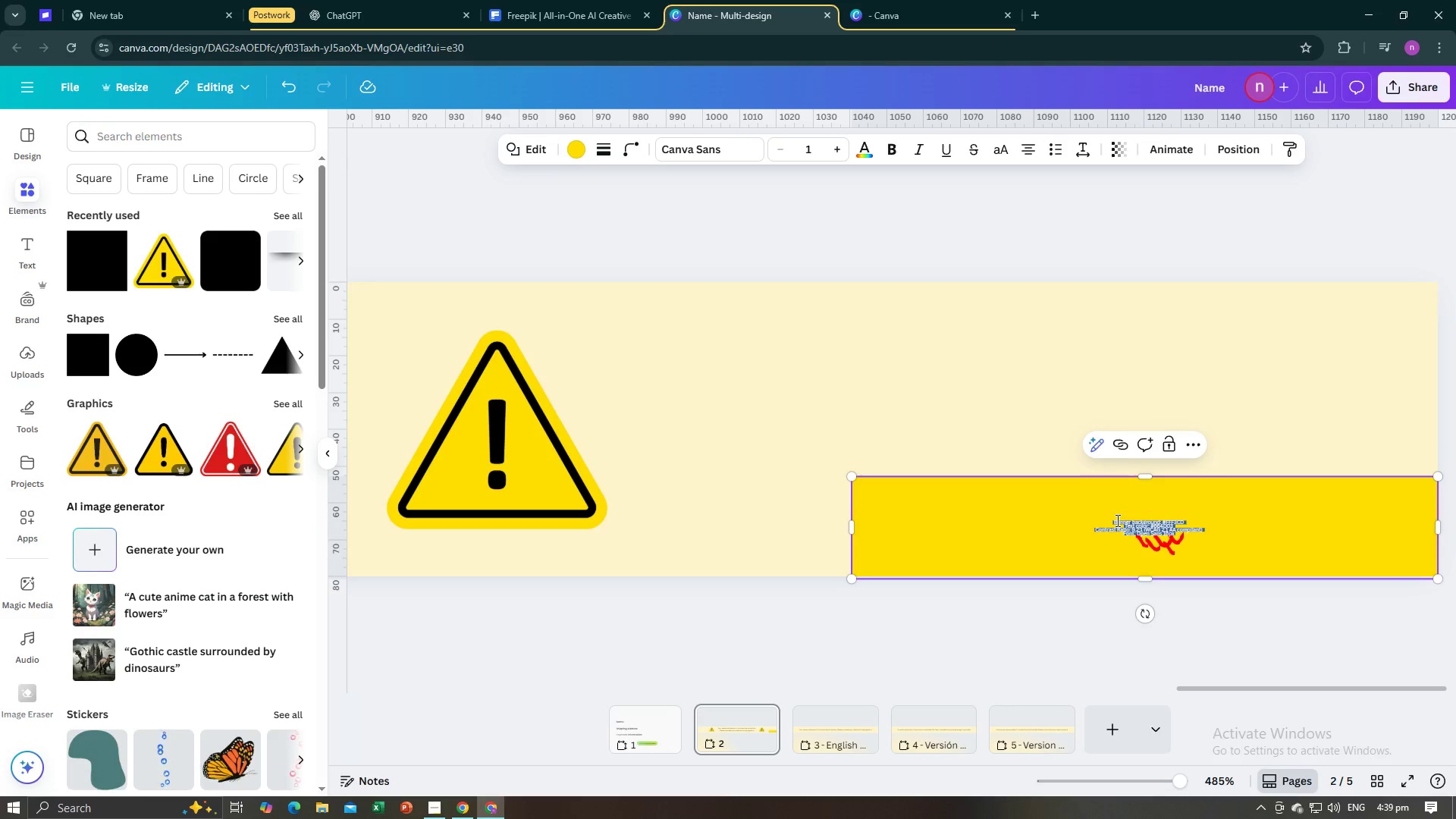 
key(Backspace)
 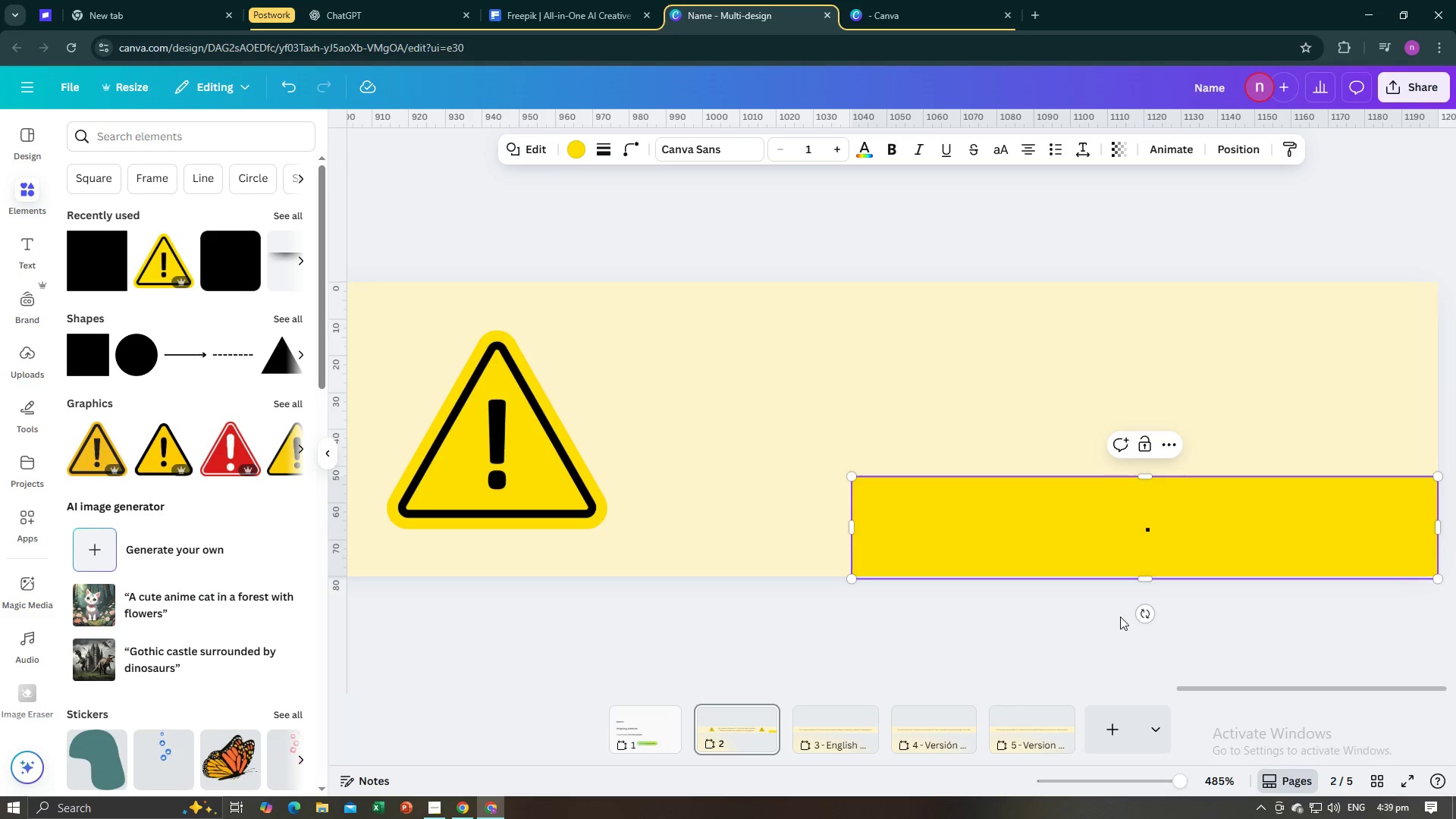 
left_click([1120, 617])
 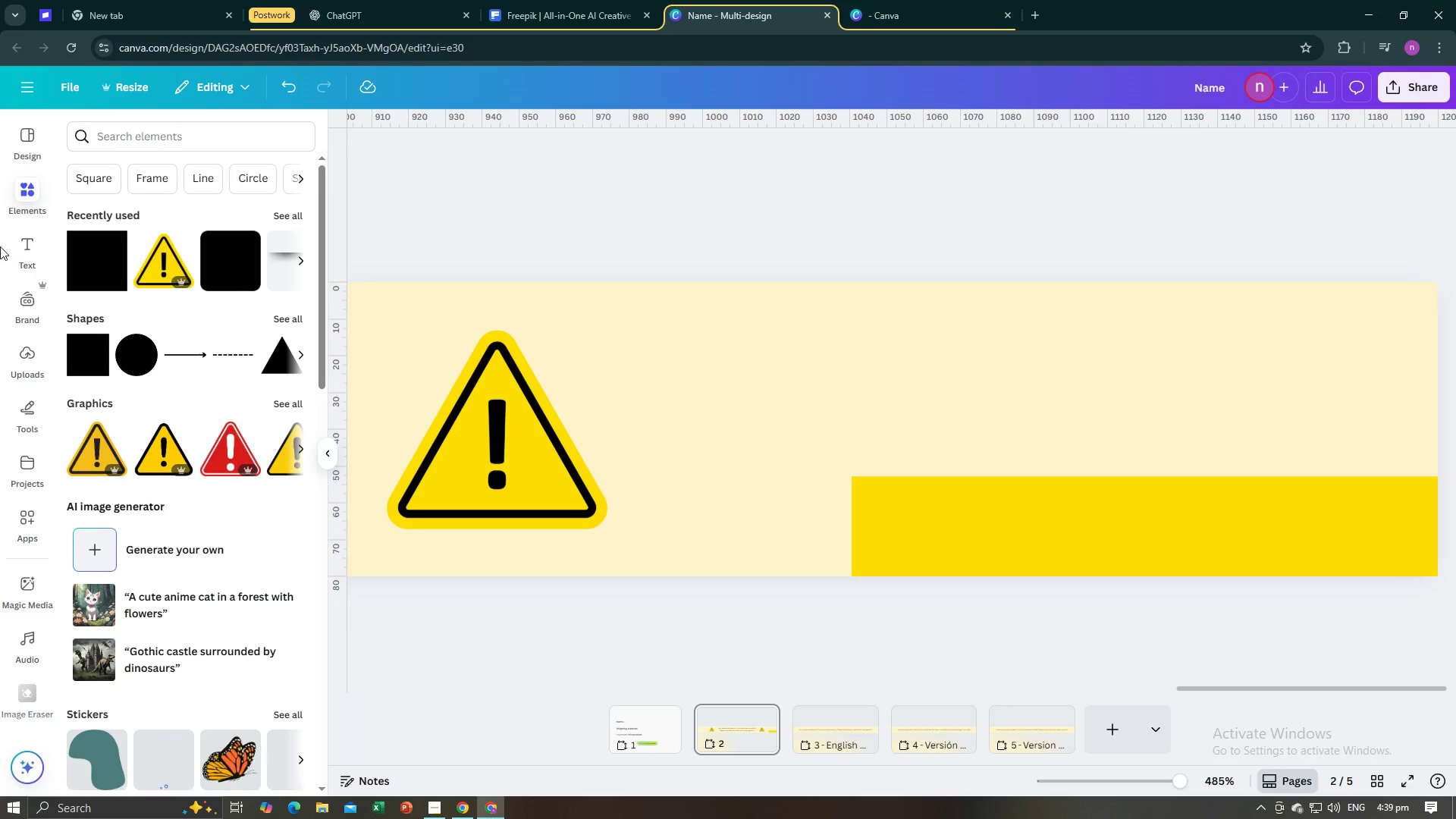 
left_click([16, 249])
 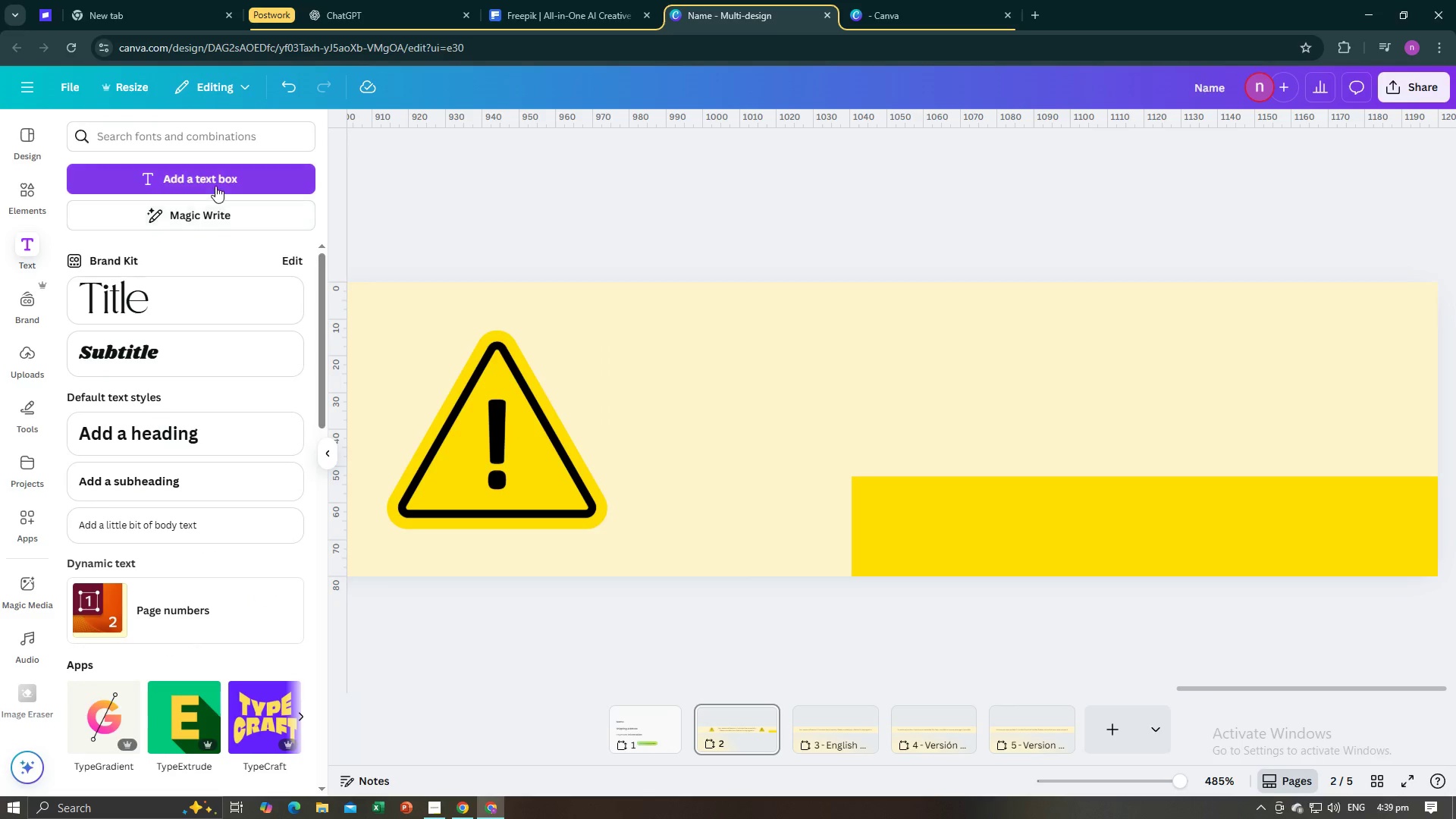 
left_click([217, 186])
 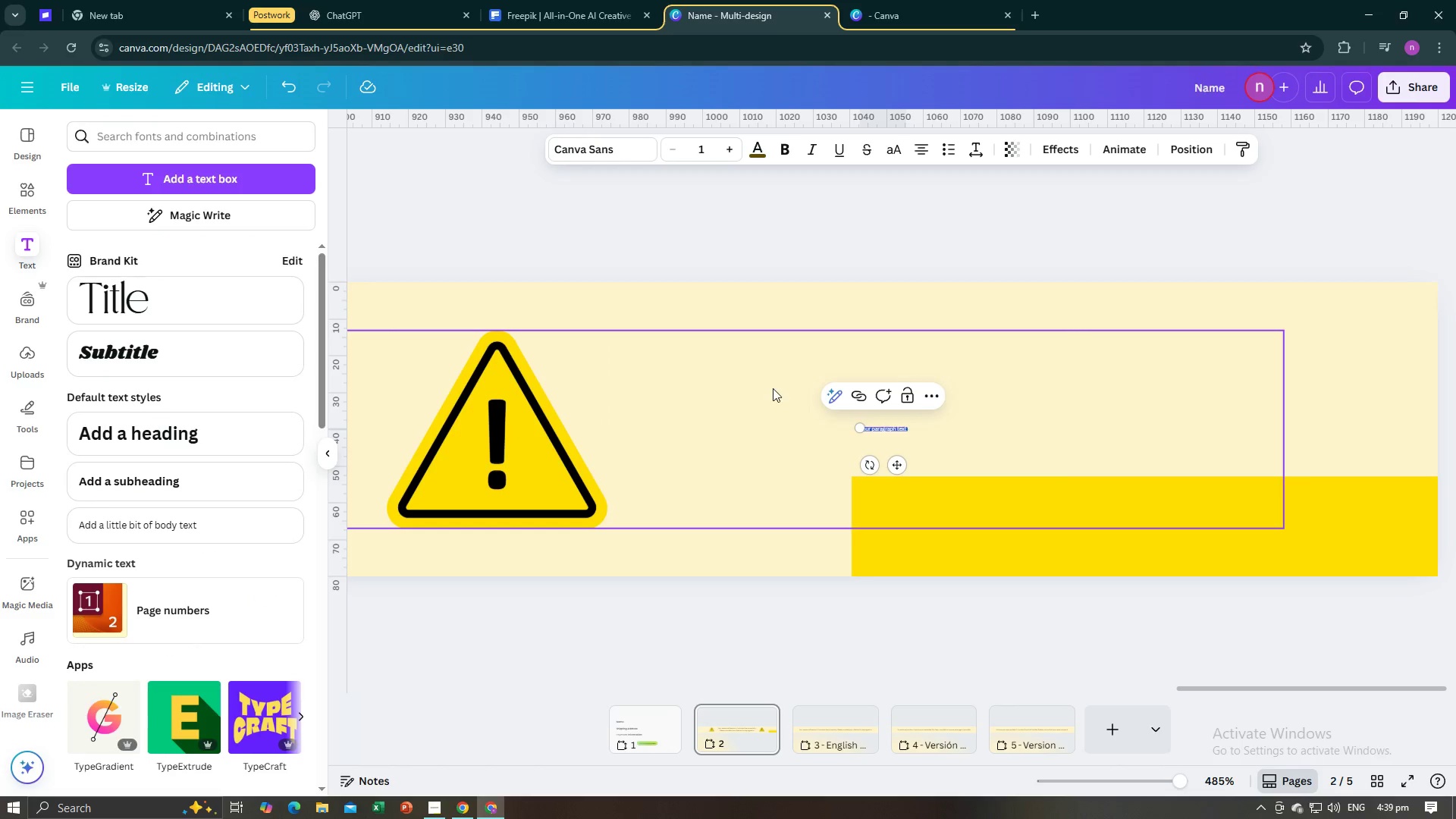 
key(Control+V)
 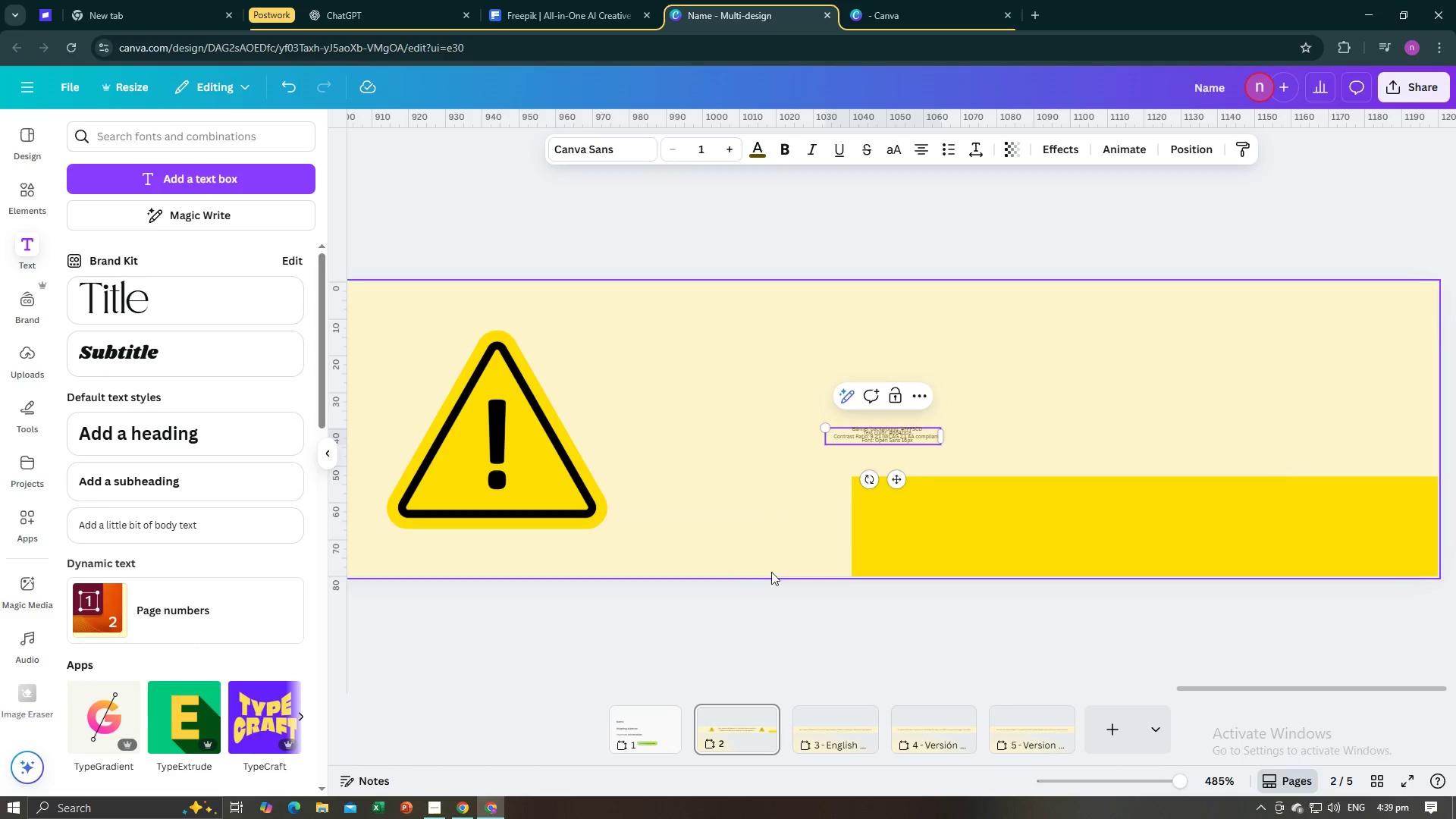 
left_click([765, 601])
 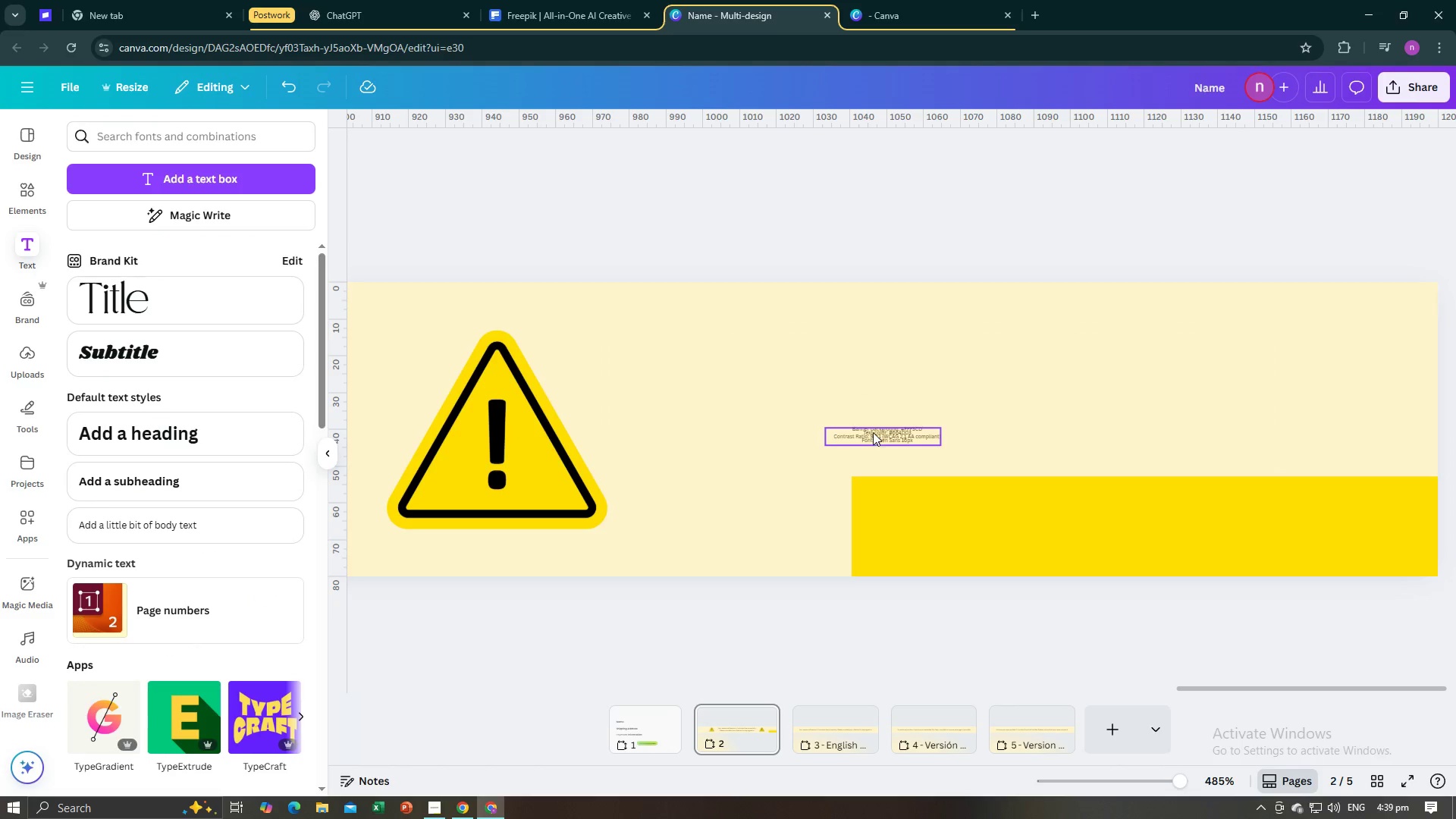 
left_click([873, 431])
 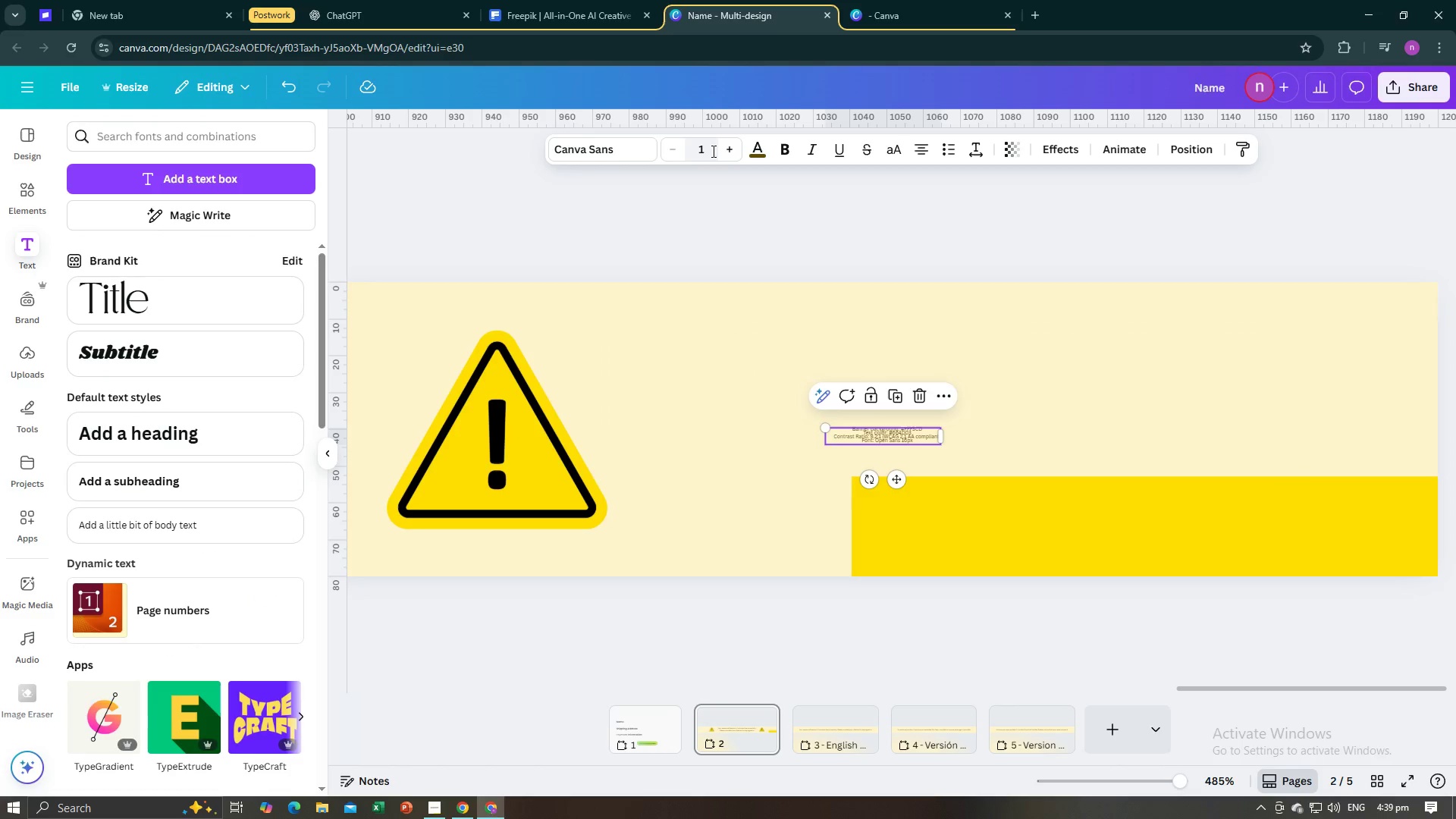 
double_click([723, 151])
 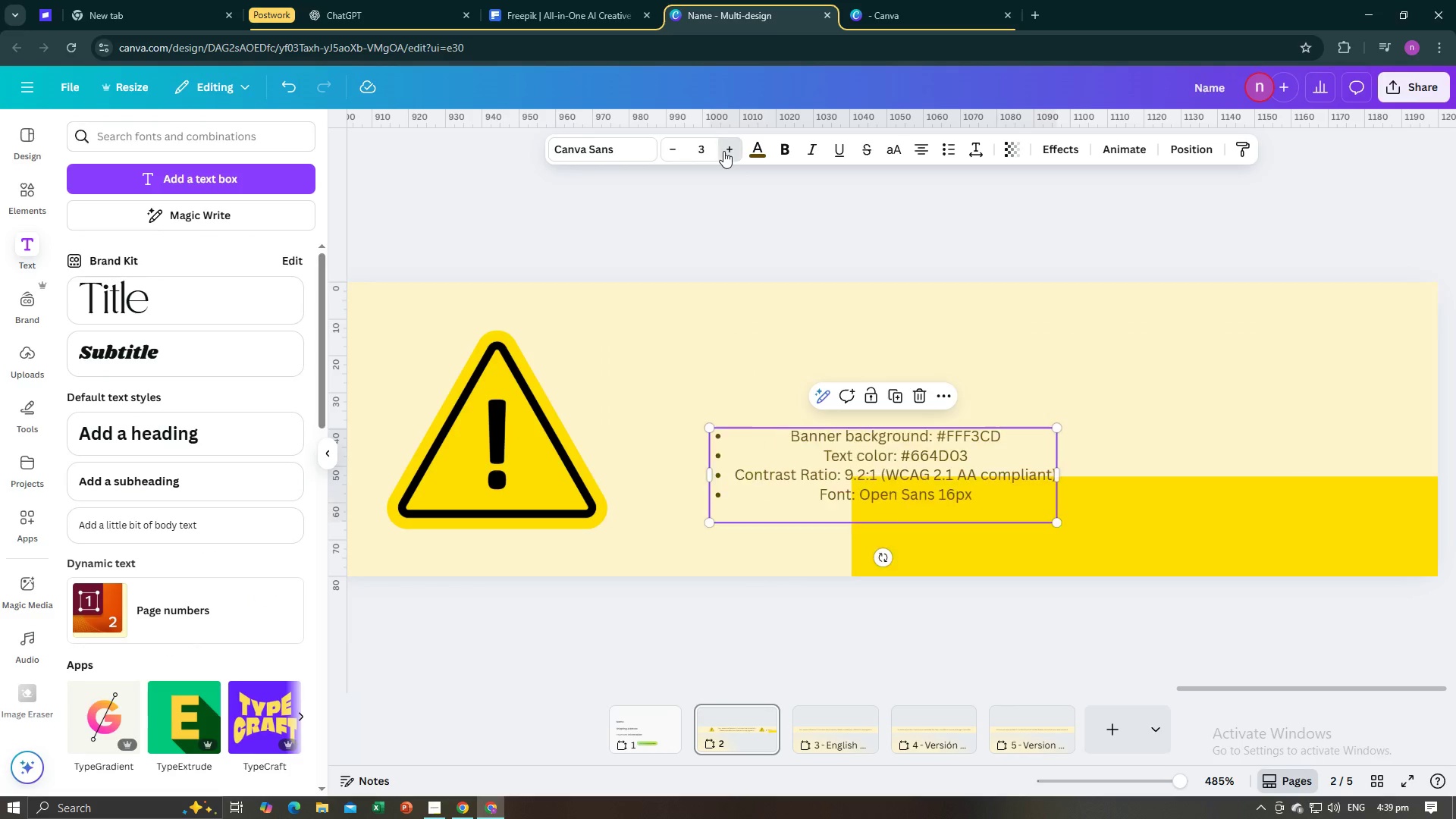 
triple_click([723, 151])
 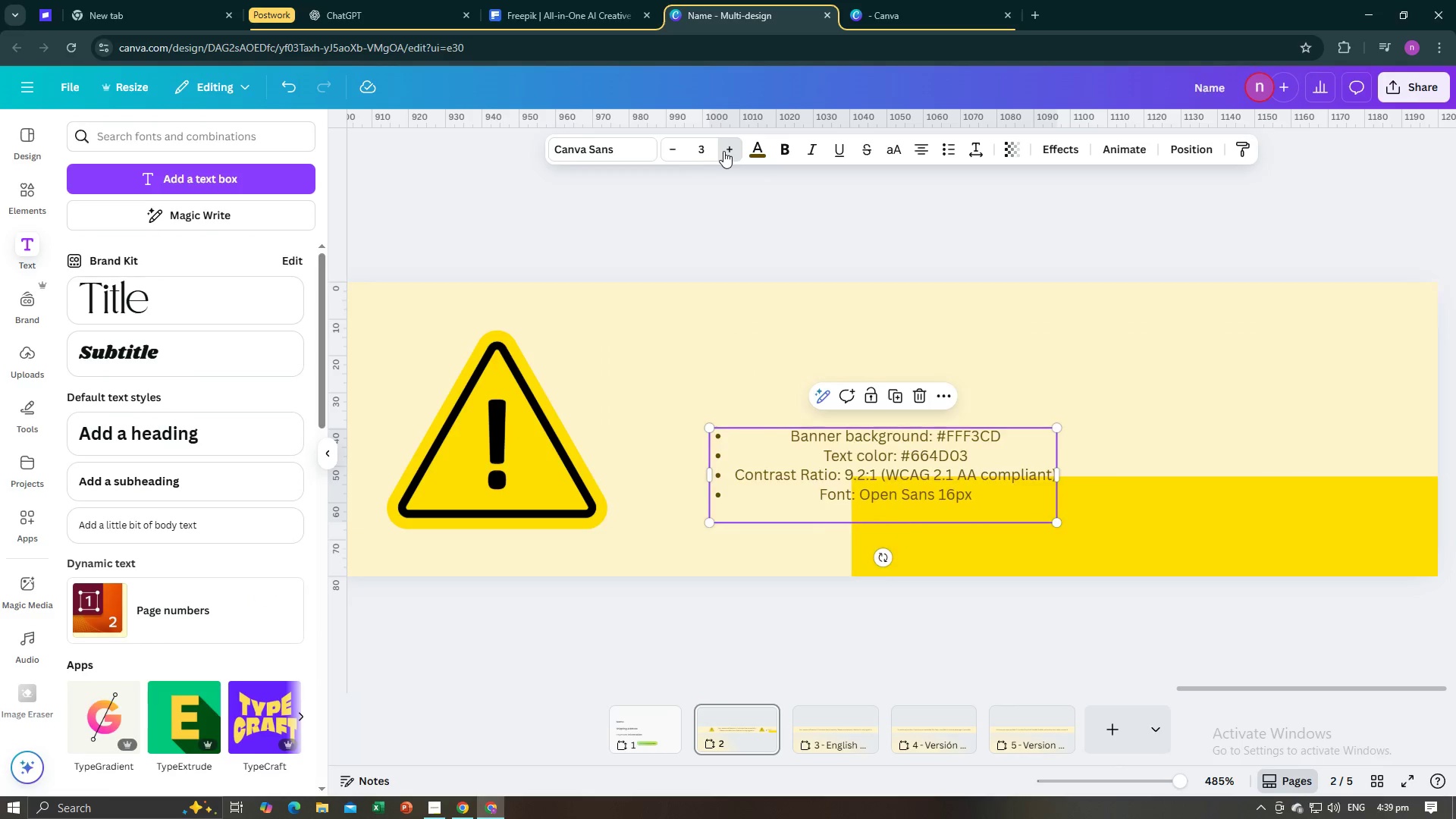 
triple_click([723, 151])
 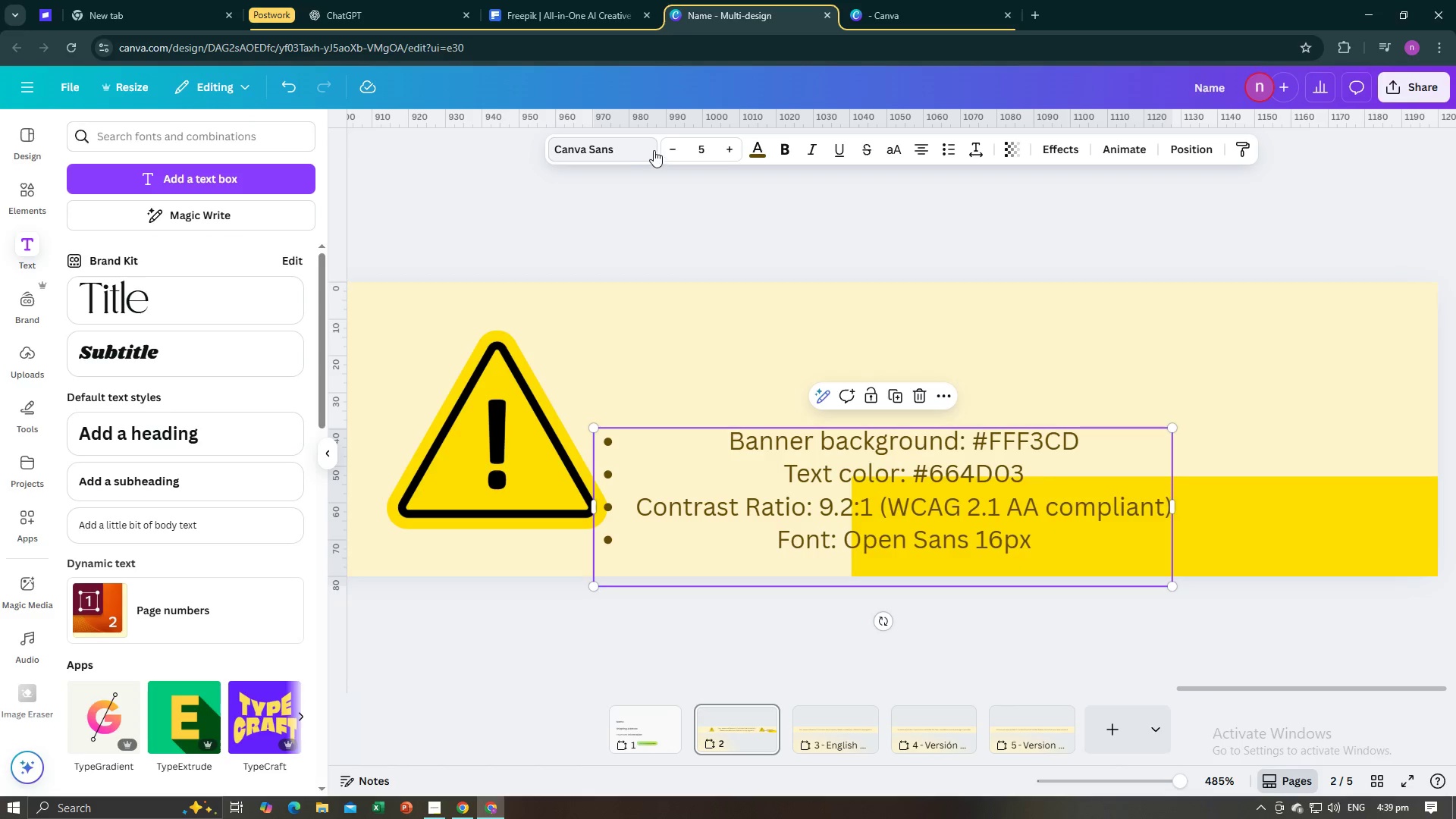 
left_click([673, 147])
 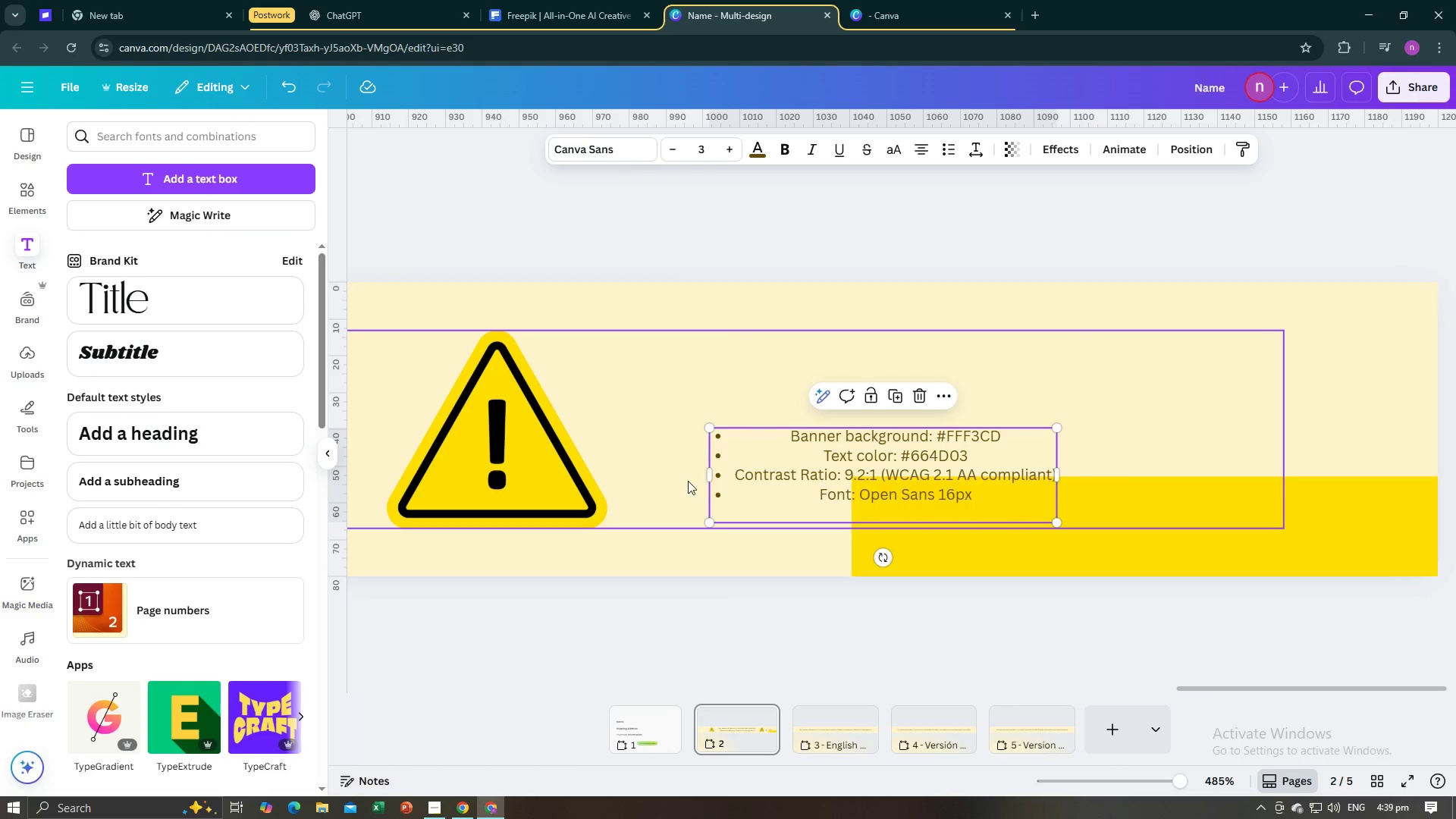 
double_click([742, 463])
 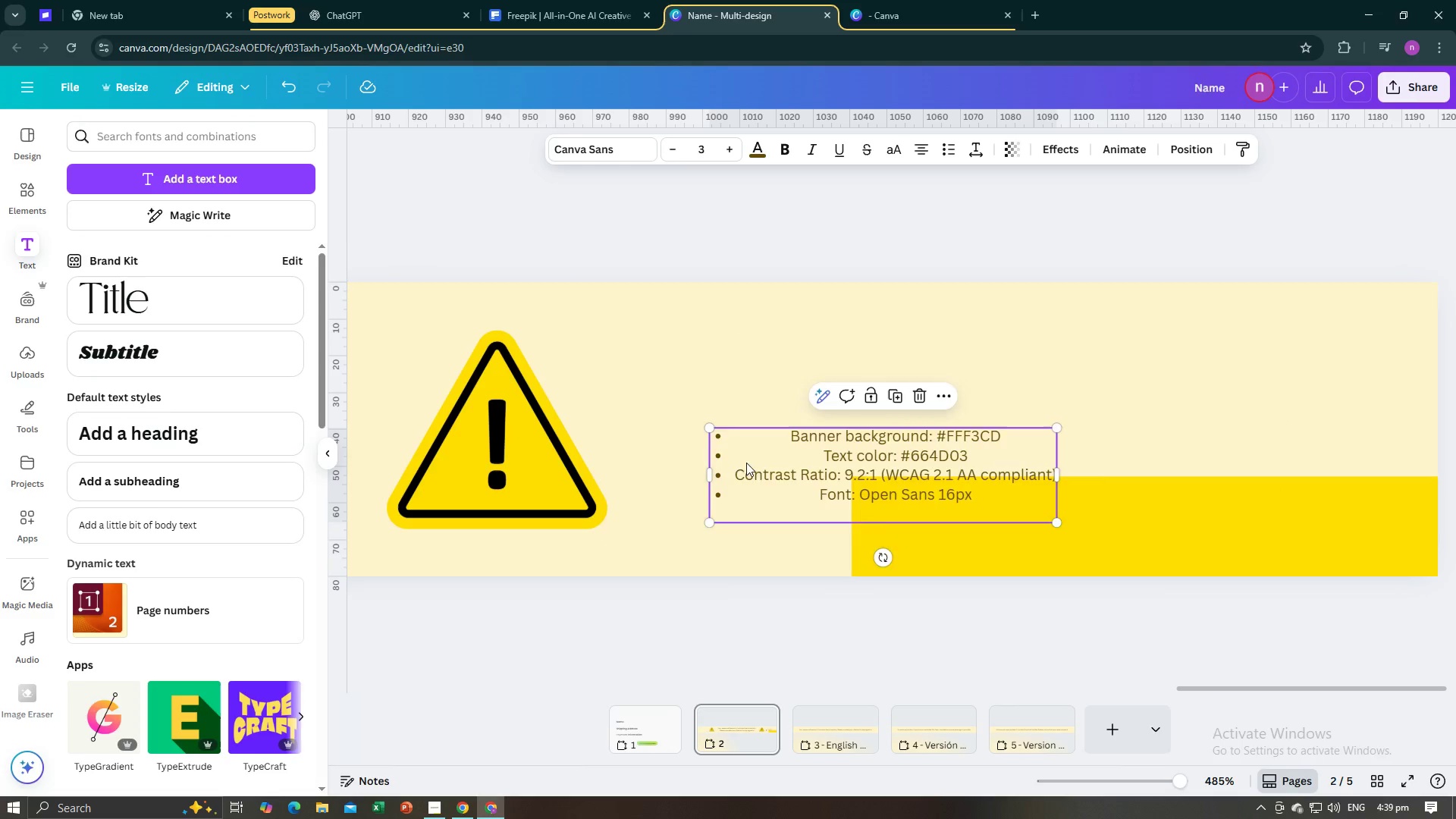 
left_click_drag(start_coordinate=[743, 463], to_coordinate=[996, 514])
 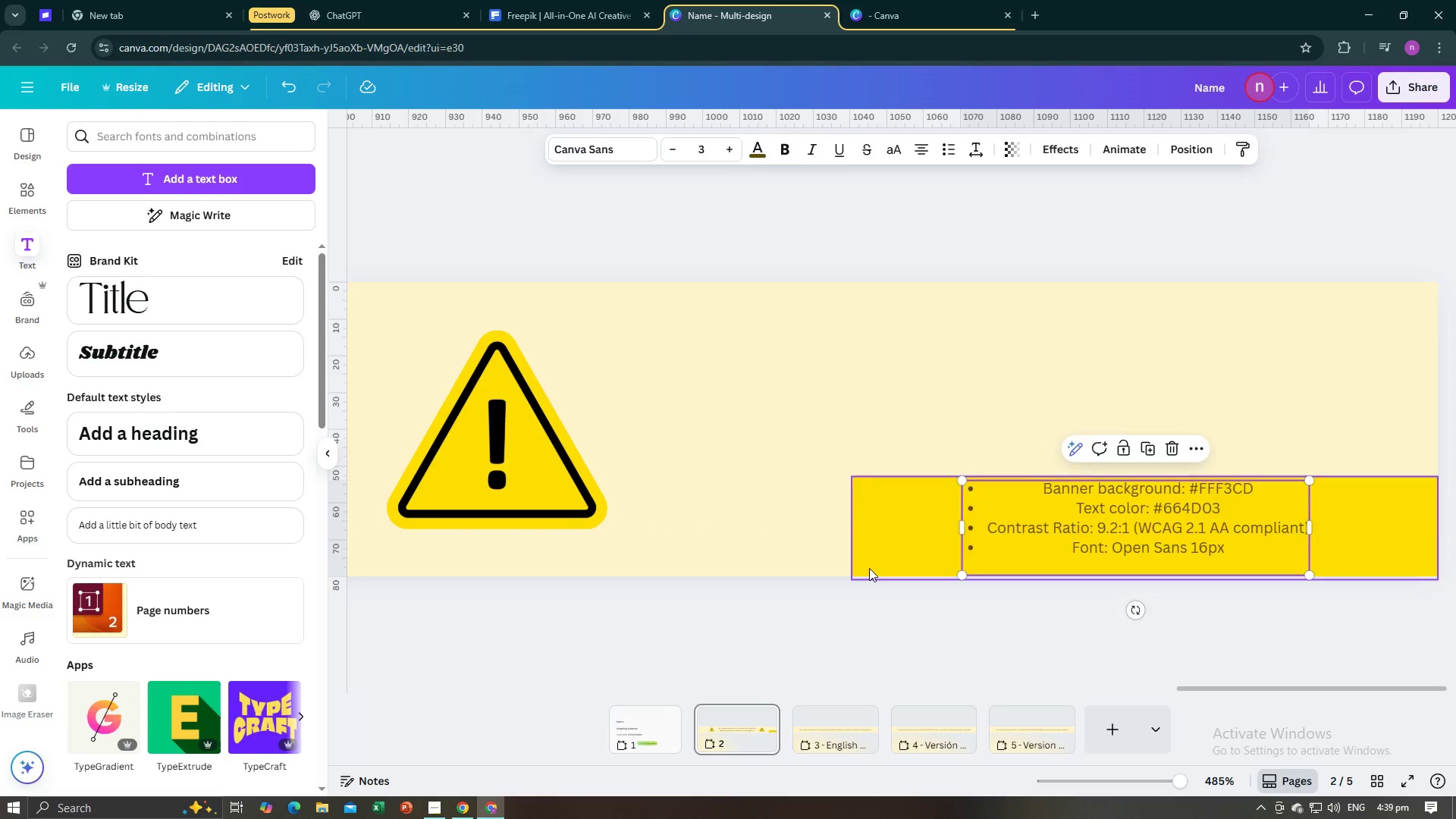 
left_click([869, 568])
 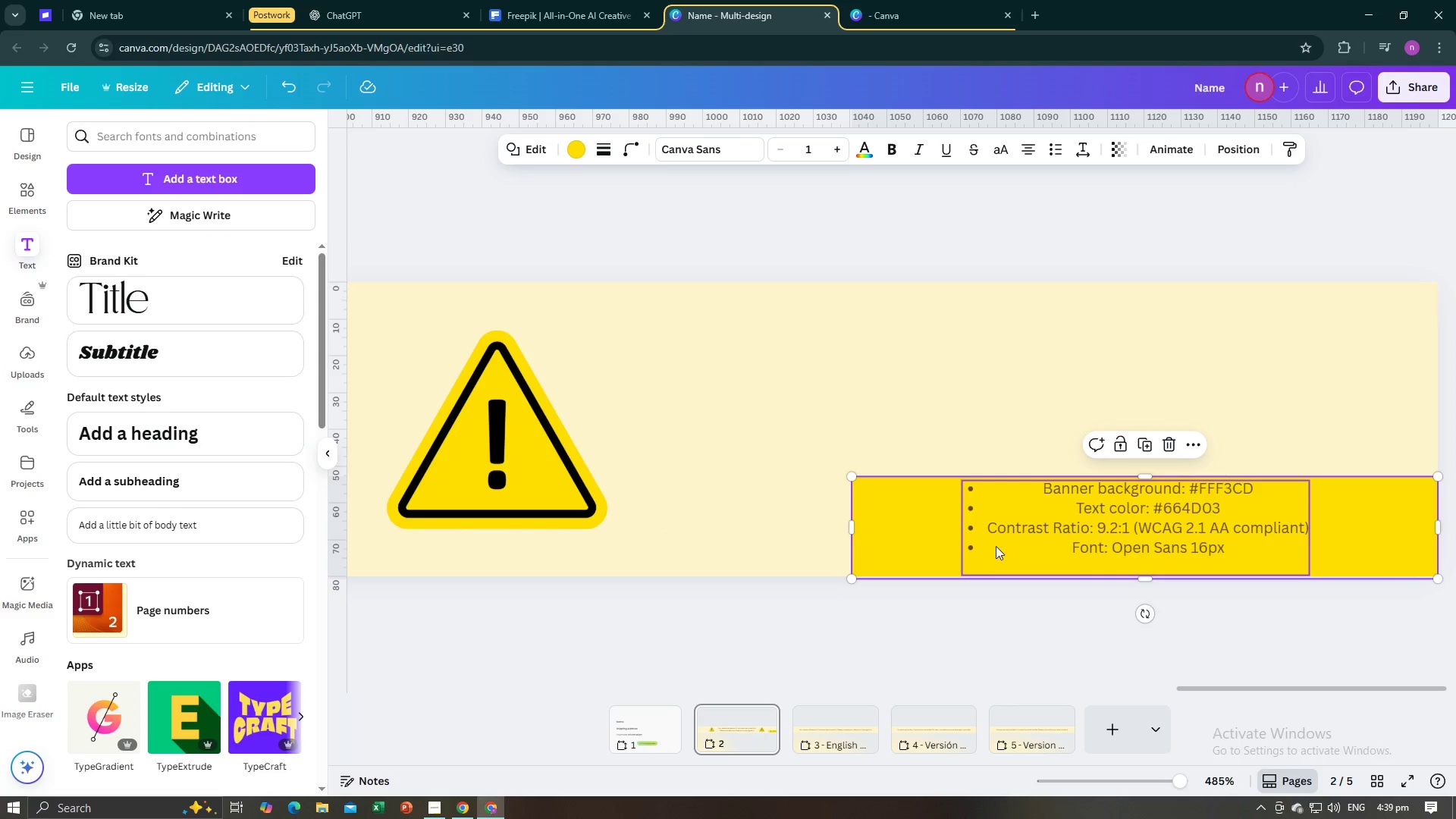 
left_click([993, 543])
 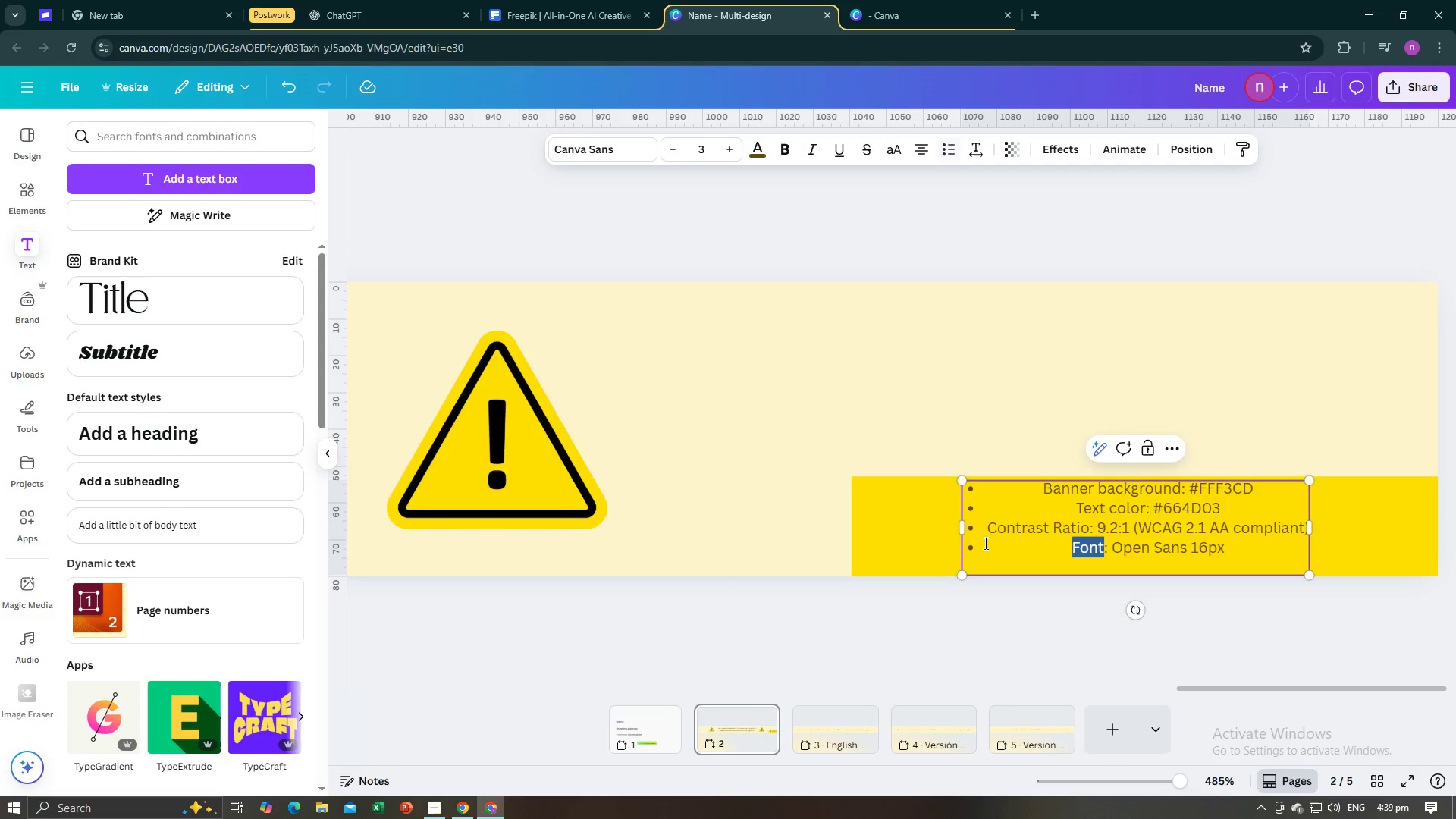 
double_click([984, 543])
 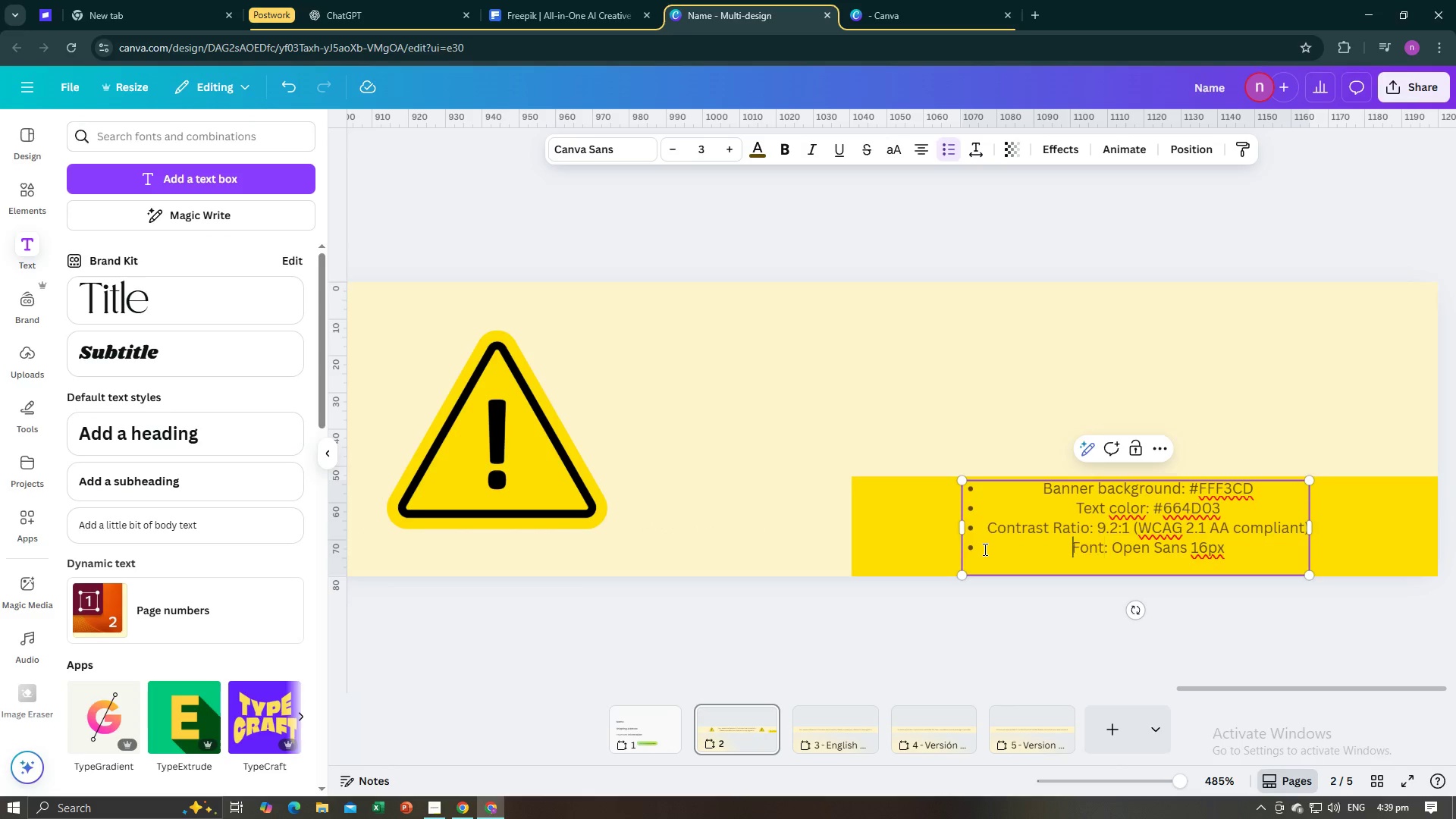 
triple_click([984, 549])
 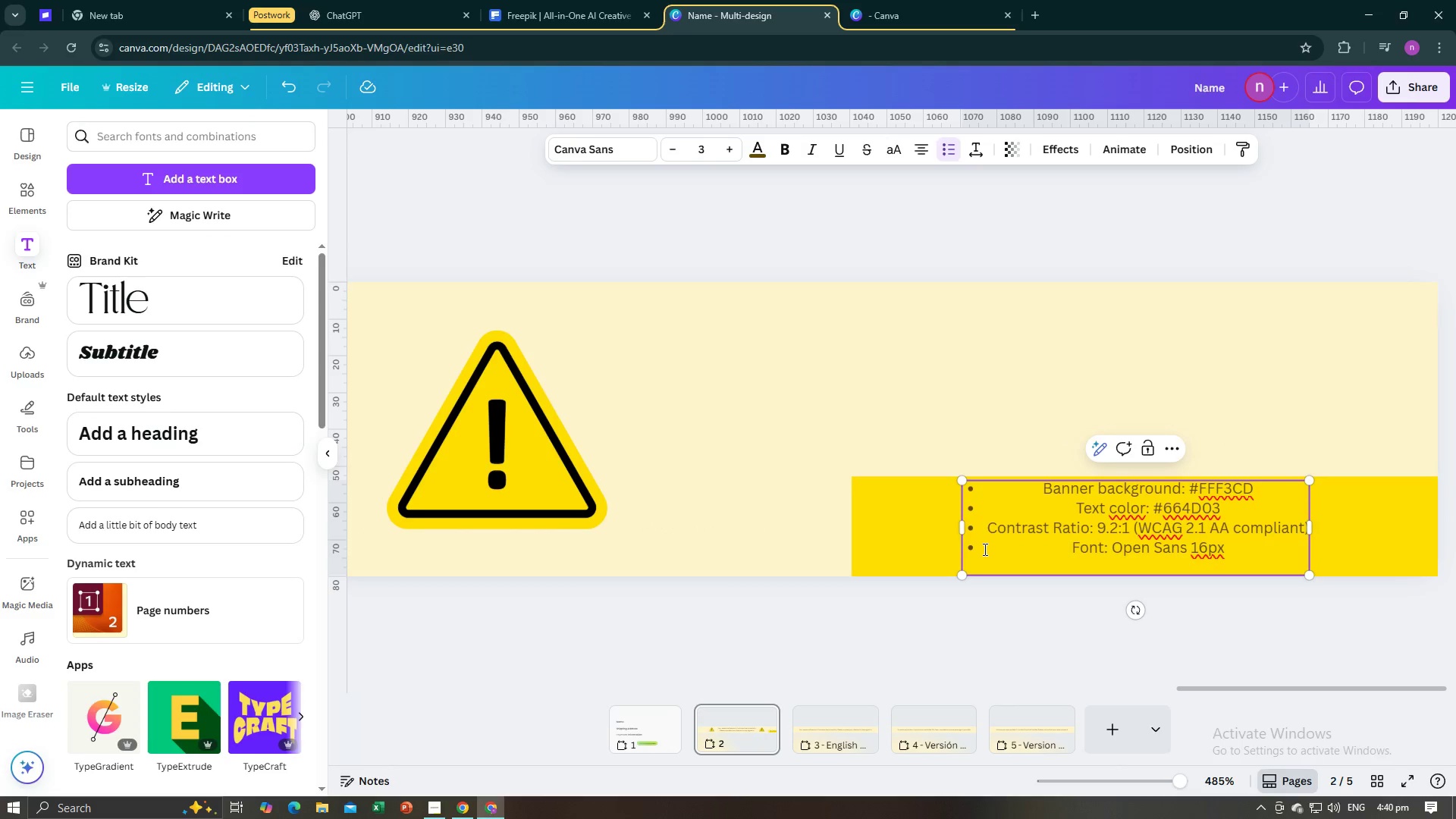 
key(Backspace)
 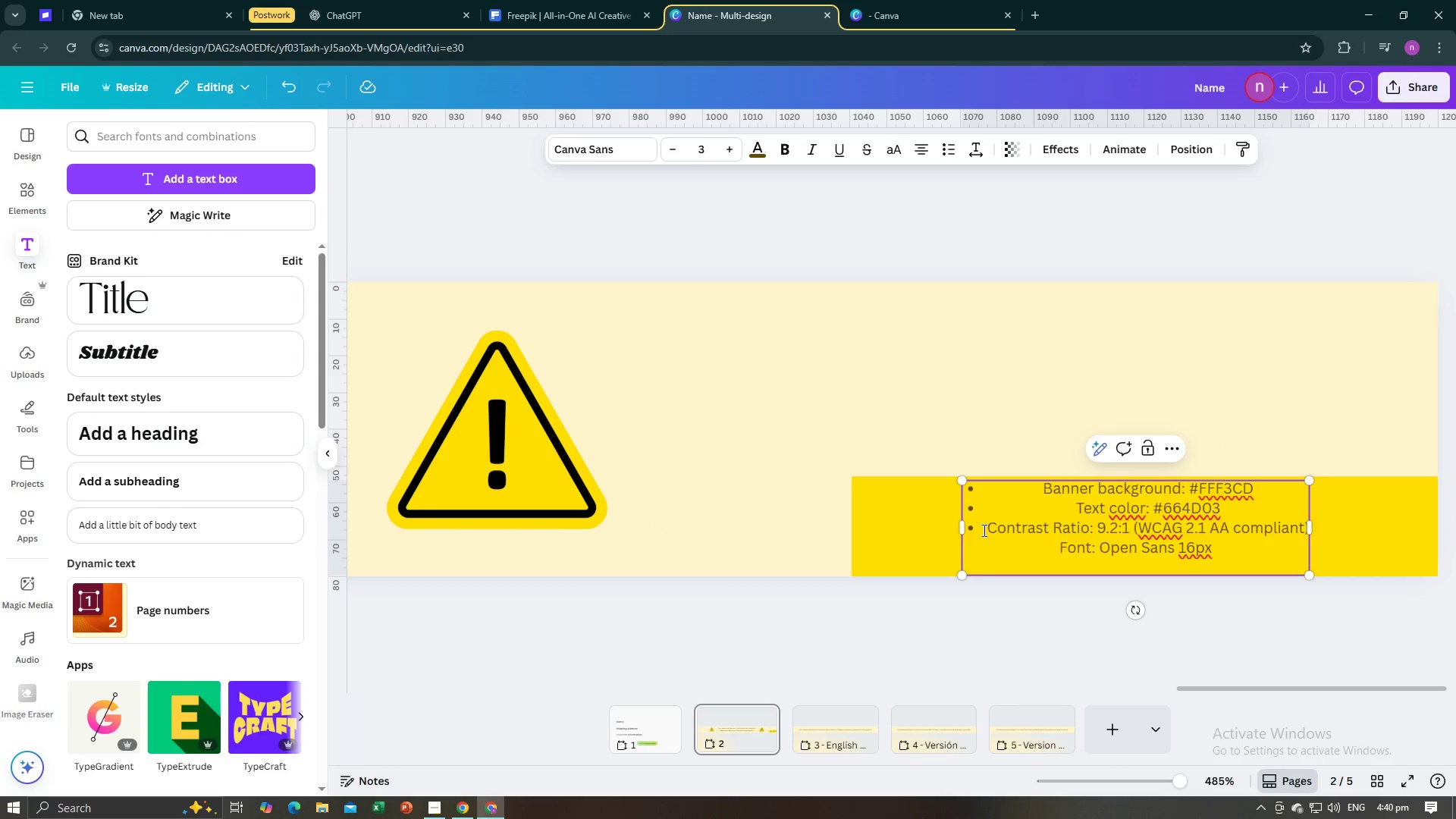 
left_click([983, 530])
 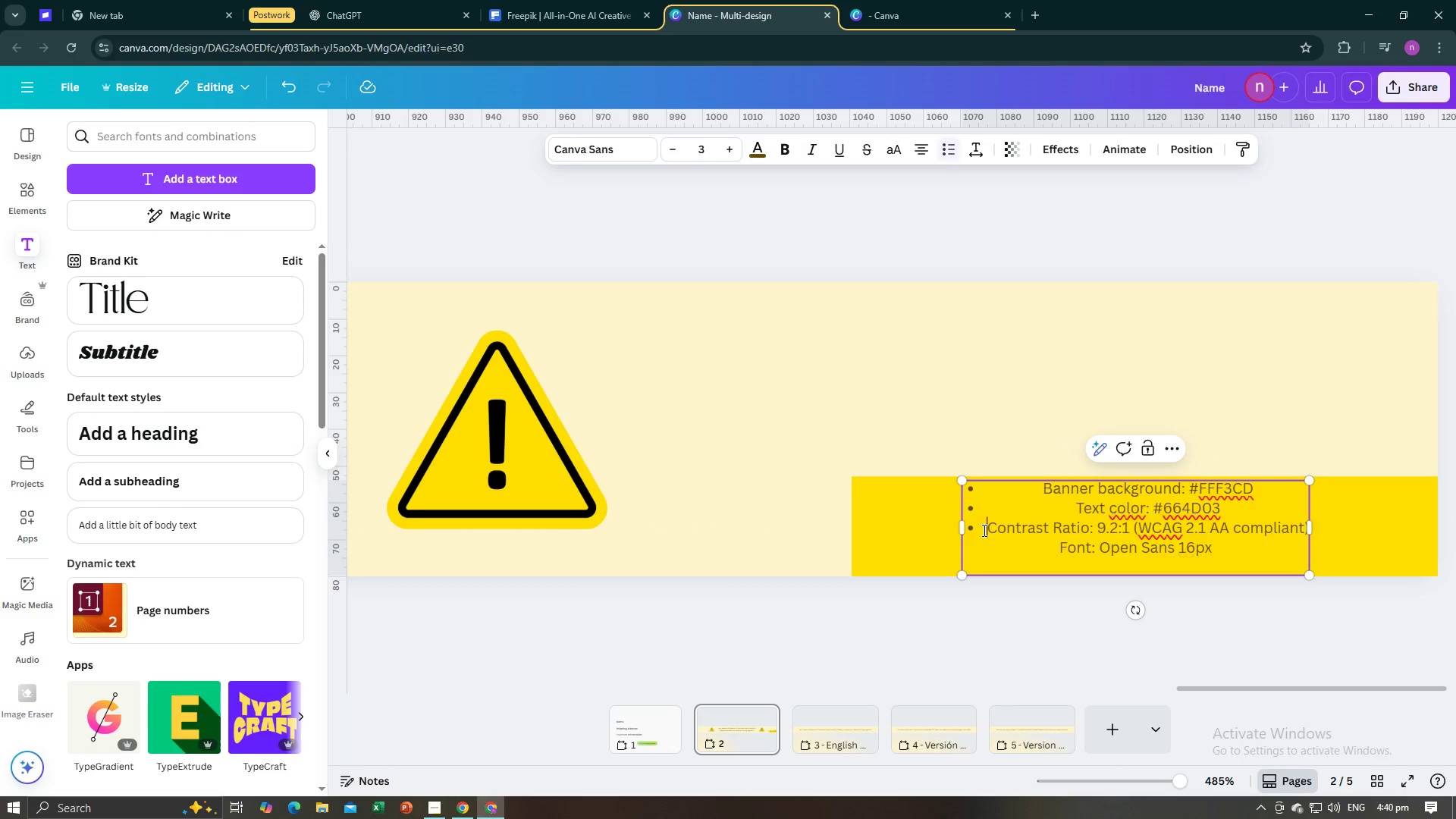 
key(Backspace)
 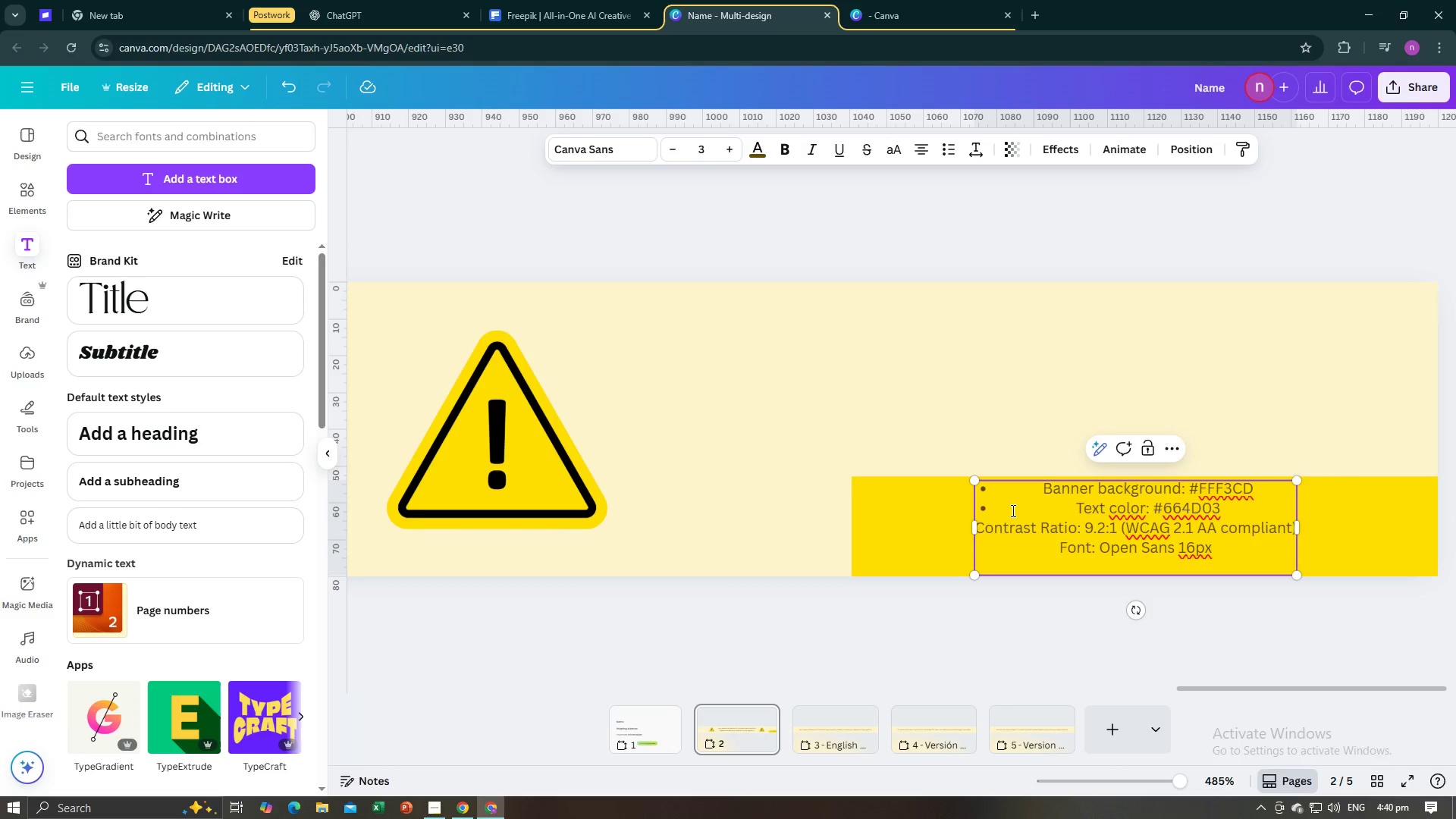 
left_click([1012, 510])
 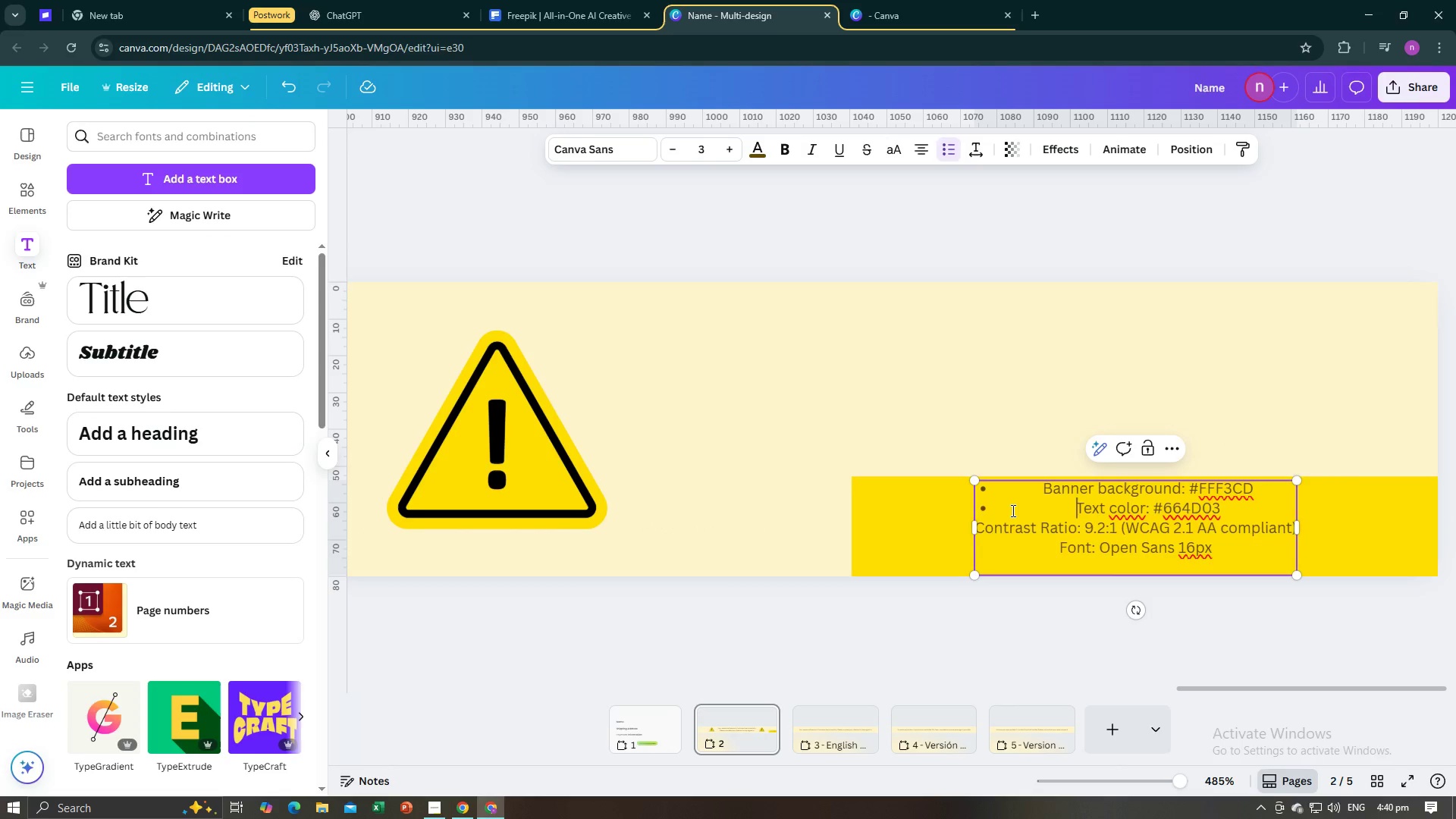 
key(Backspace)
 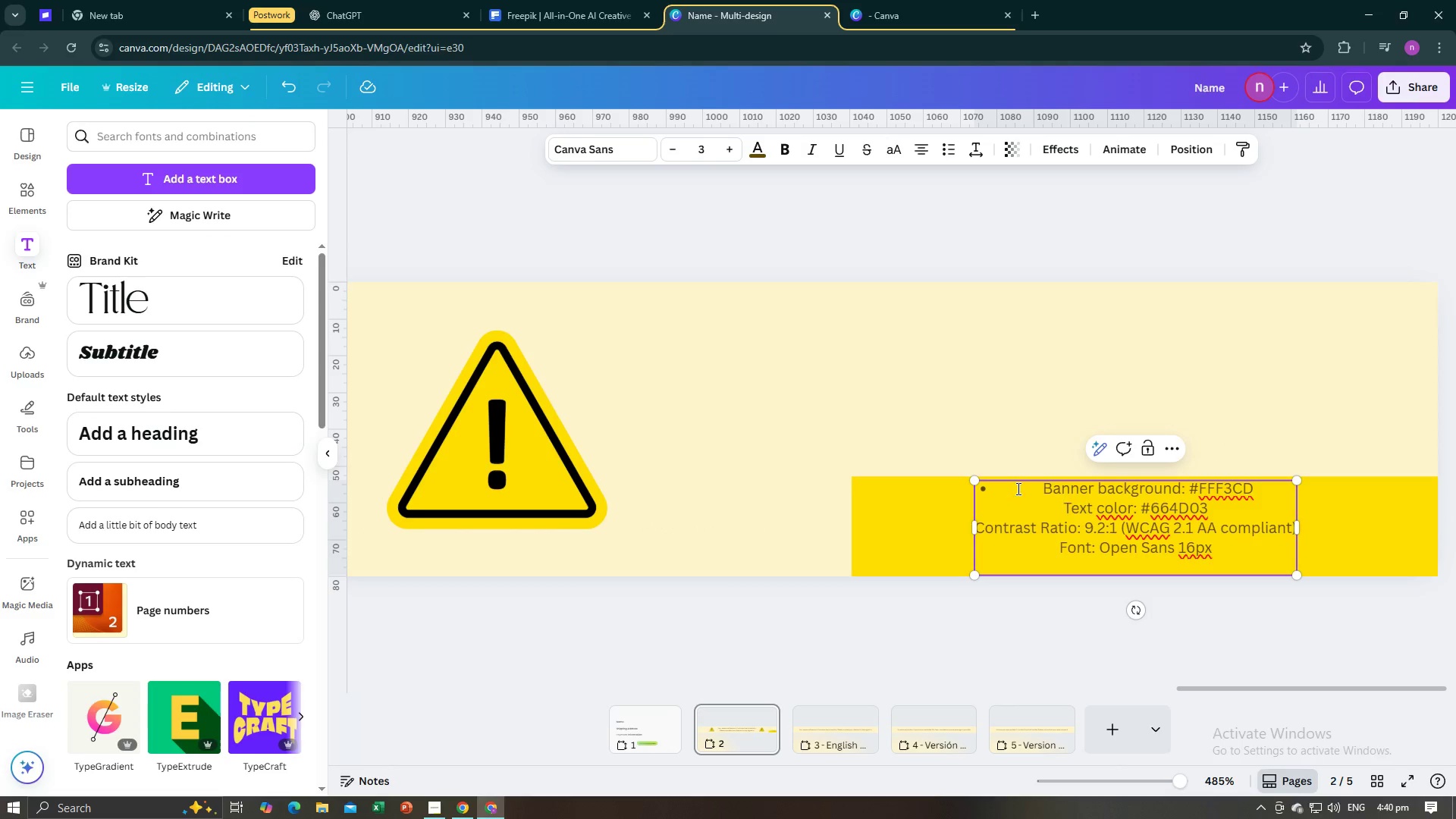 
left_click([1017, 488])
 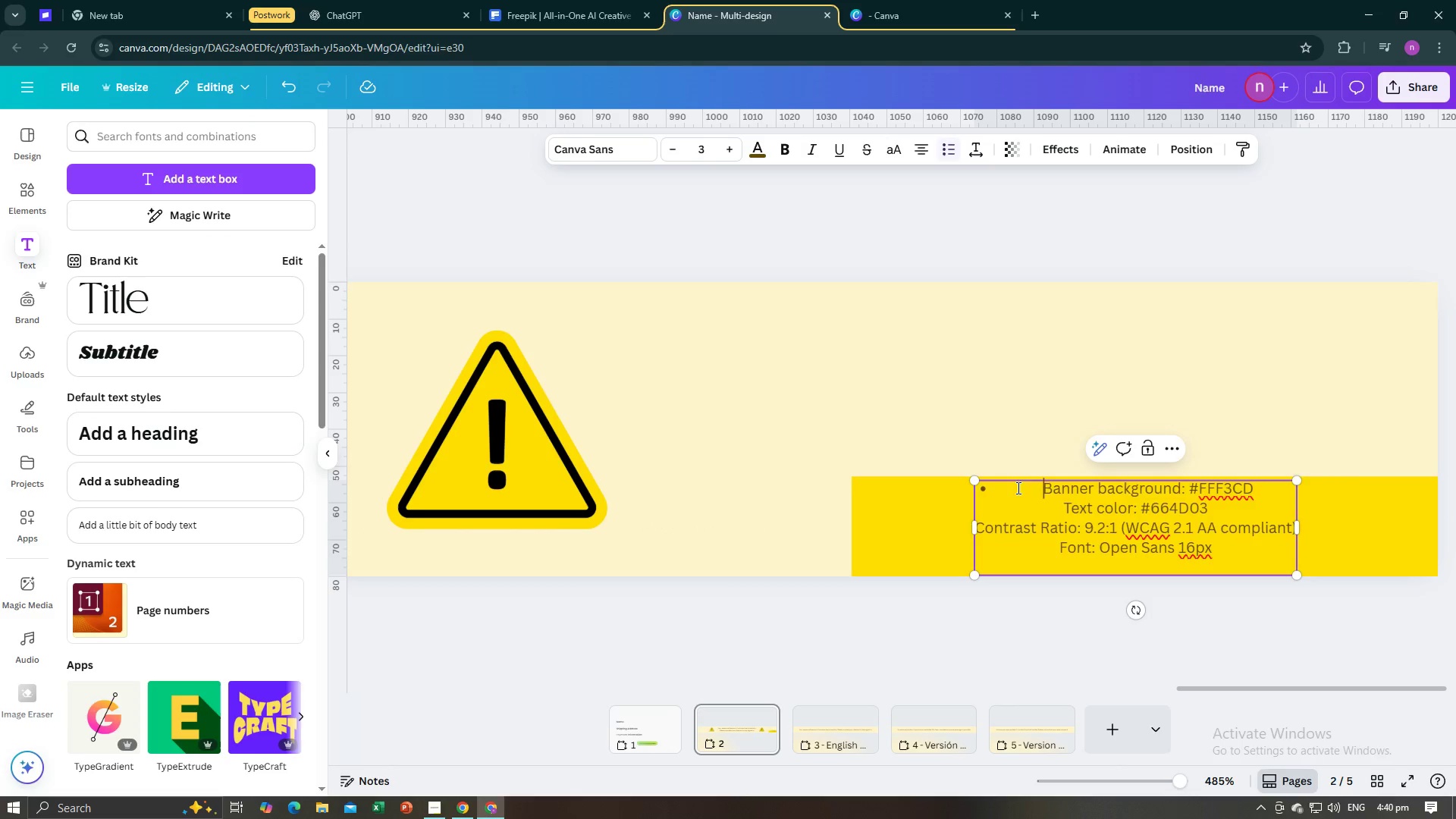 
key(Backspace)
 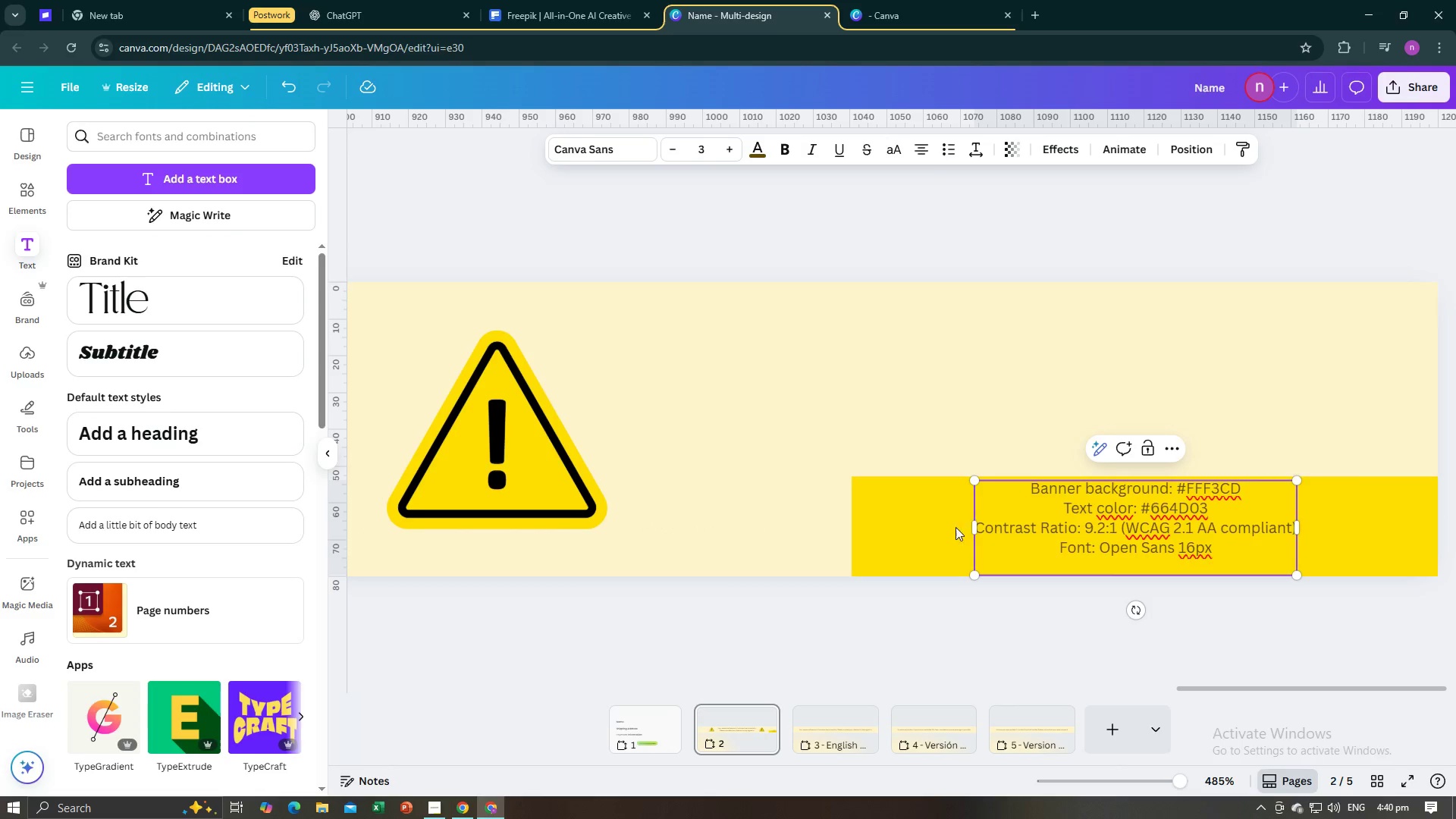 
left_click([908, 633])
 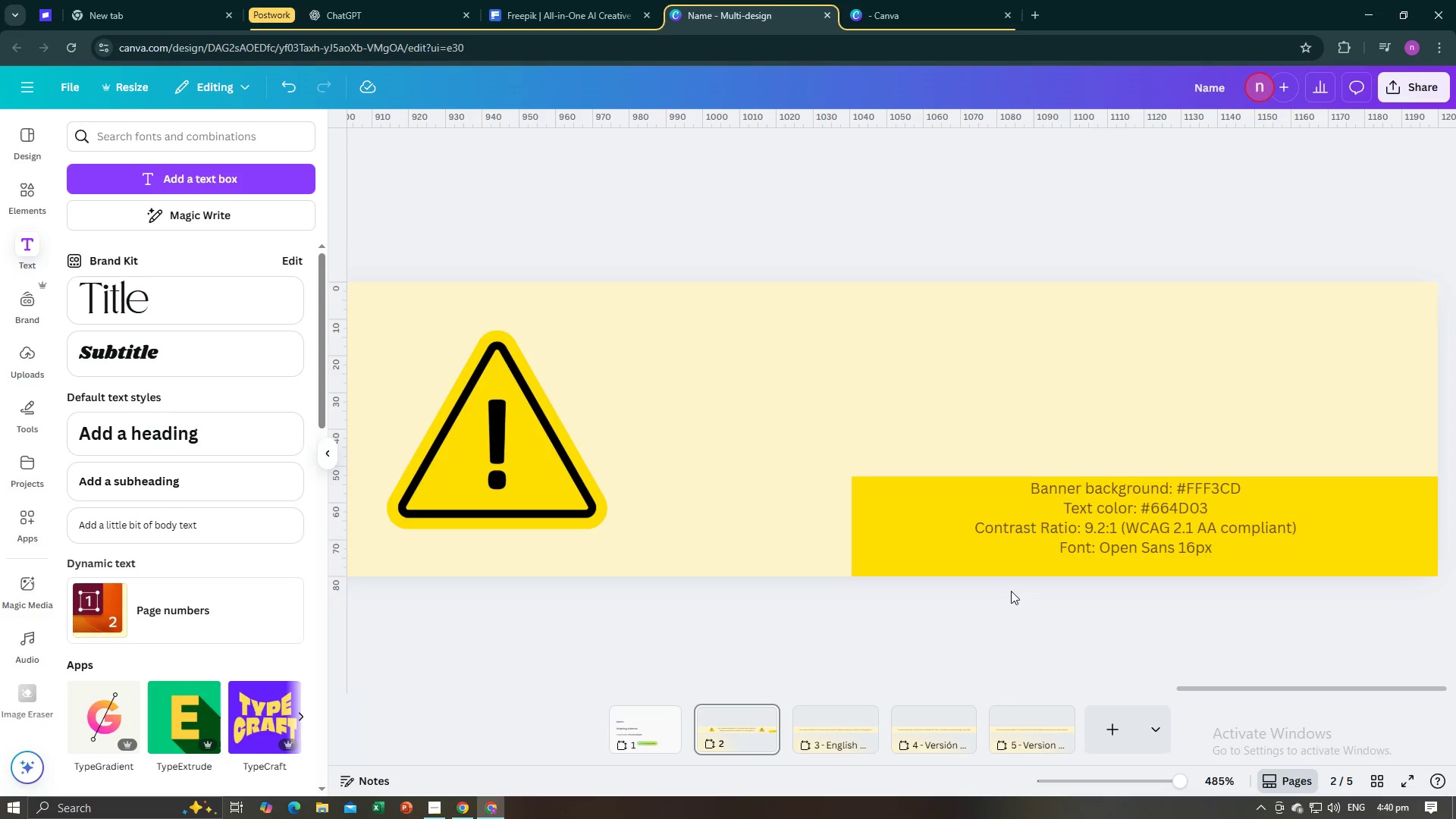 
left_click([879, 548])
 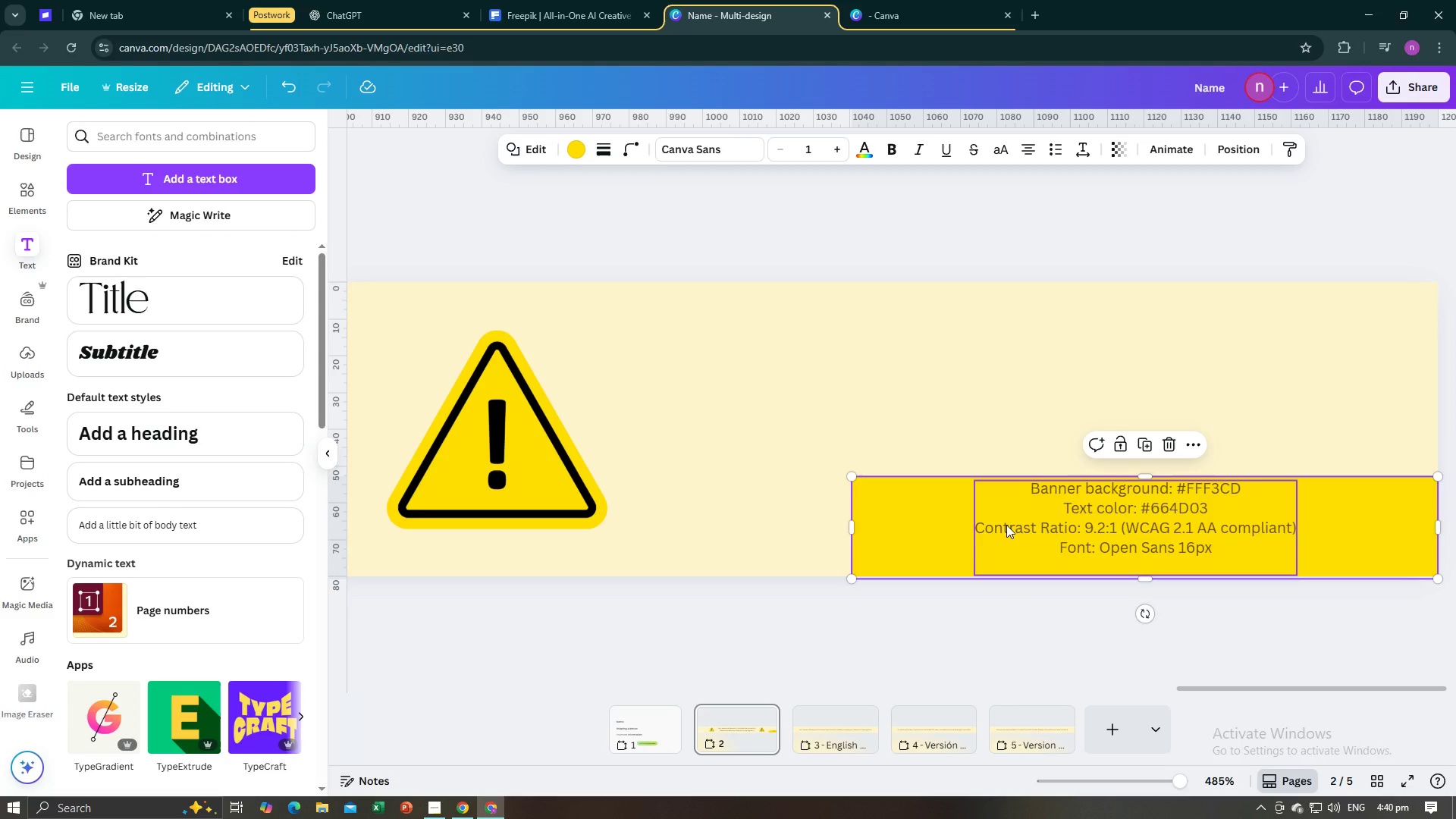 
hold_key(key=ShiftLeft, duration=0.75)
left_click([1006, 525])
 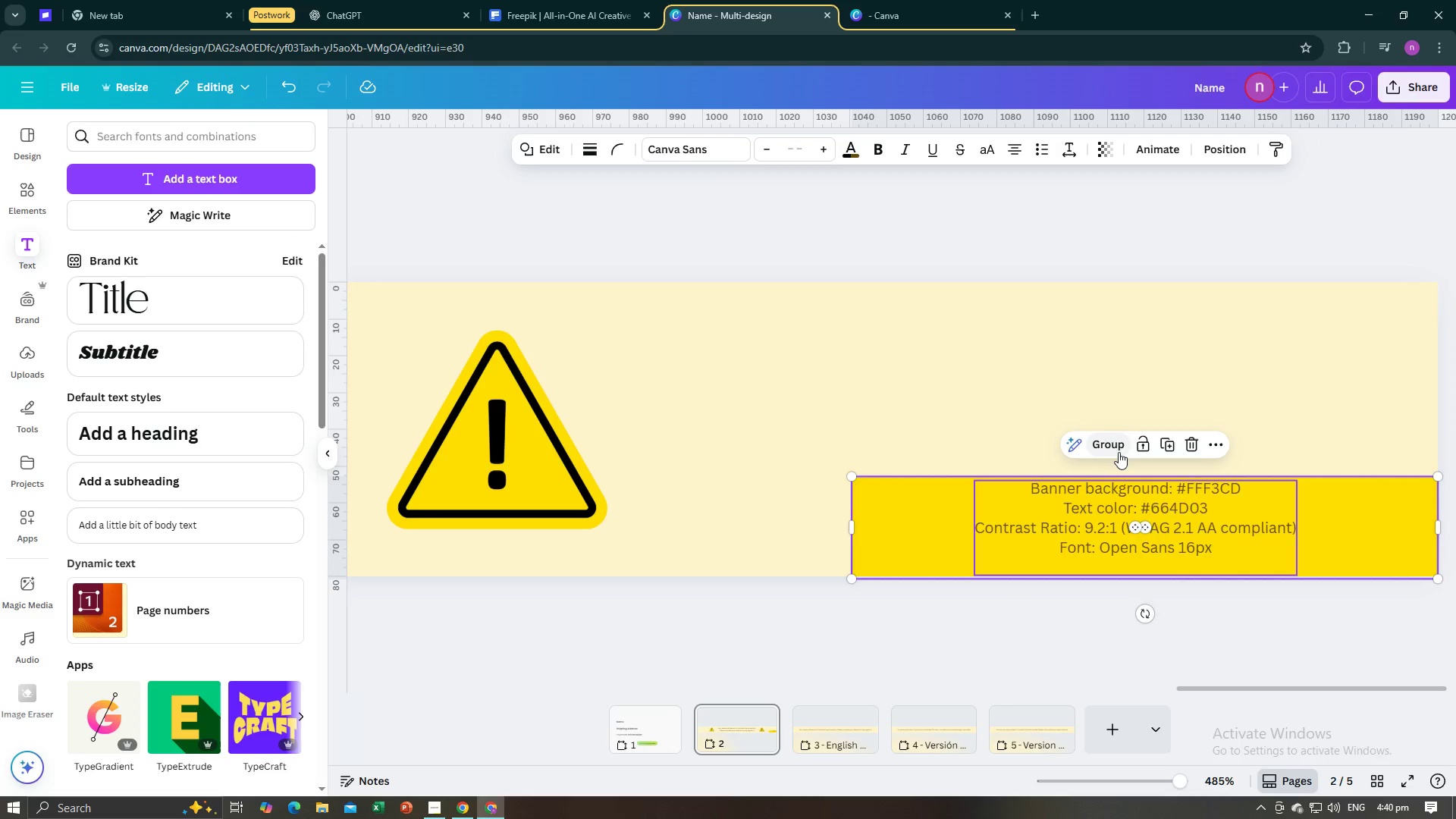 
left_click([1118, 450])
 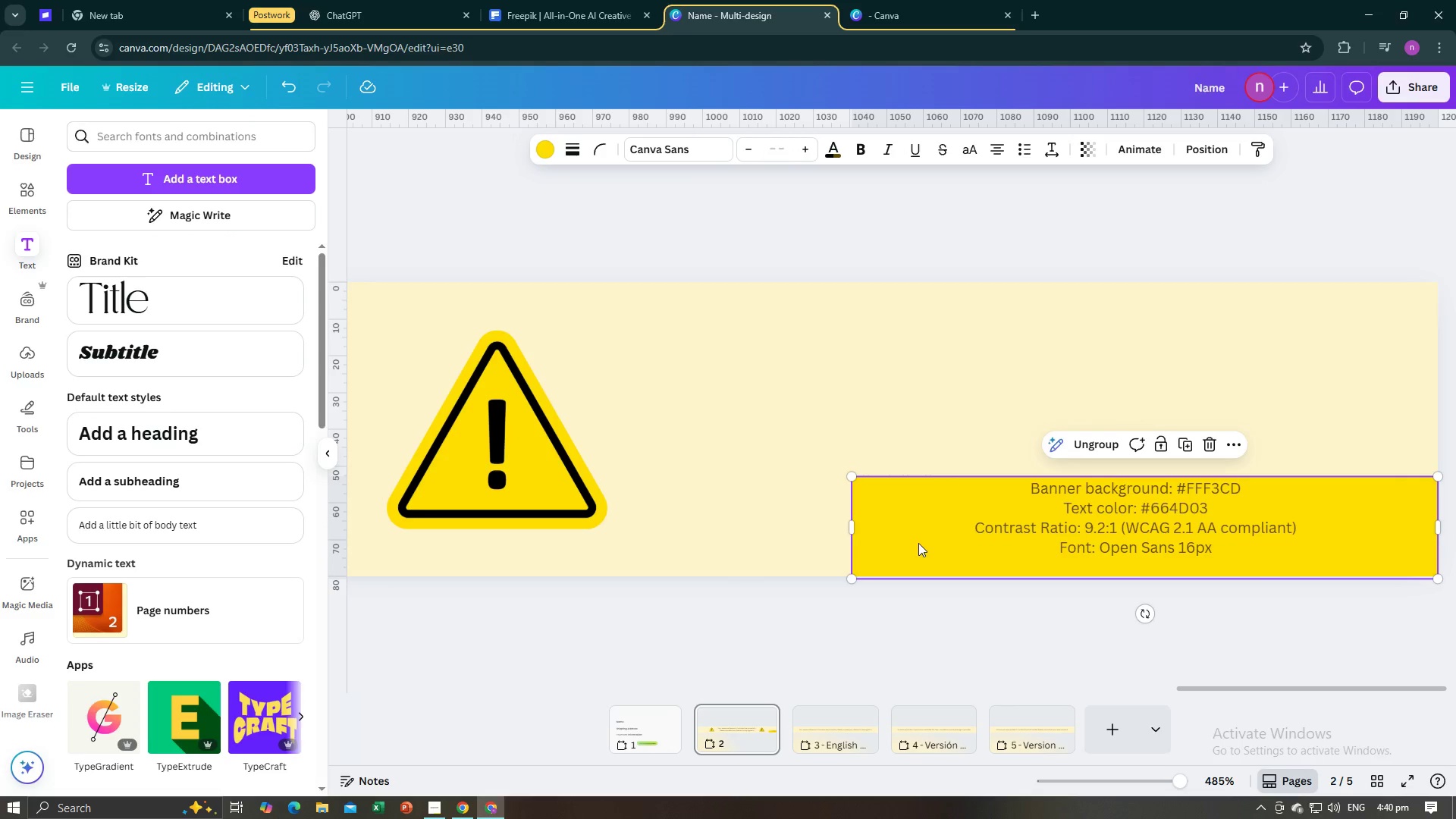 
left_click([918, 543])
 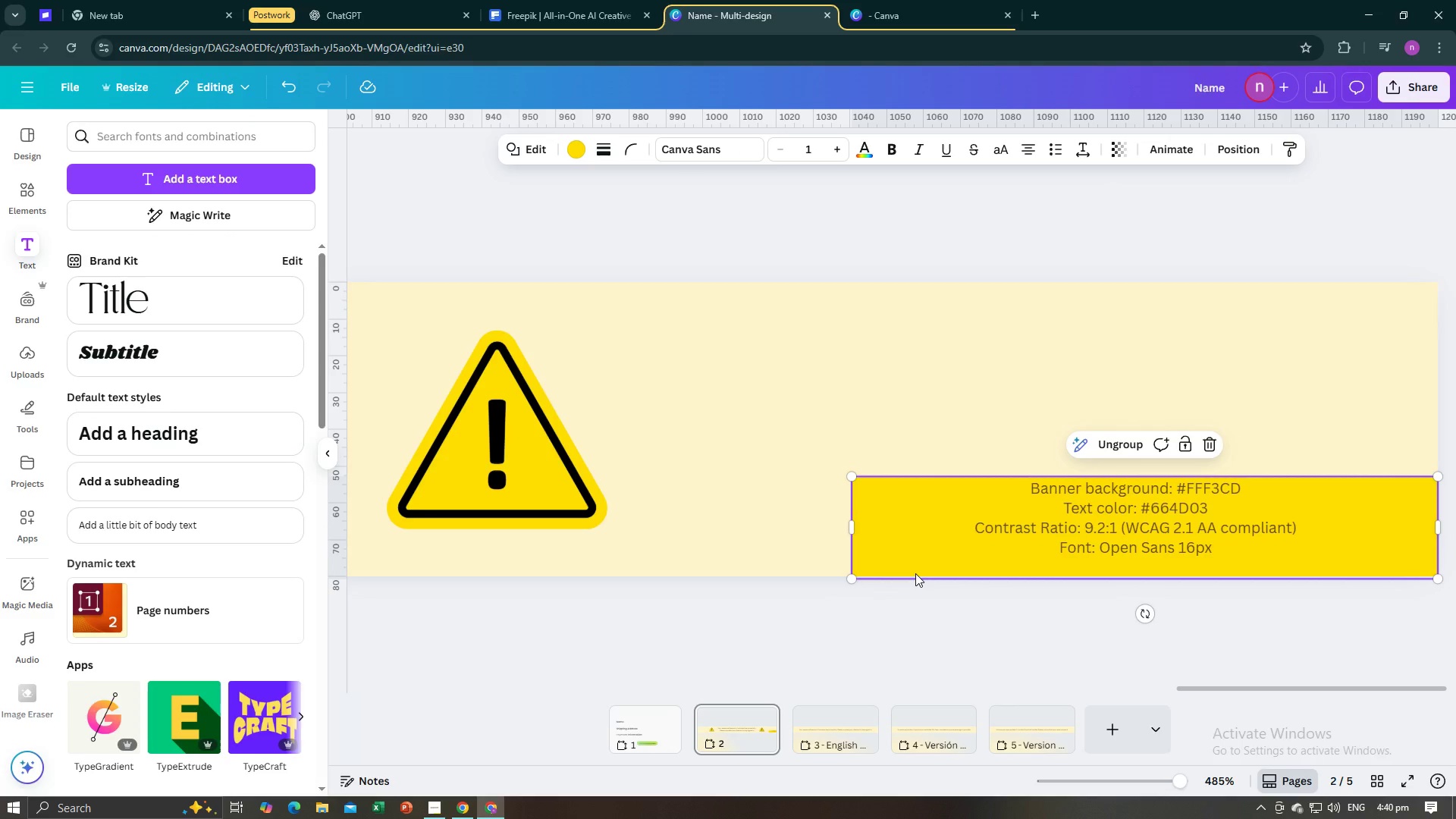 
key(Control+C)
 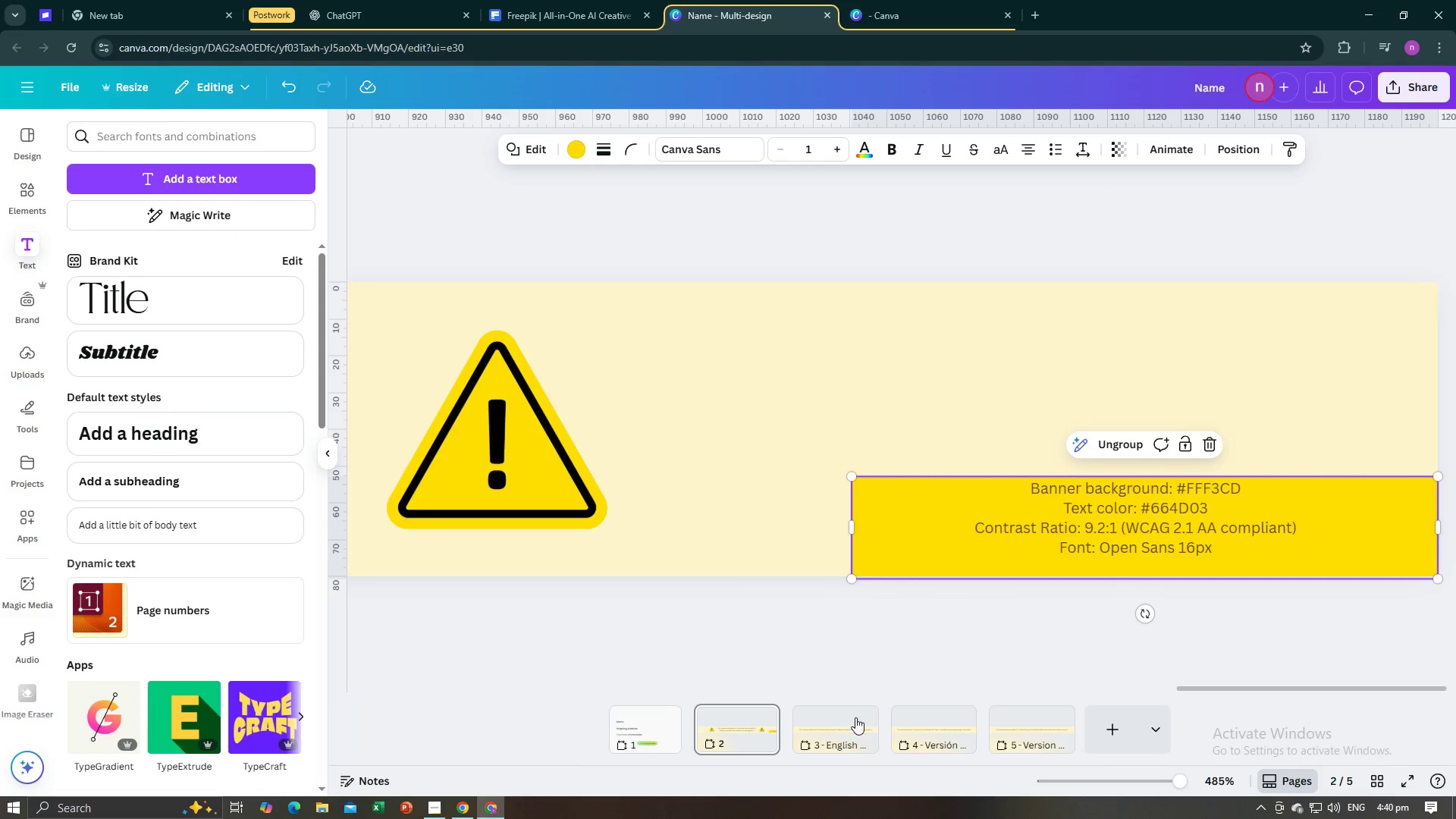 
left_click([855, 717])
 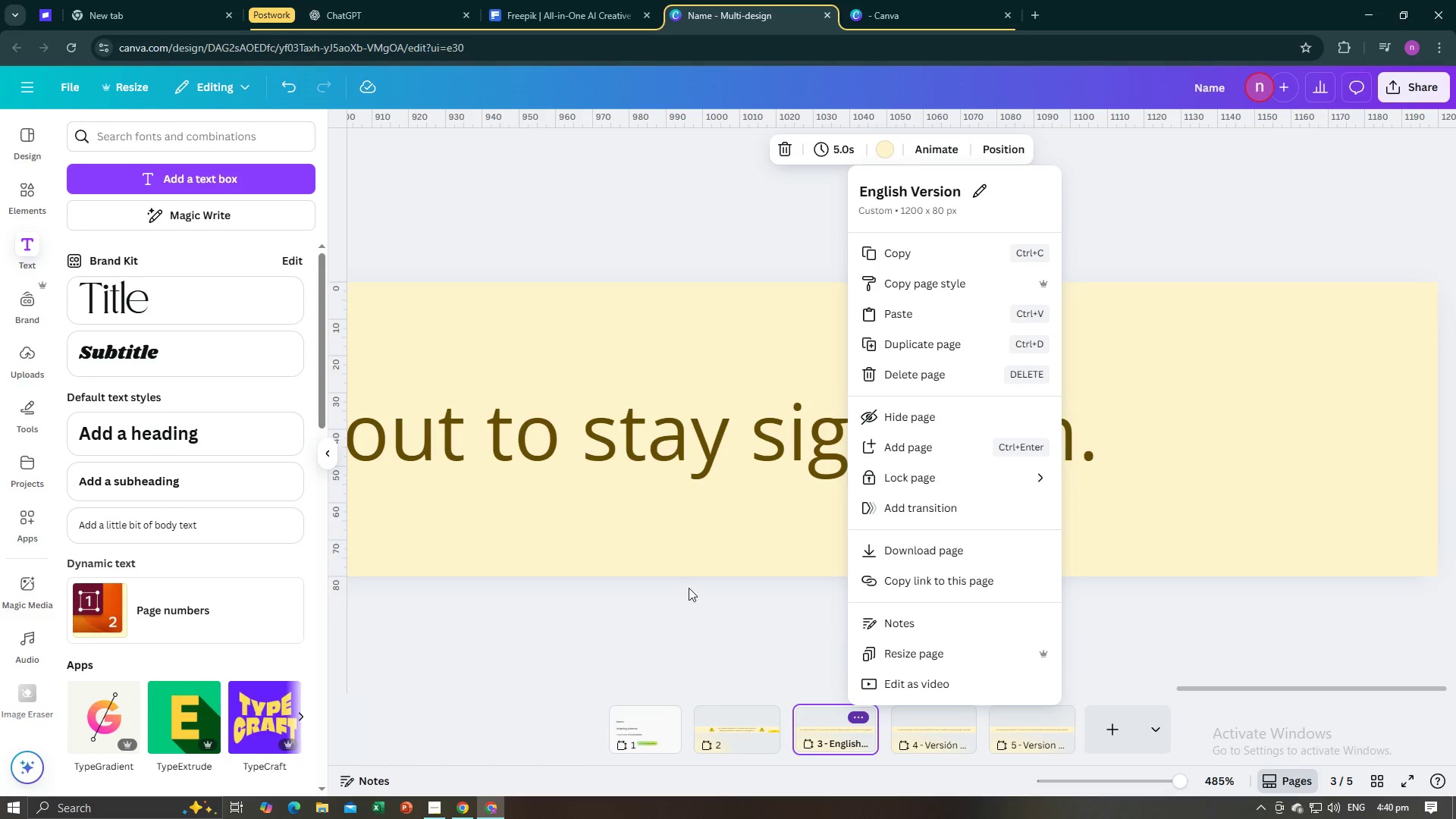 
left_click([682, 589])
 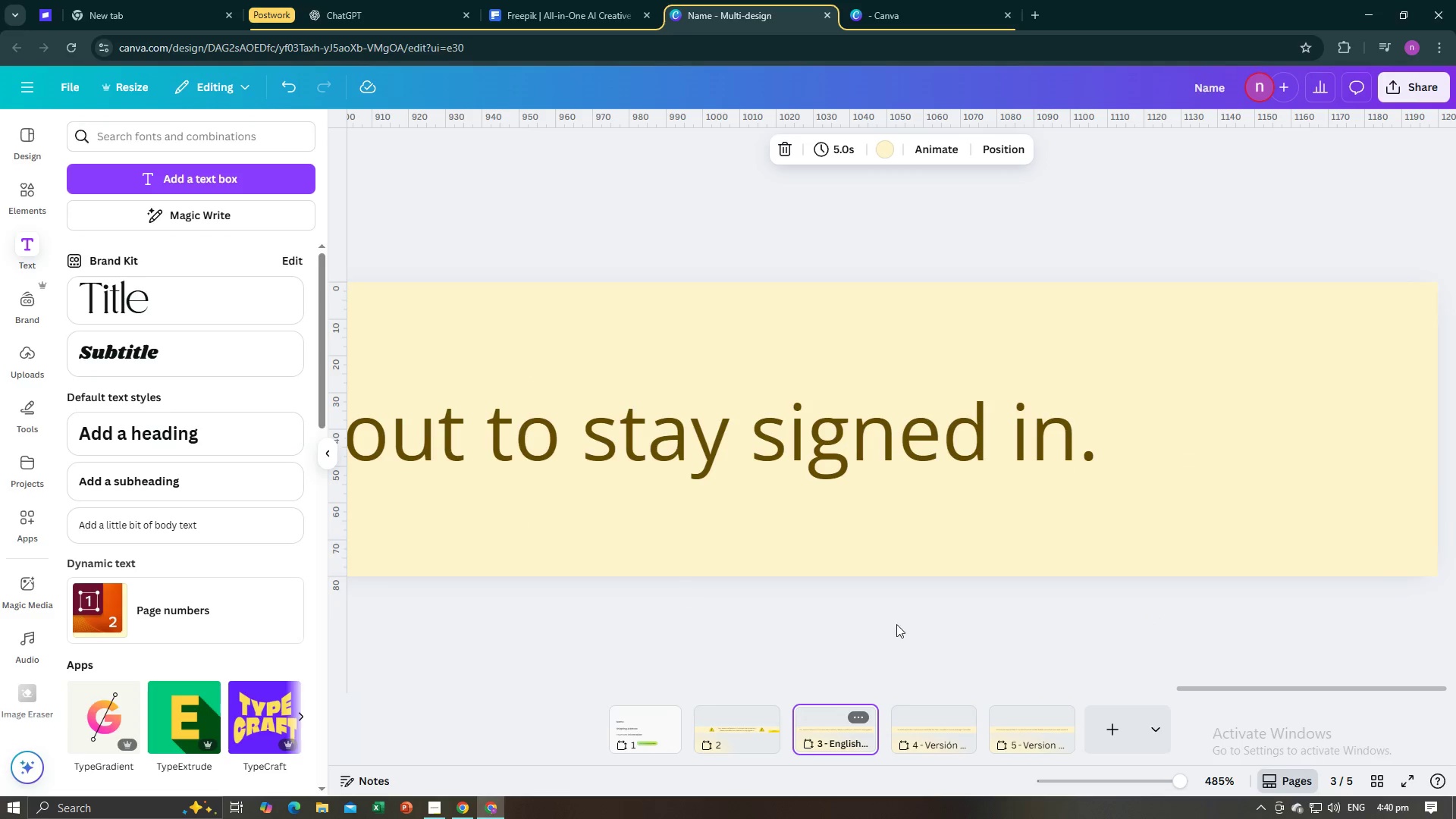 
key(Control+V)
 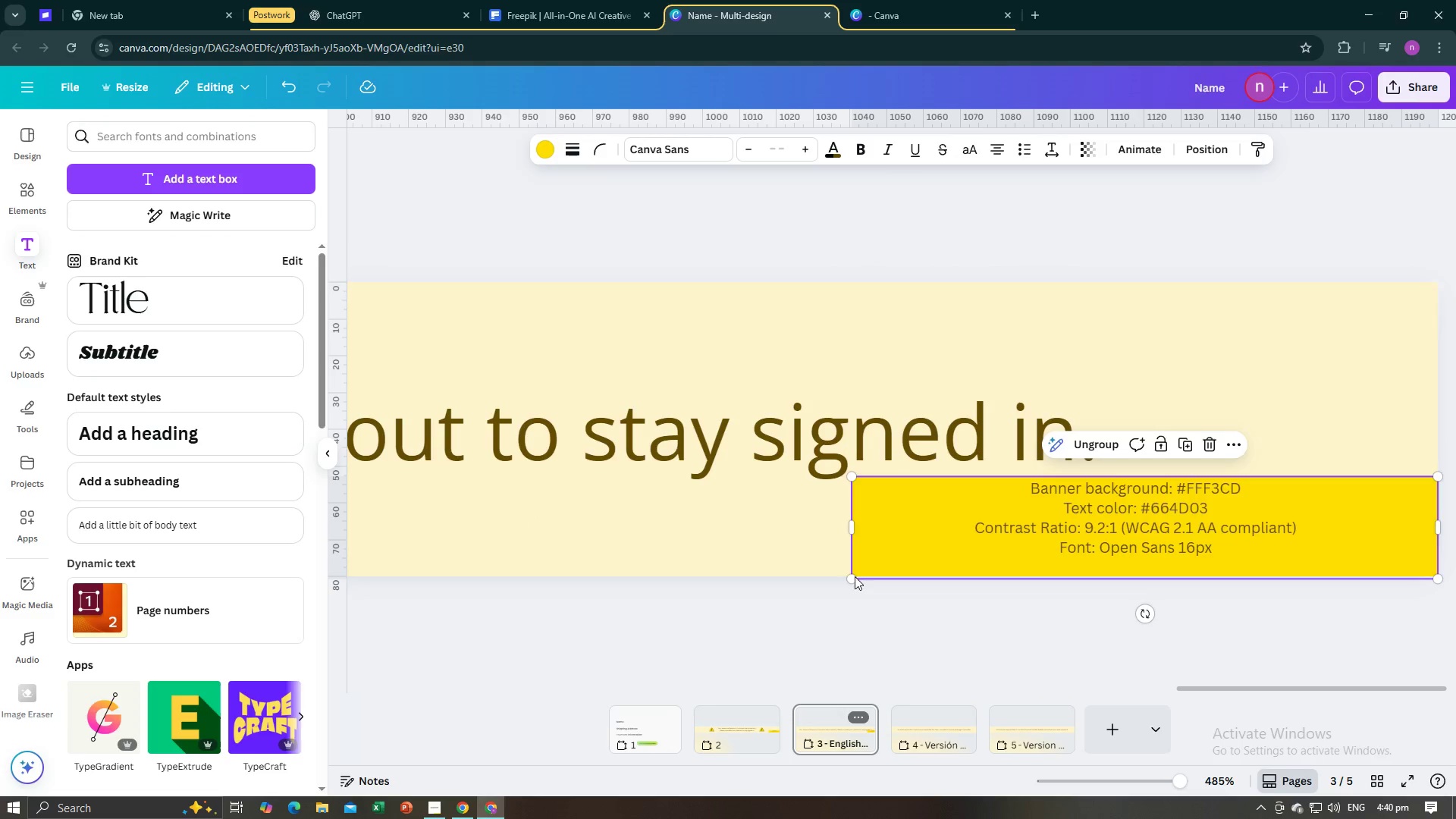 
left_click([742, 585])
 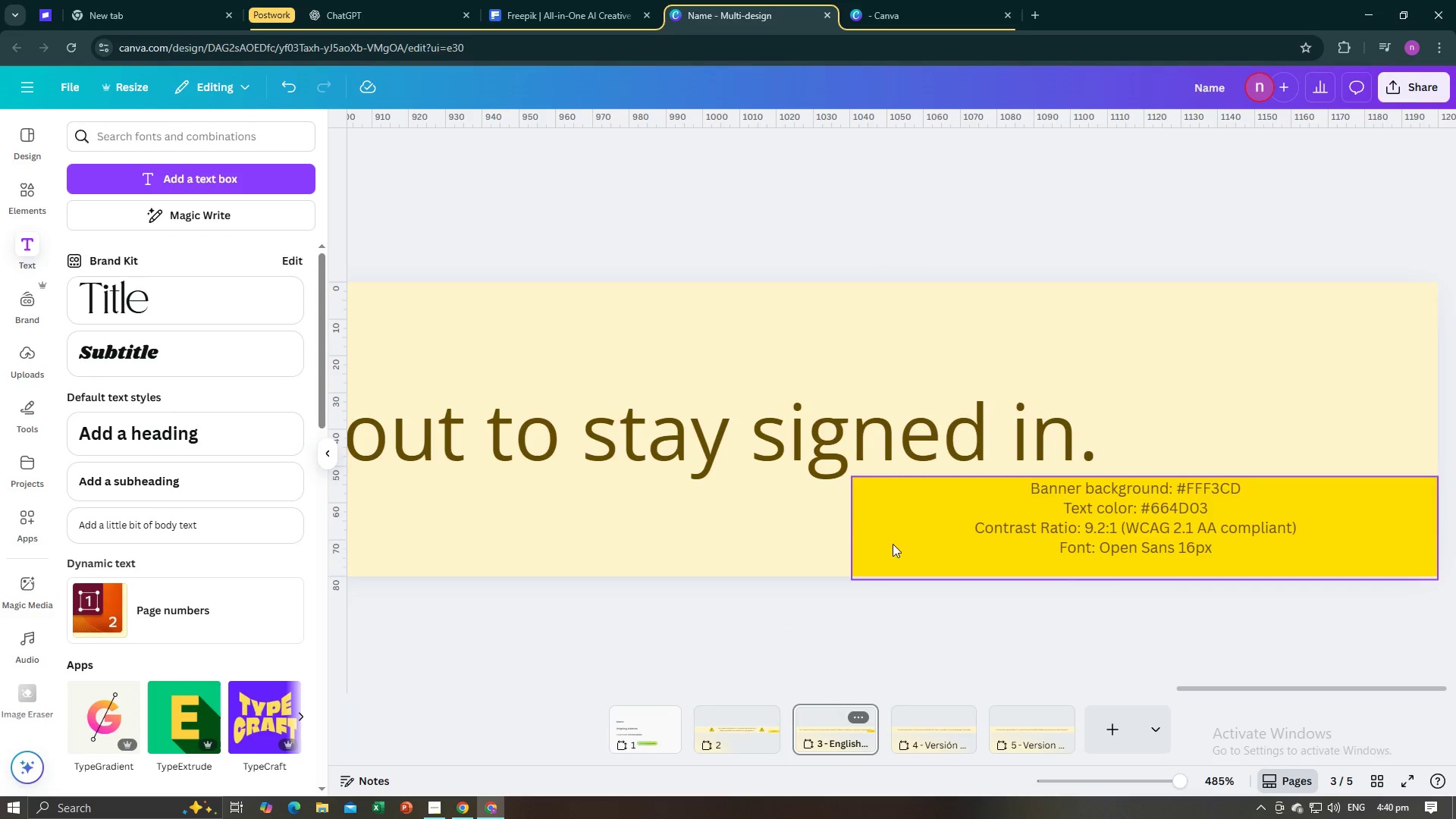 
left_click([894, 538])
 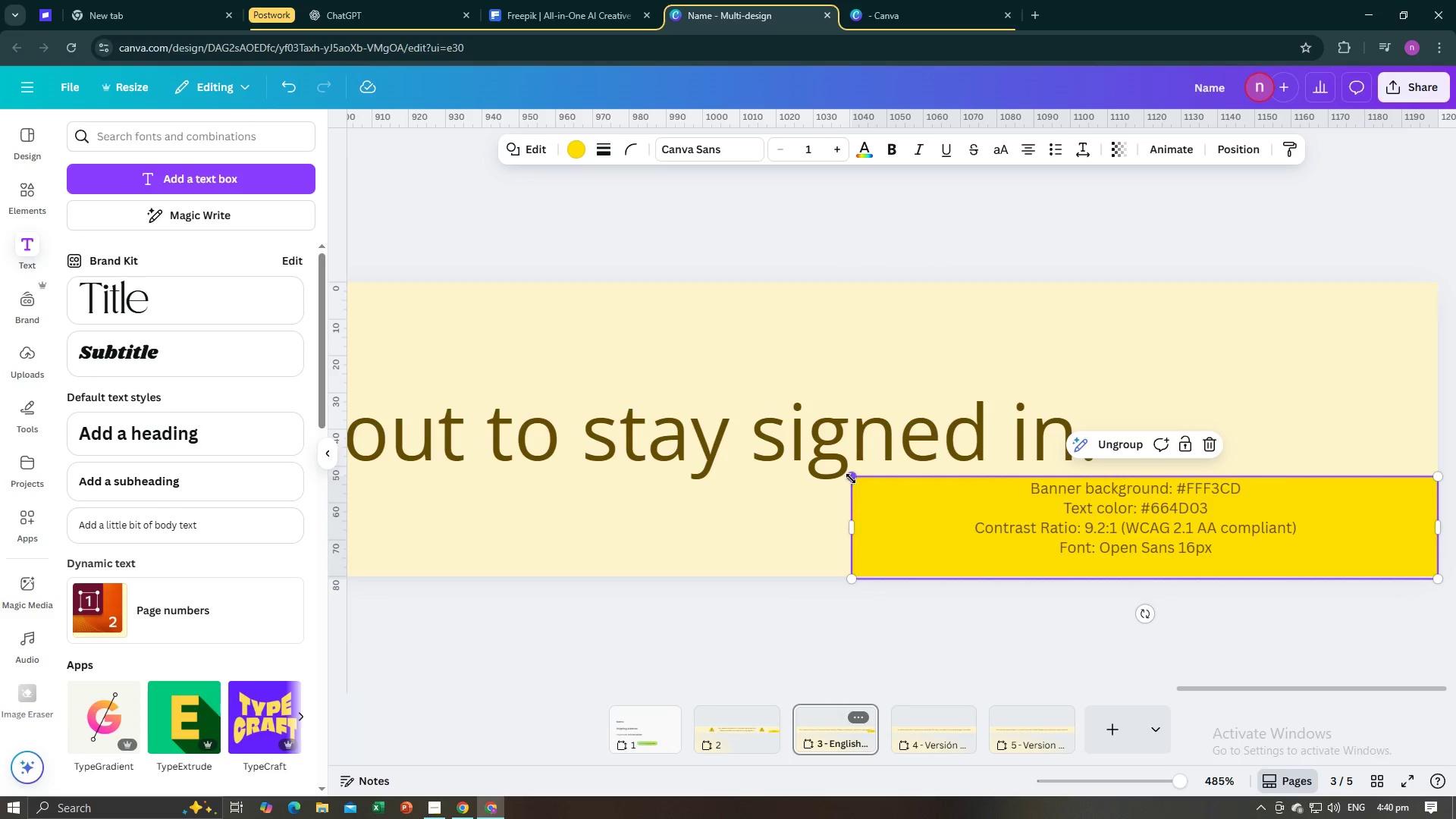 
left_click_drag(start_coordinate=[851, 479], to_coordinate=[925, 513])
 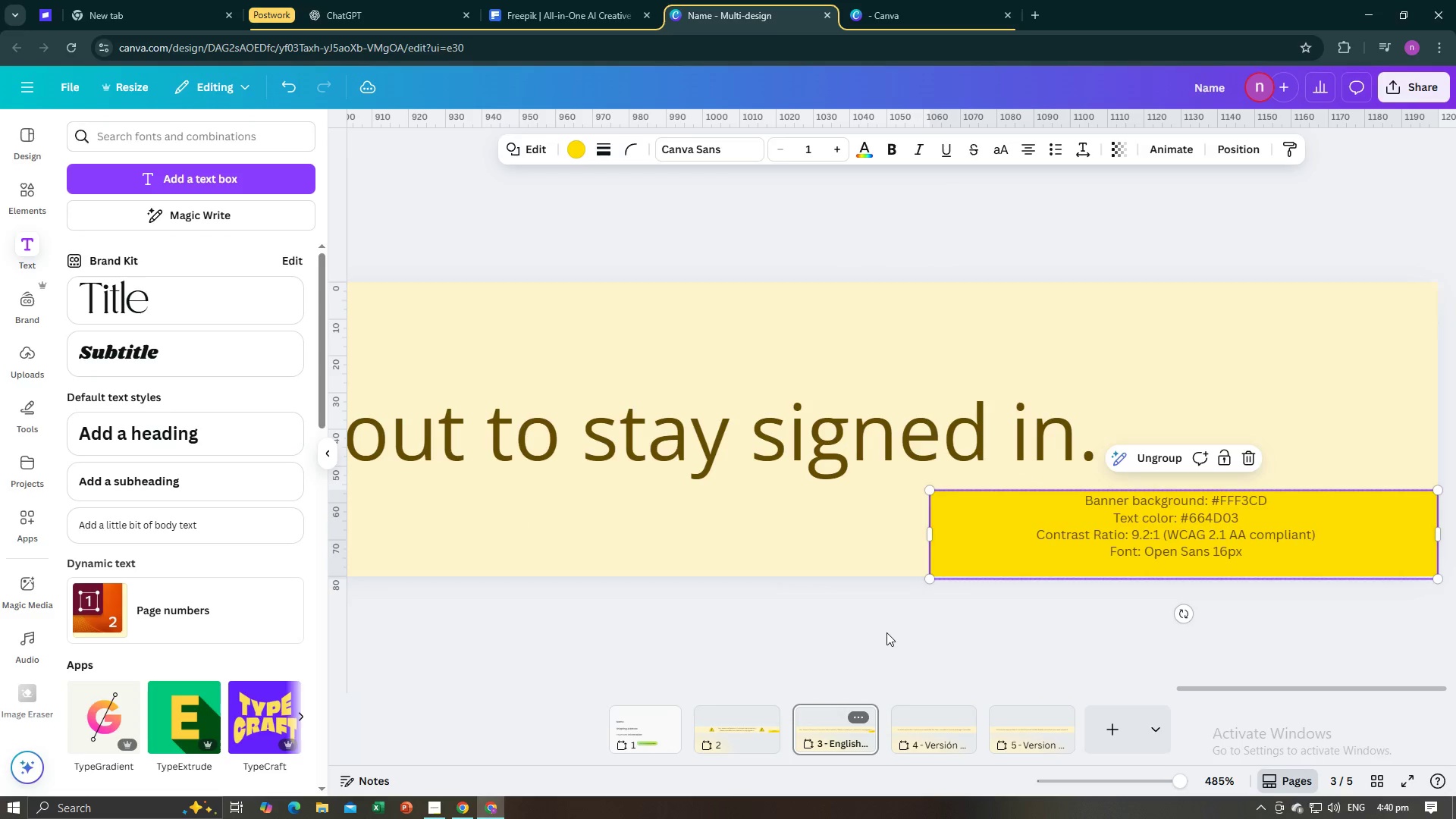 
left_click([886, 632])
 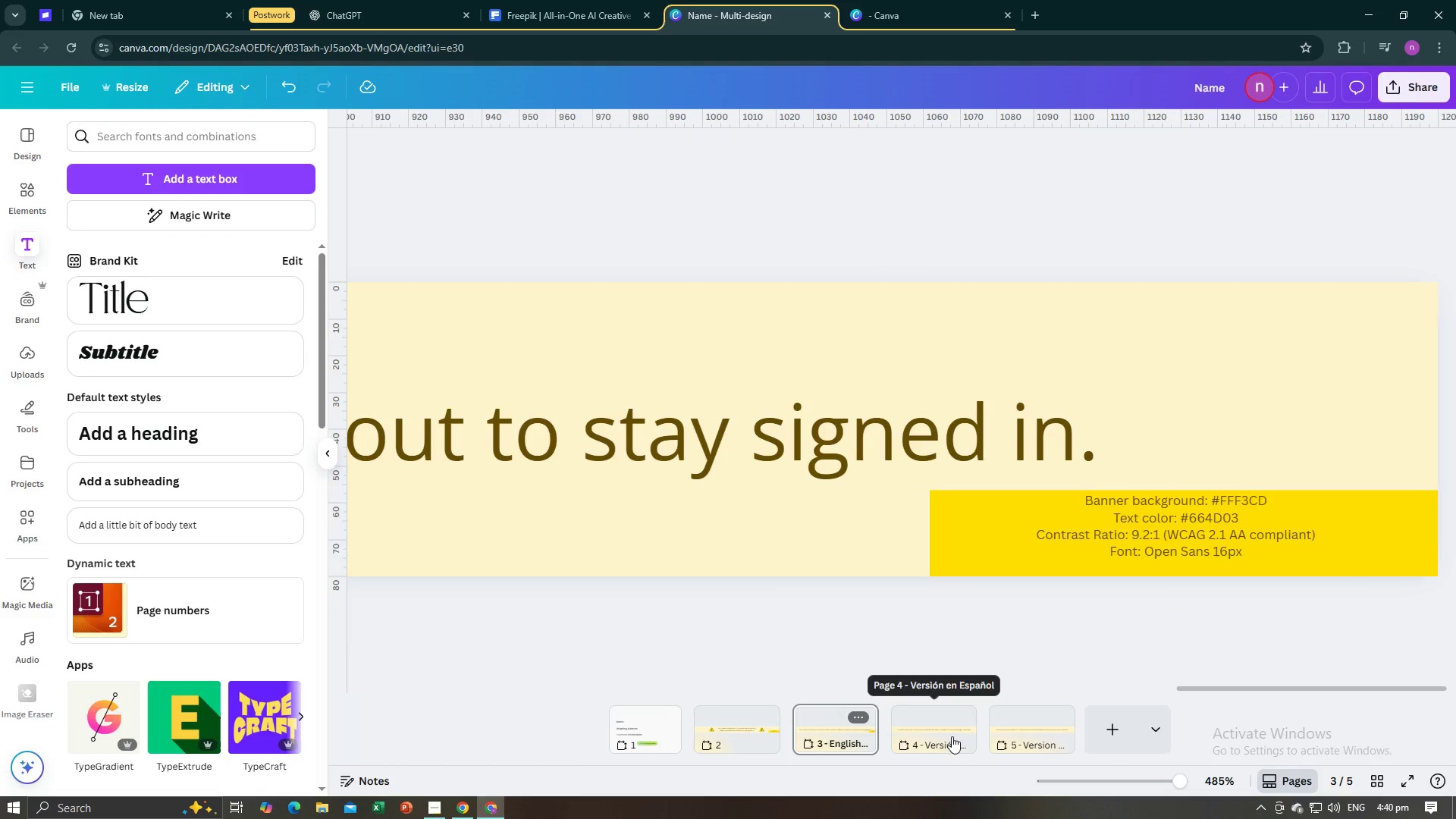 
left_click([948, 732])
 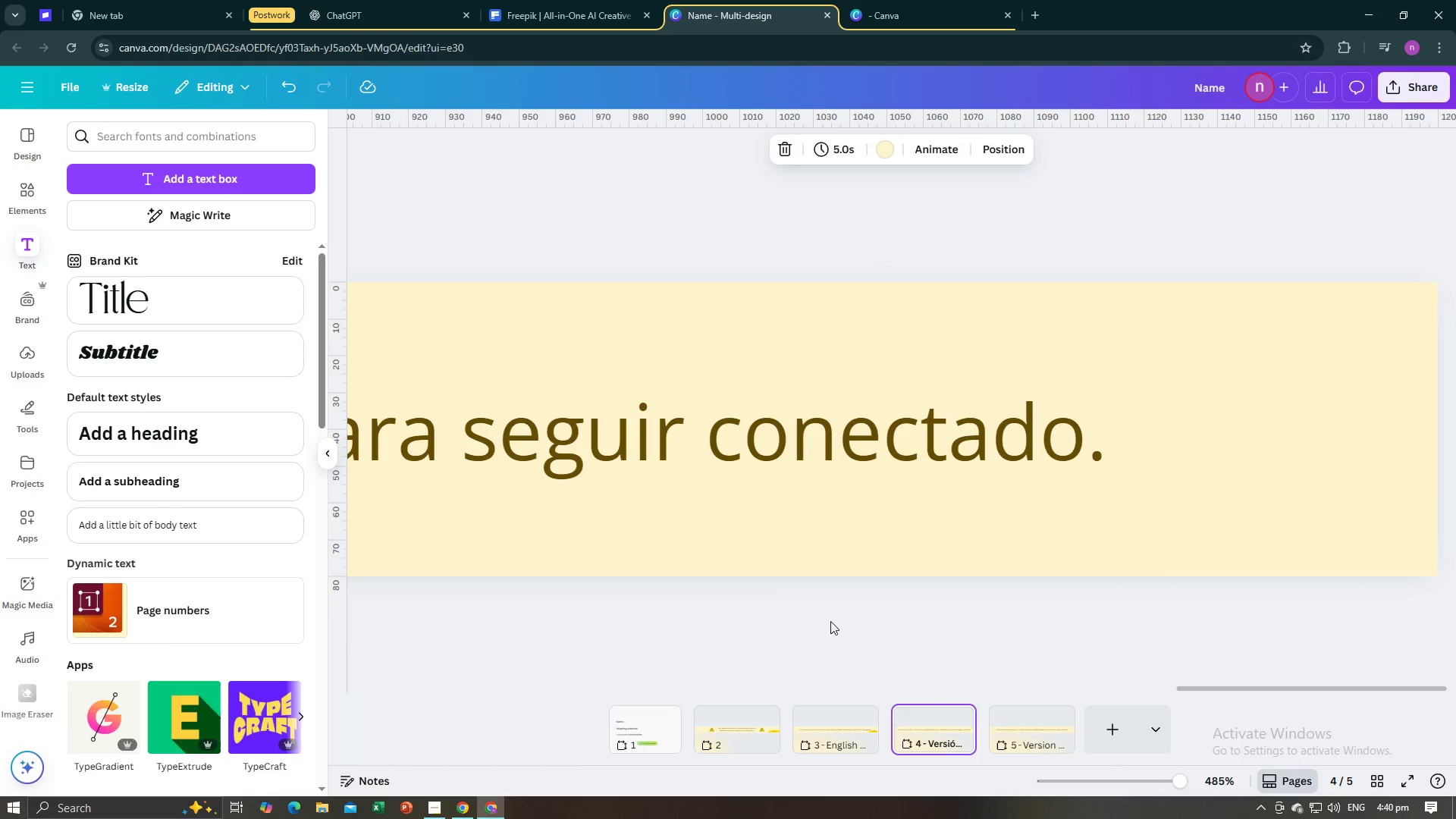 
left_click([830, 621])
 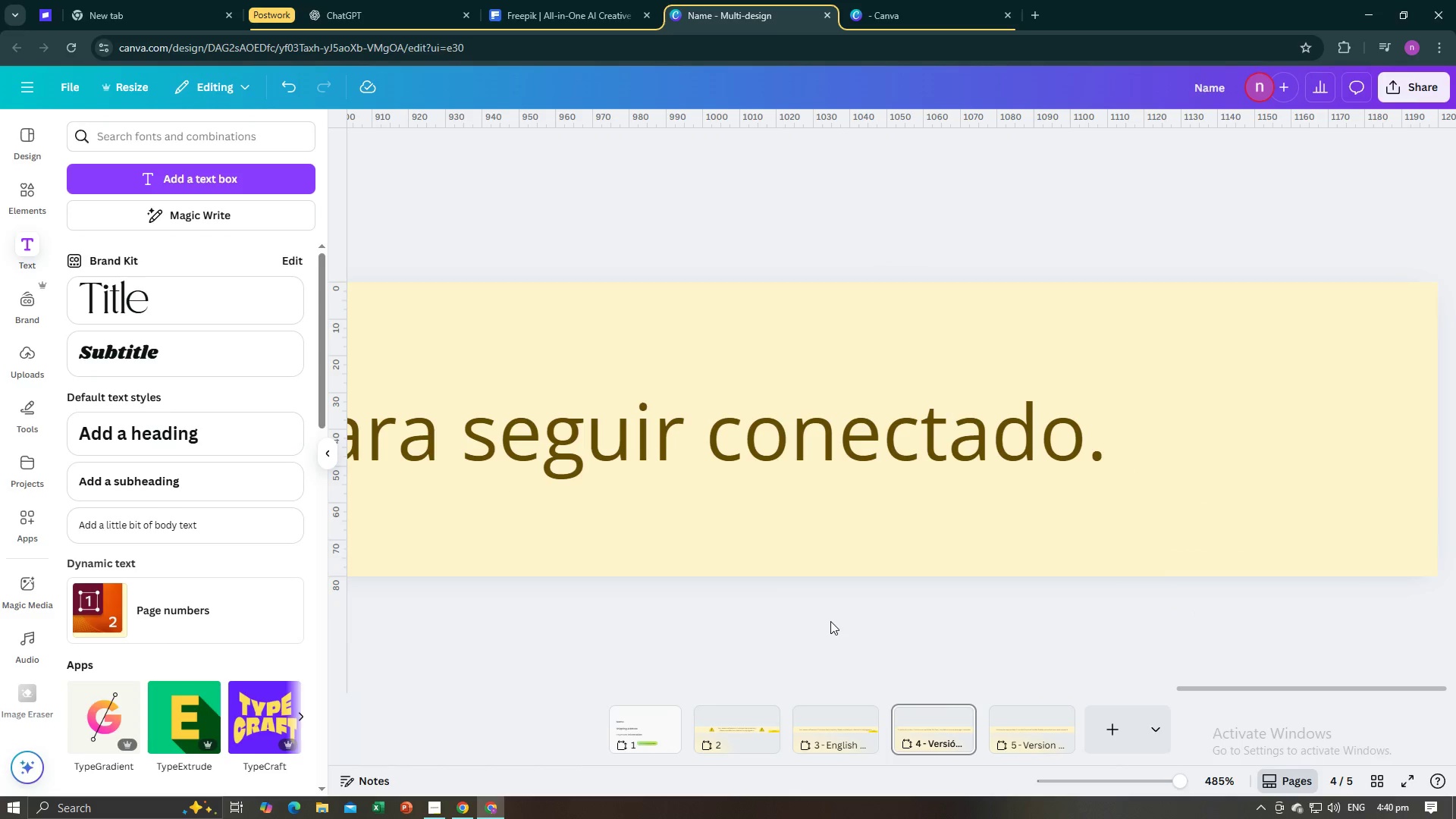 
key(Control+V)
 